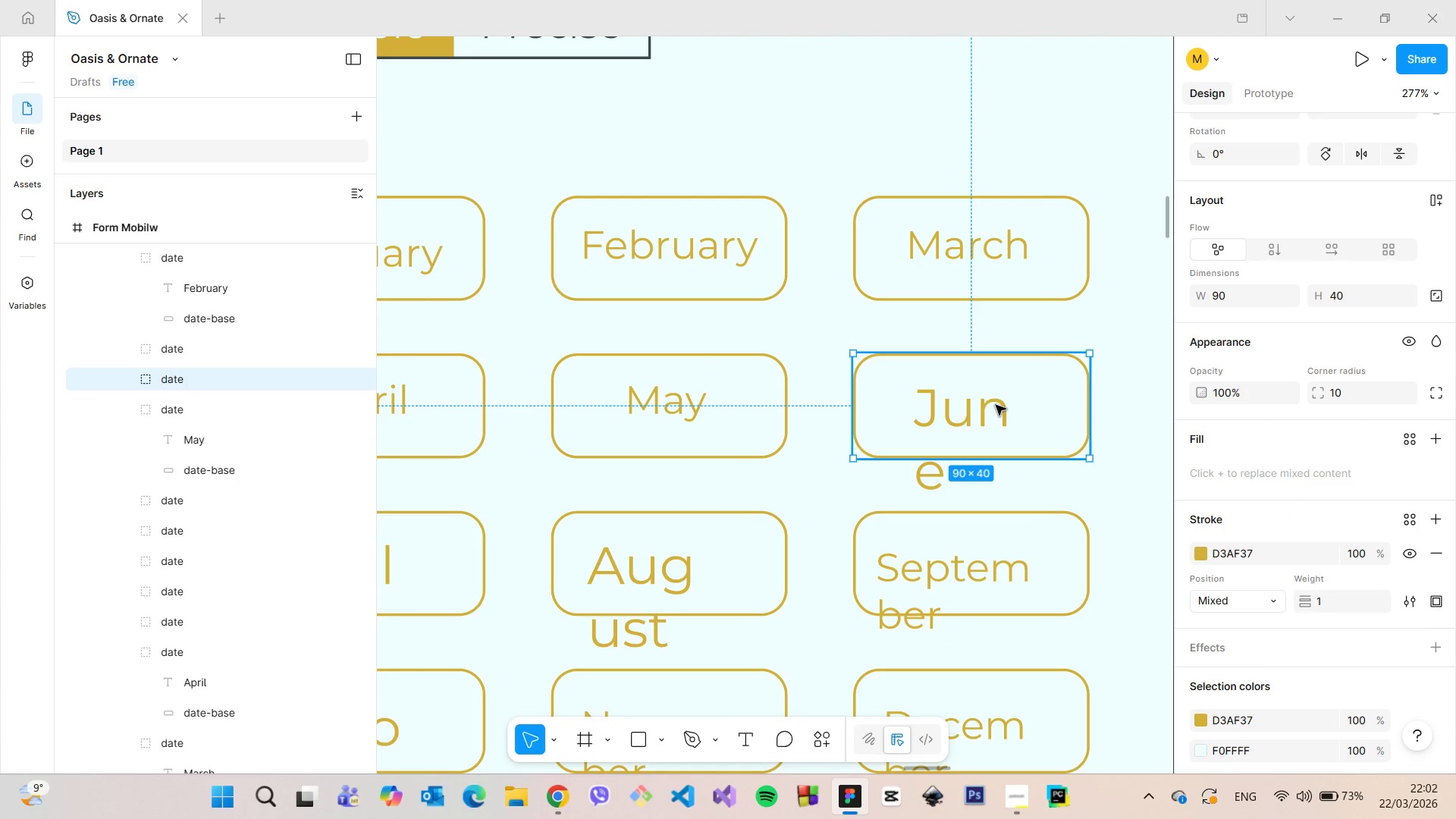 
triple_click([996, 405])
 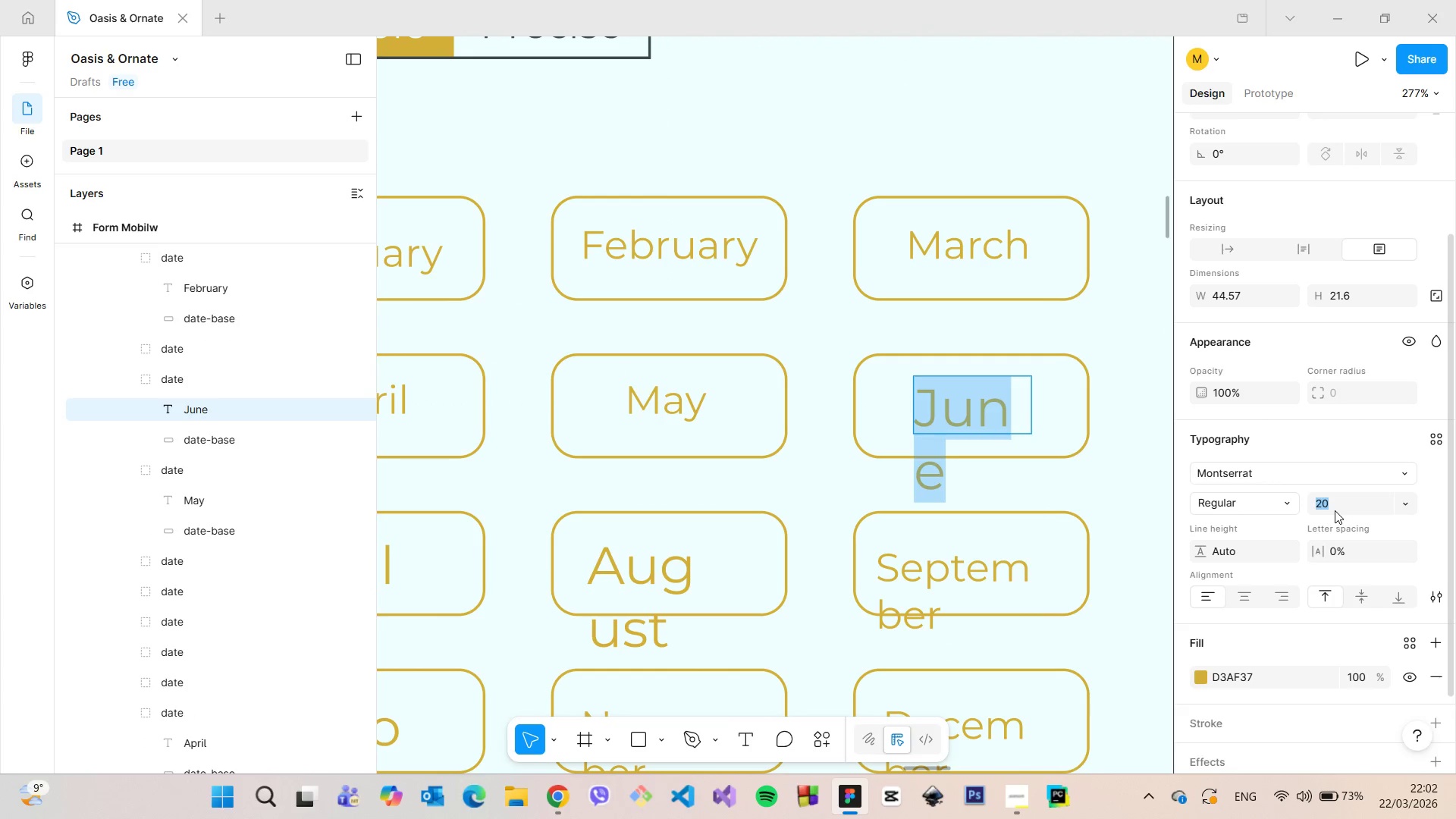 
type(15)
 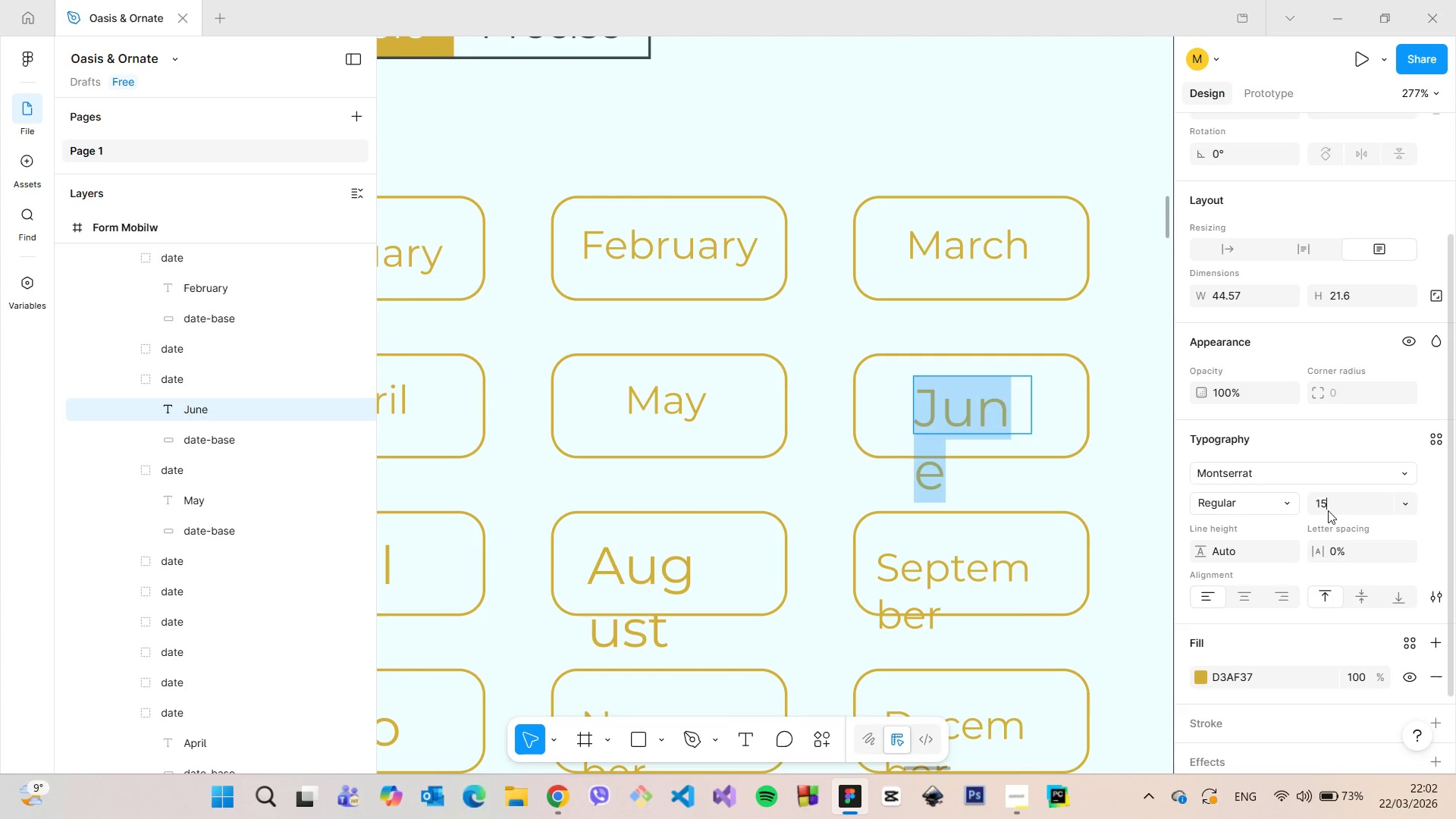 
key(Enter)
 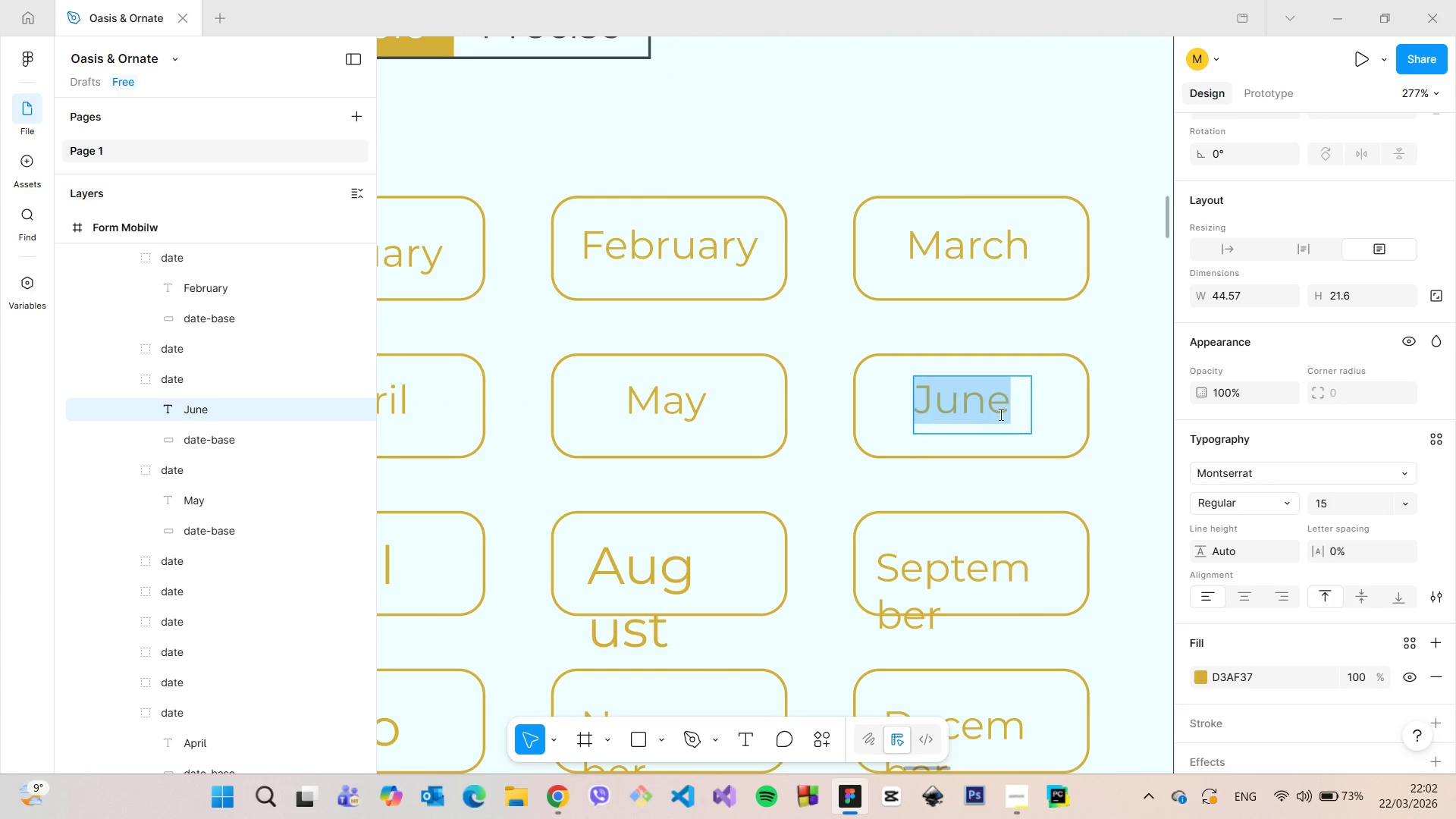 
left_click([1048, 382])
 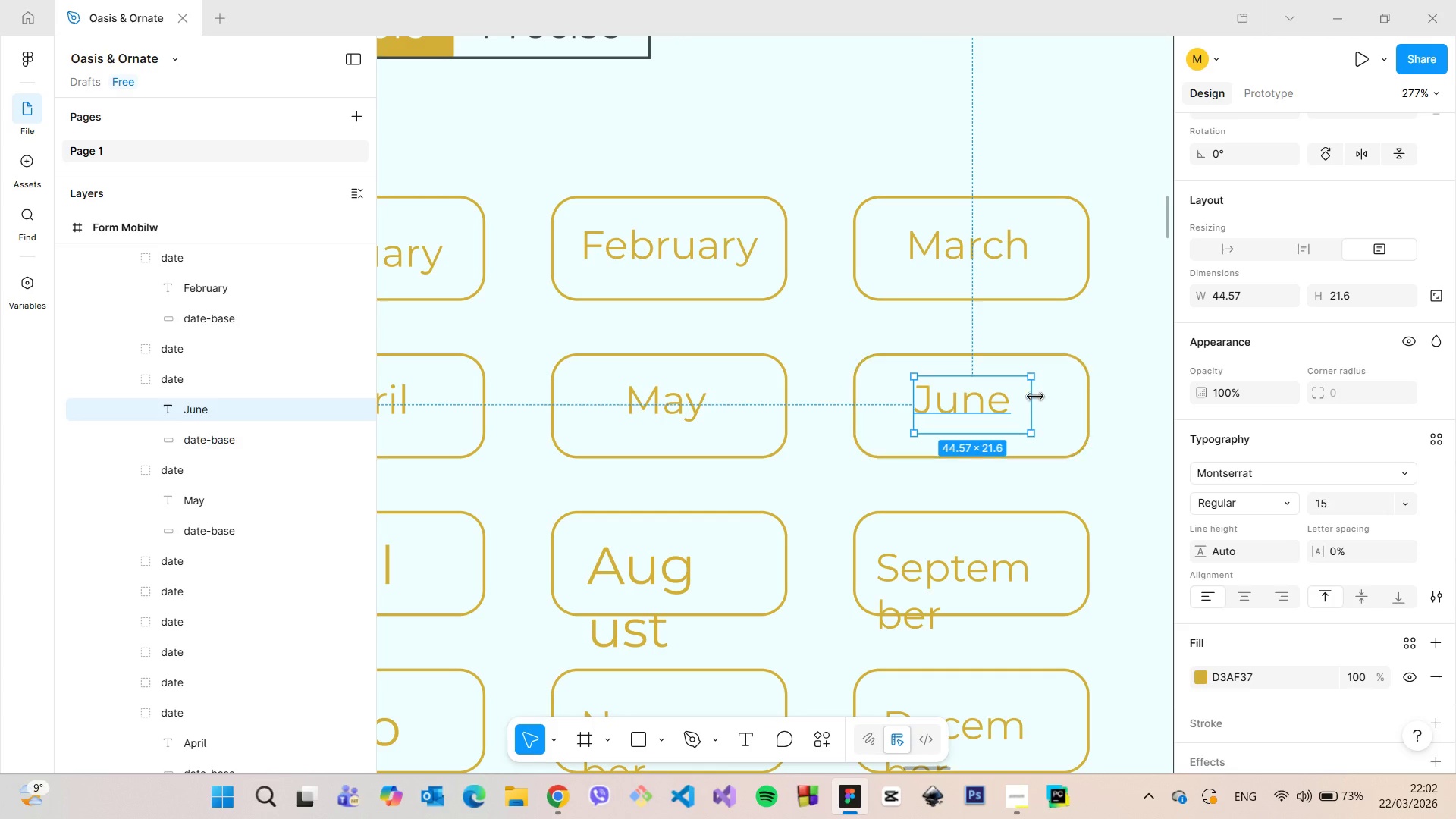 
left_click_drag(start_coordinate=[1035, 397], to_coordinate=[1013, 394])
 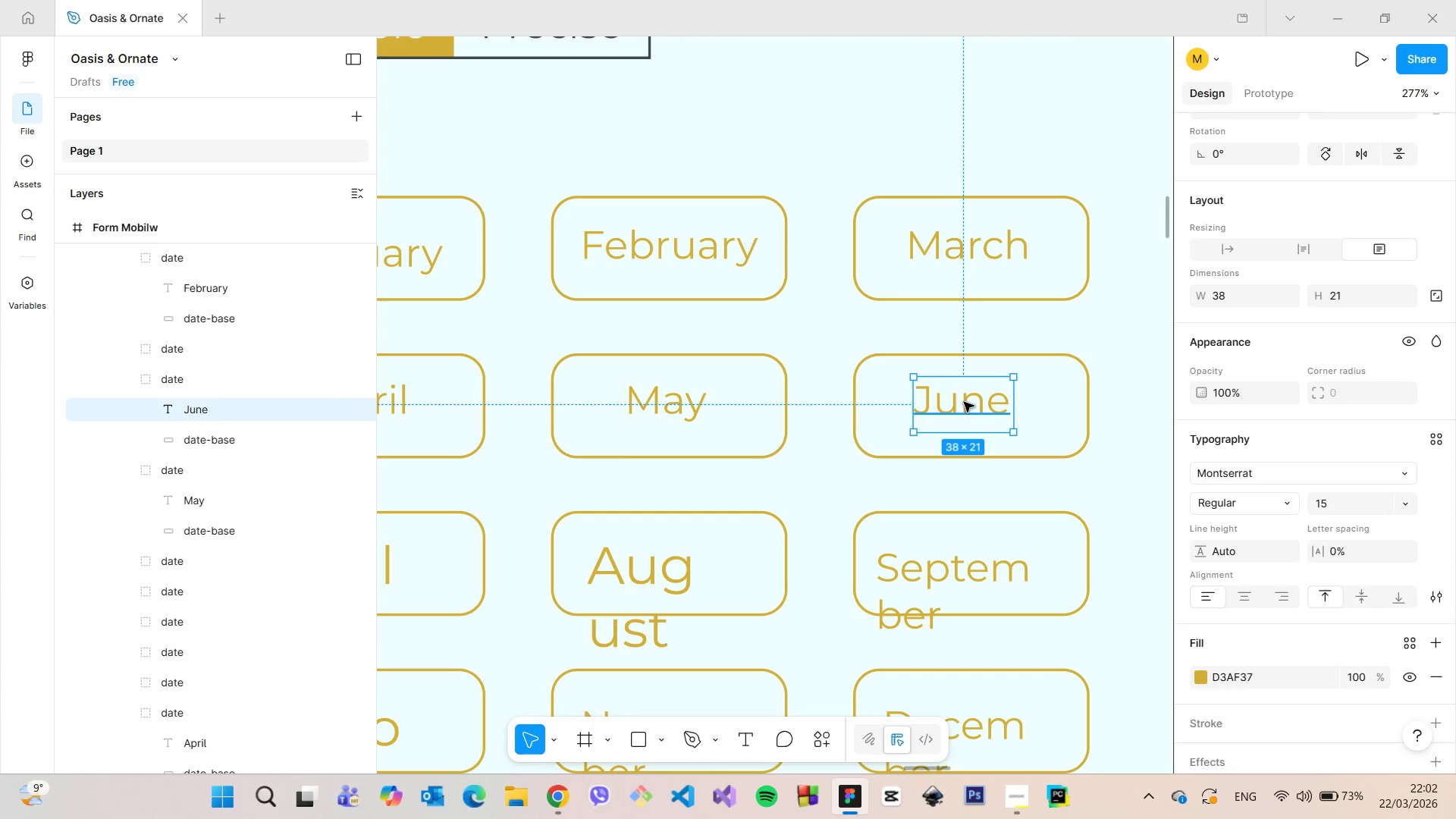 
left_click_drag(start_coordinate=[964, 402], to_coordinate=[973, 401])
 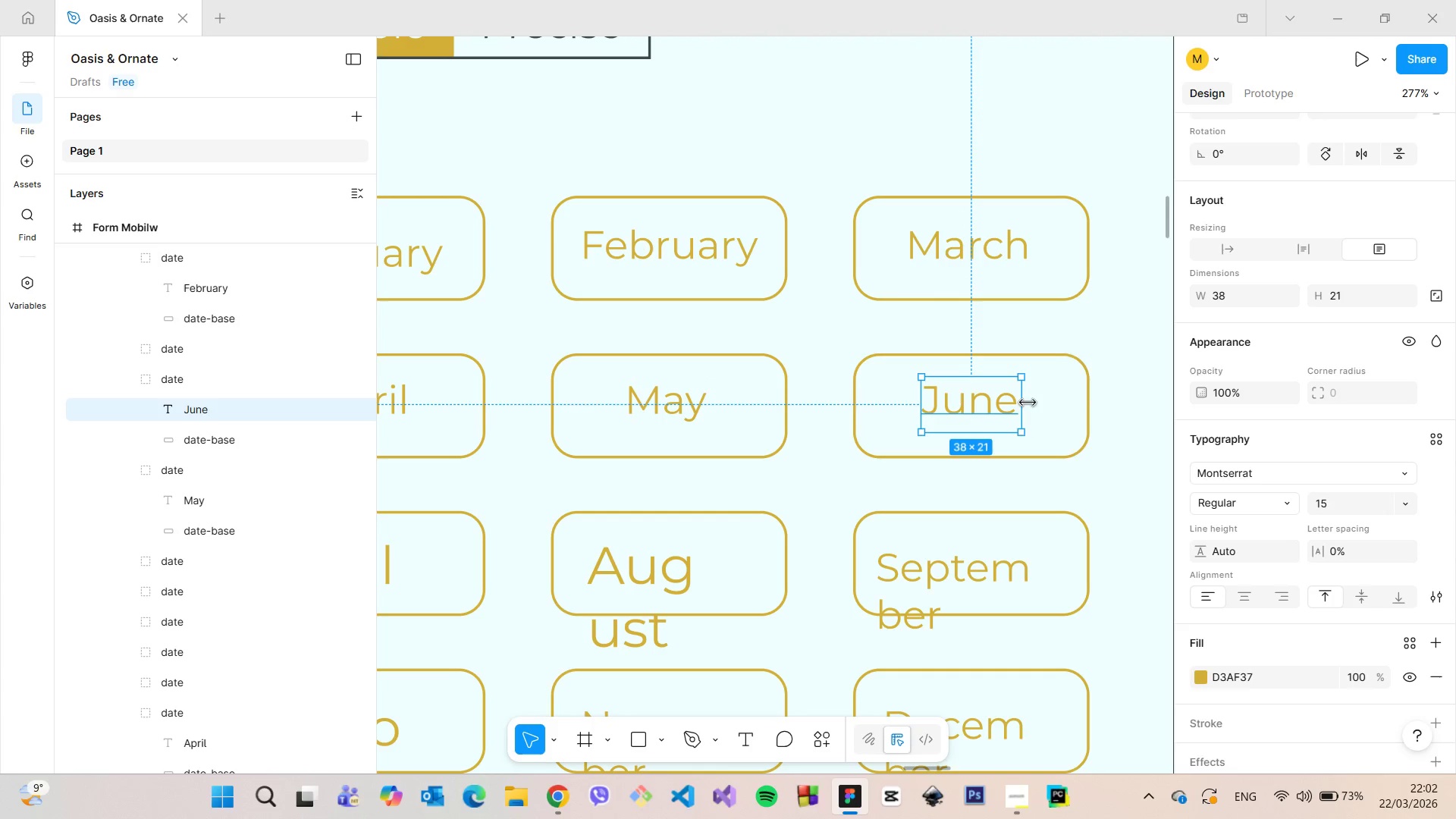 
hold_key(key=AltLeft, duration=0.78)
 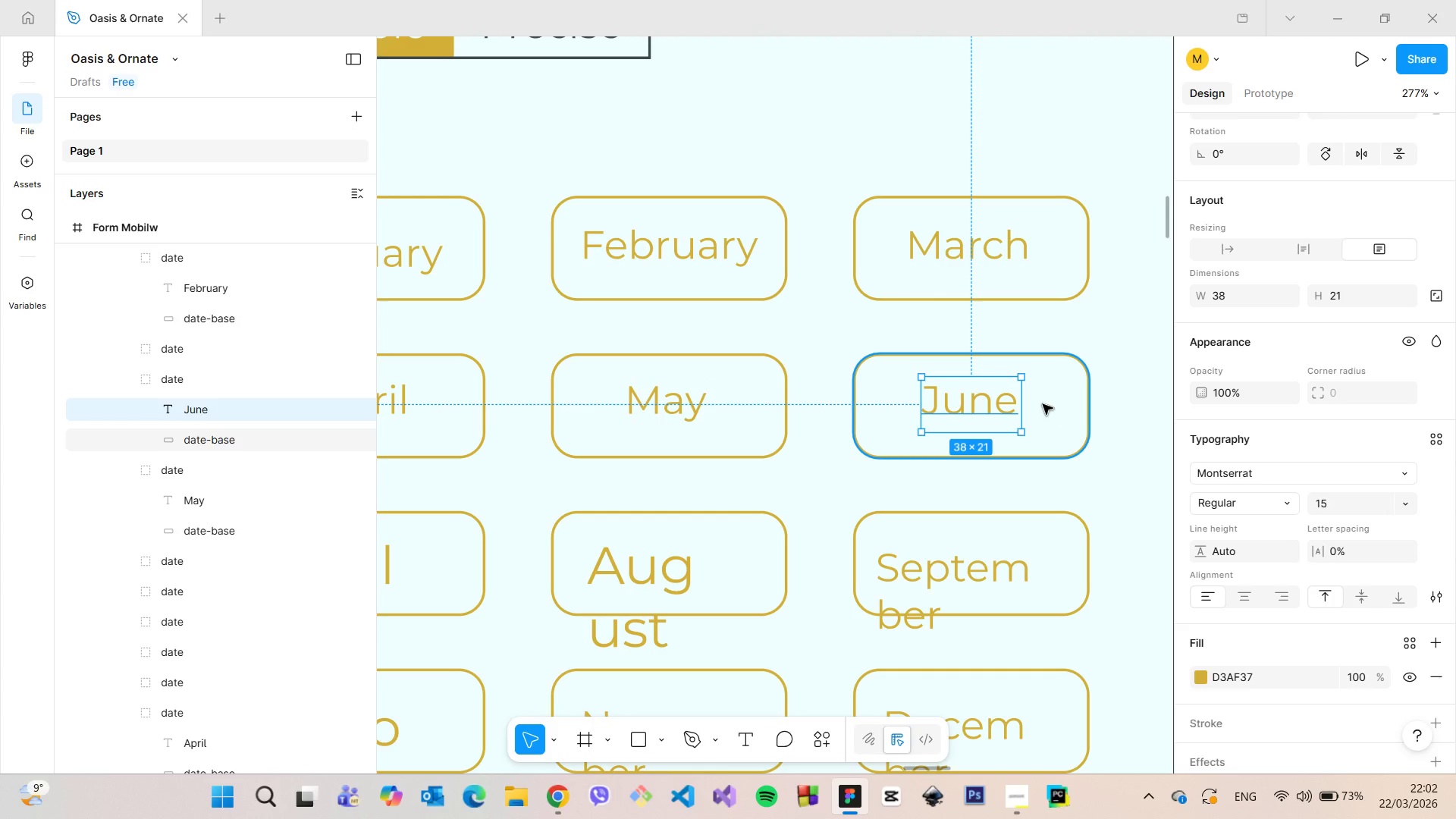 
scroll: coordinate [1044, 404], scroll_direction: down, amount: 10.0
 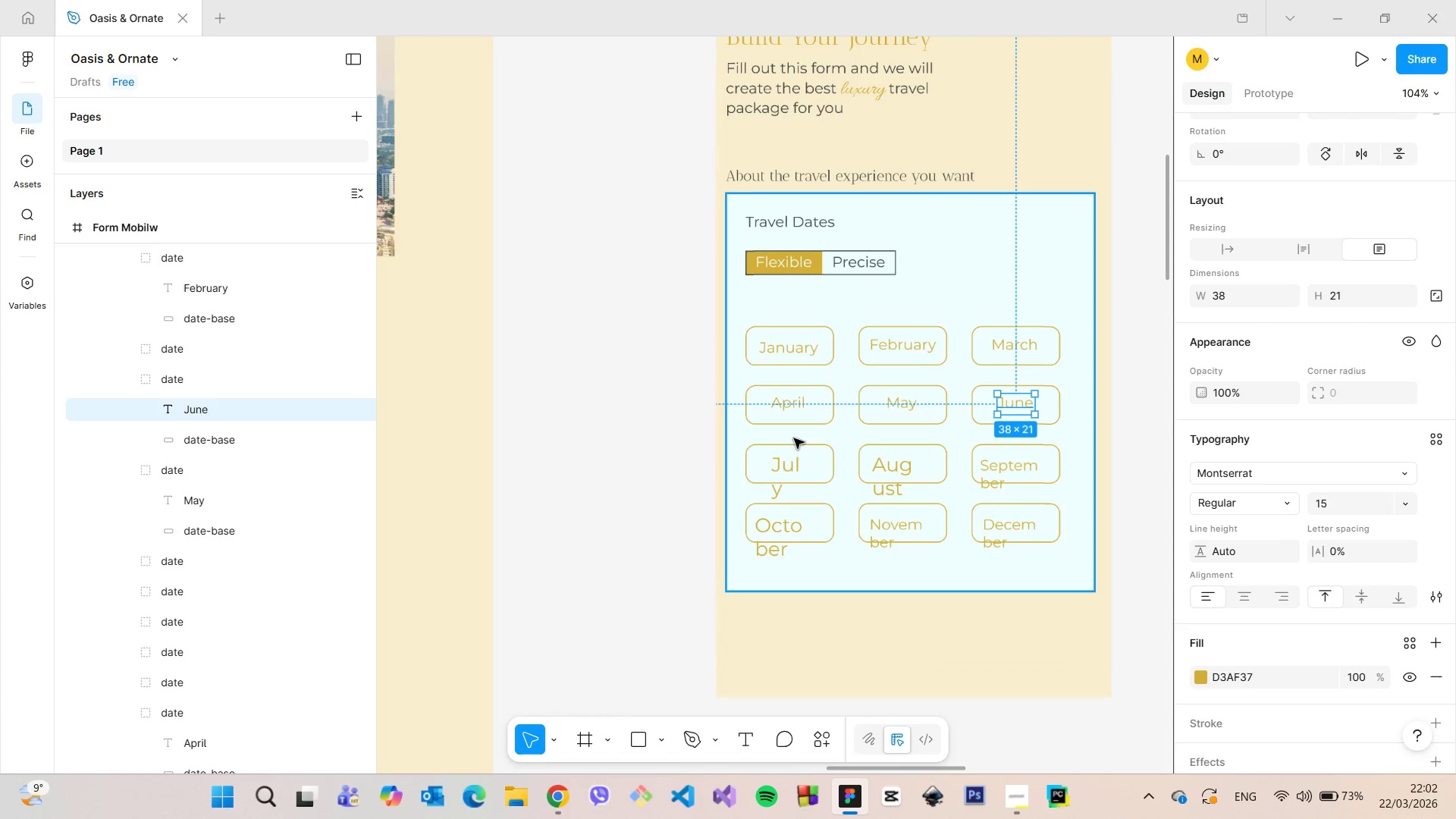 
scroll: coordinate [786, 443], scroll_direction: up, amount: 12.0
 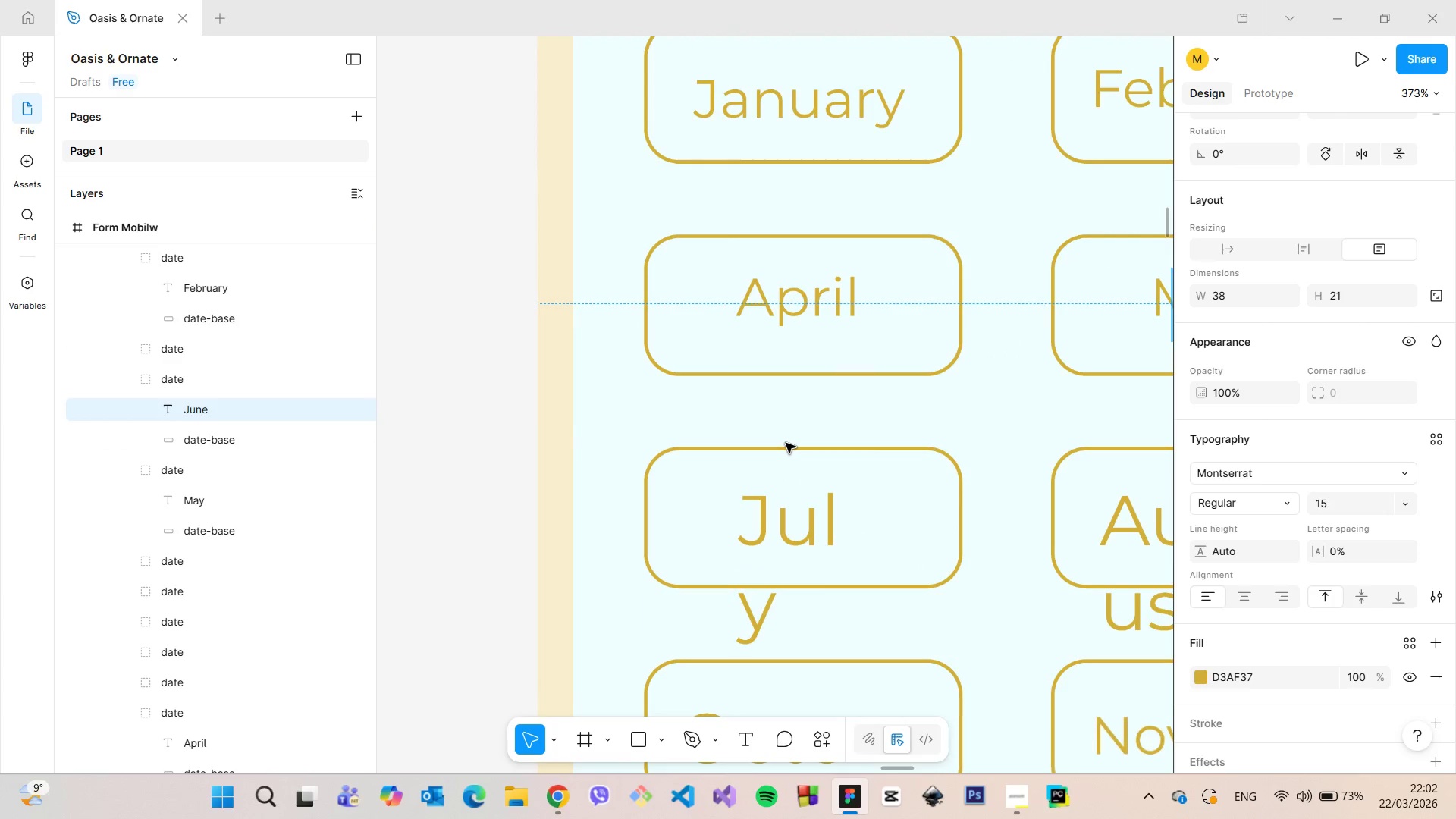 
scroll: coordinate [786, 443], scroll_direction: down, amount: 10.0
 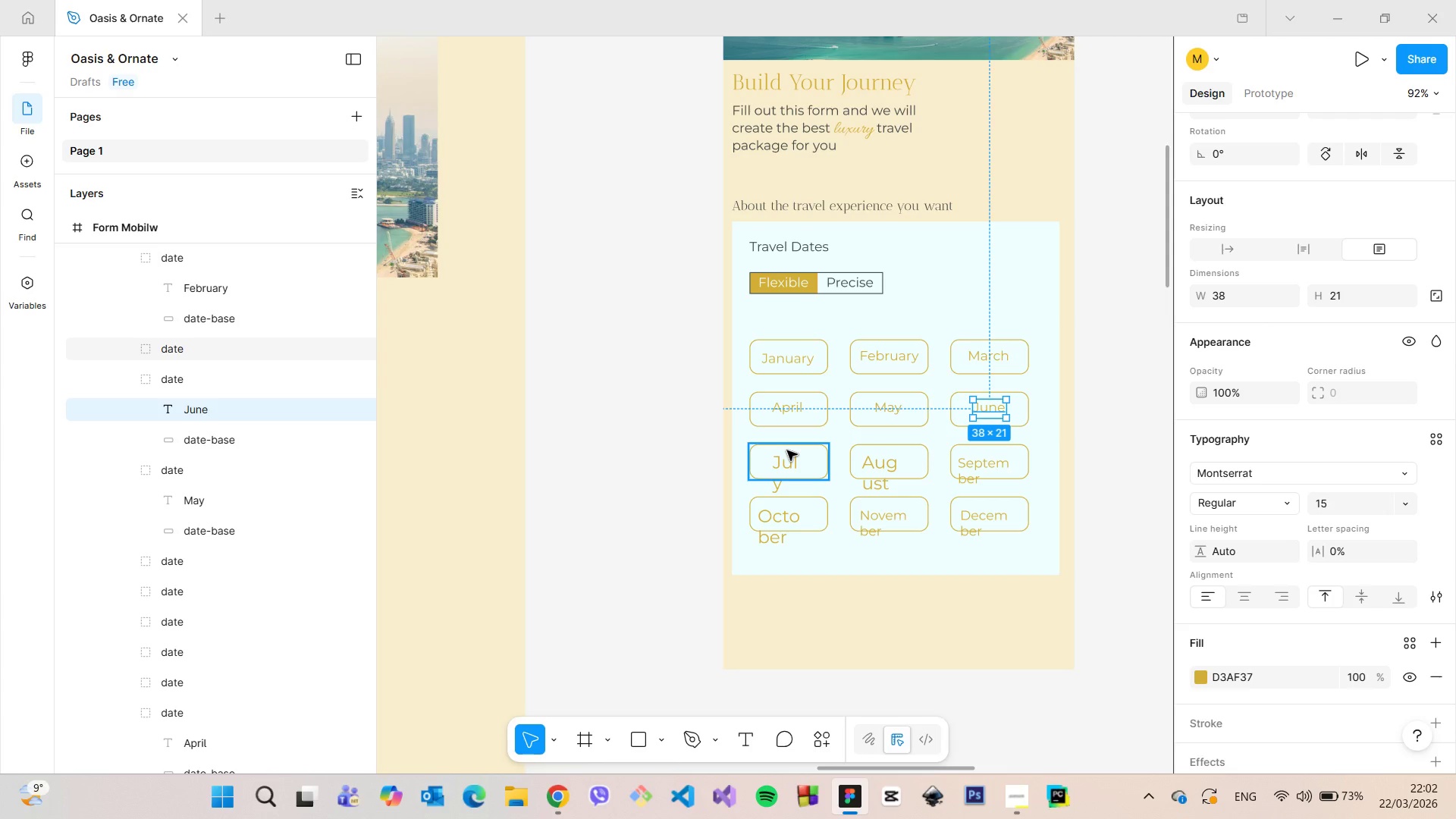 
scroll: coordinate [787, 452], scroll_direction: up, amount: 6.0
 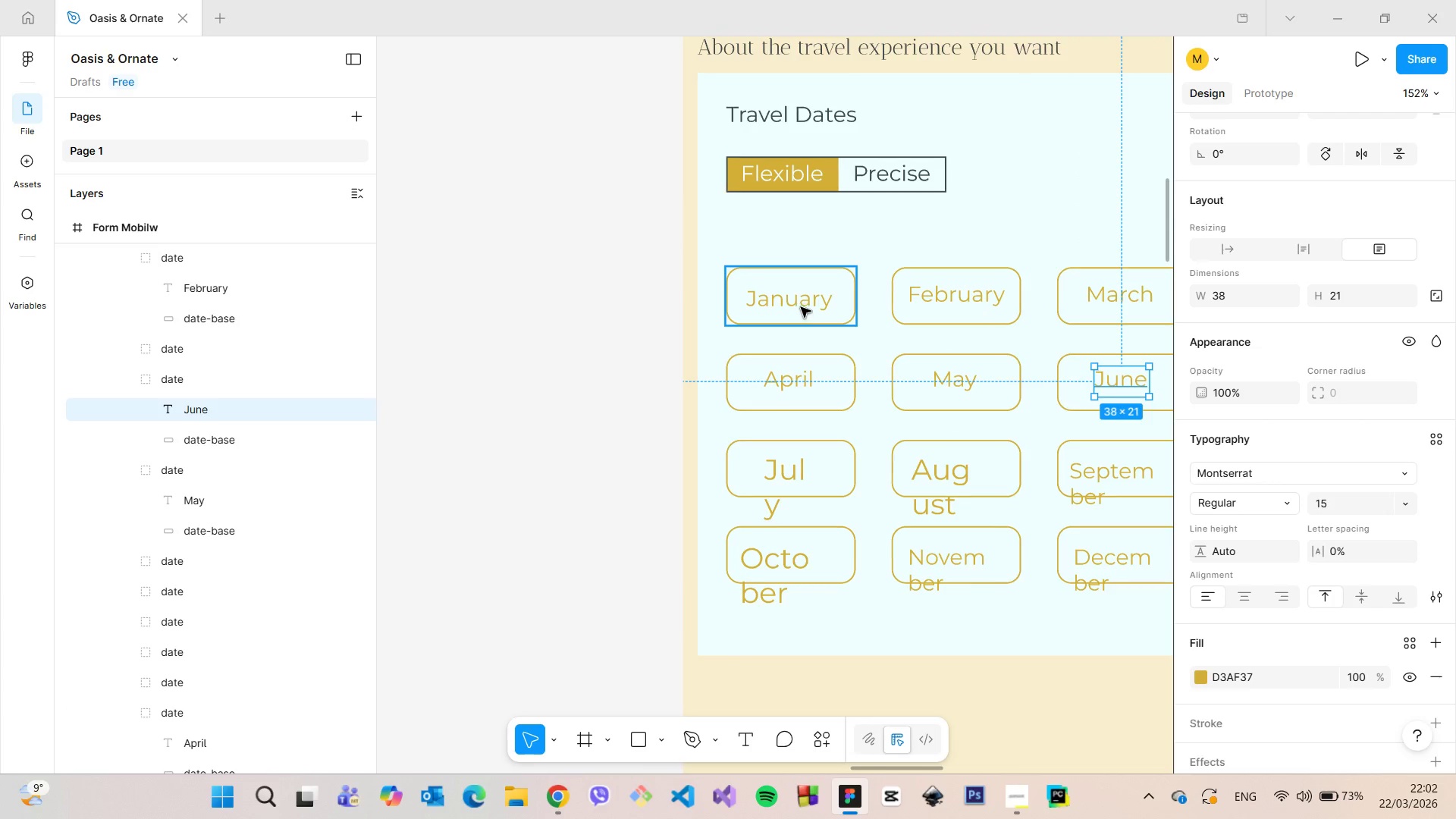 
double_click([801, 307])
 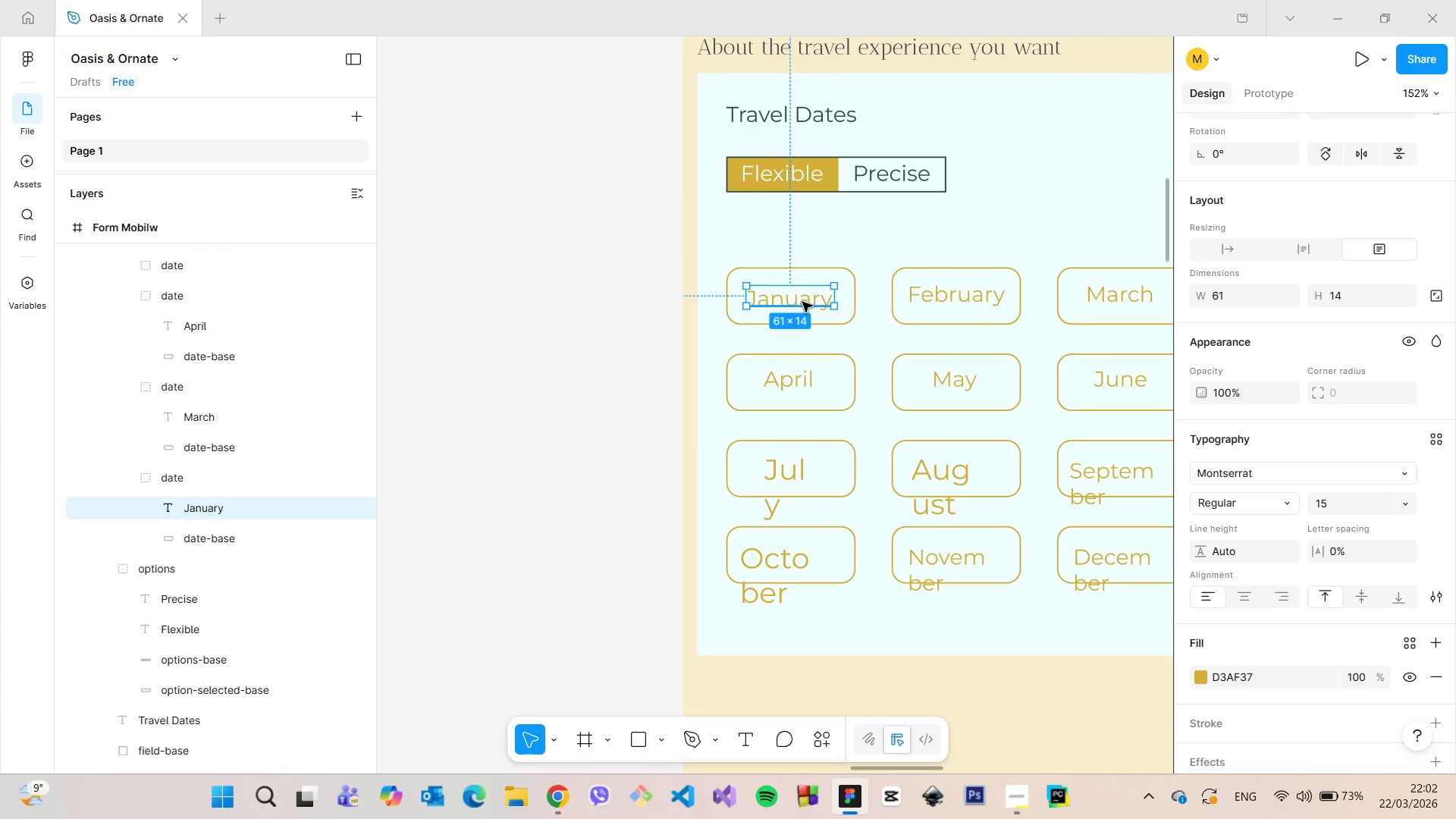 
hold_key(key=AltLeft, duration=0.86)
 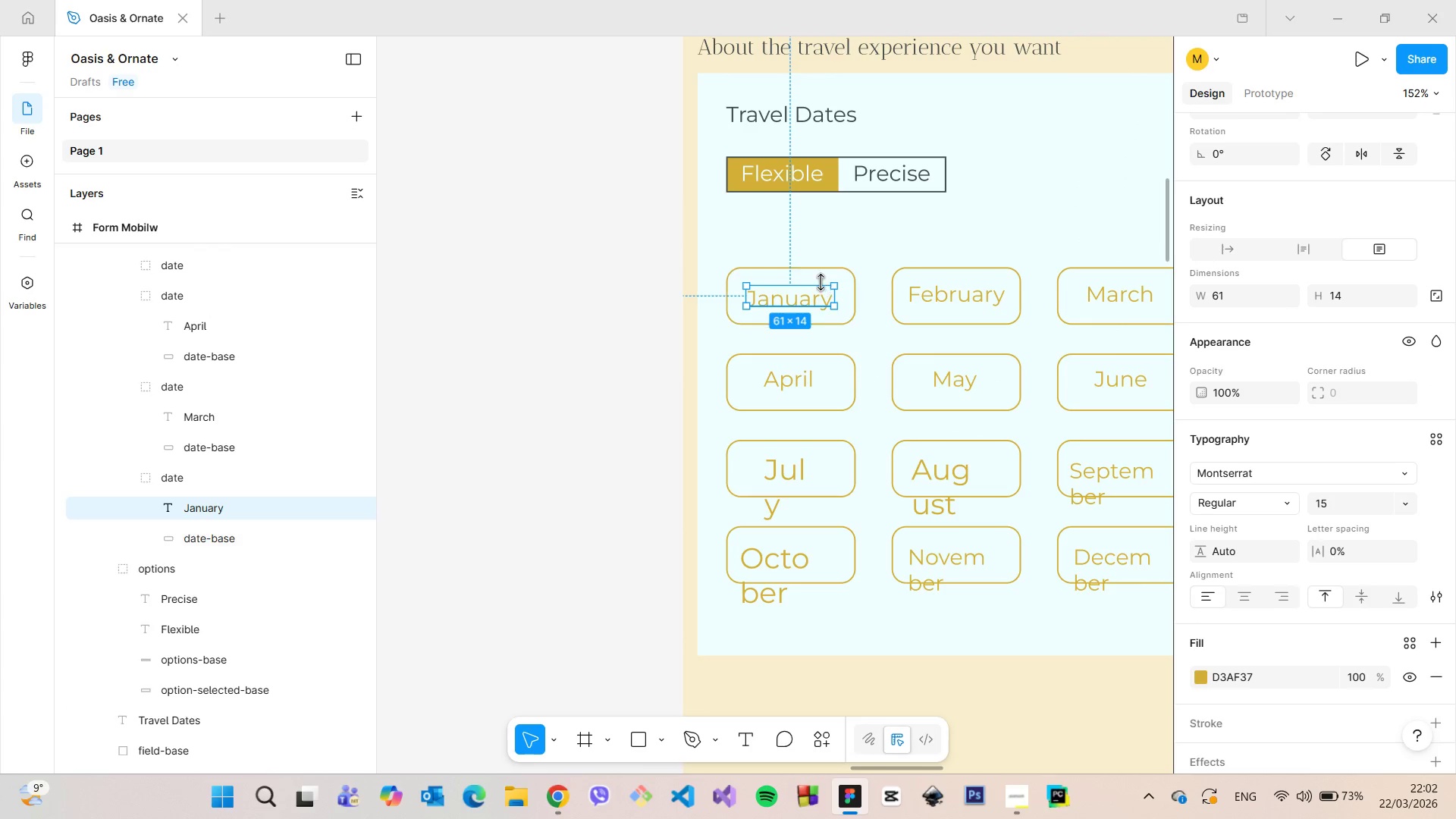 
hold_key(key=AltLeft, duration=0.53)
 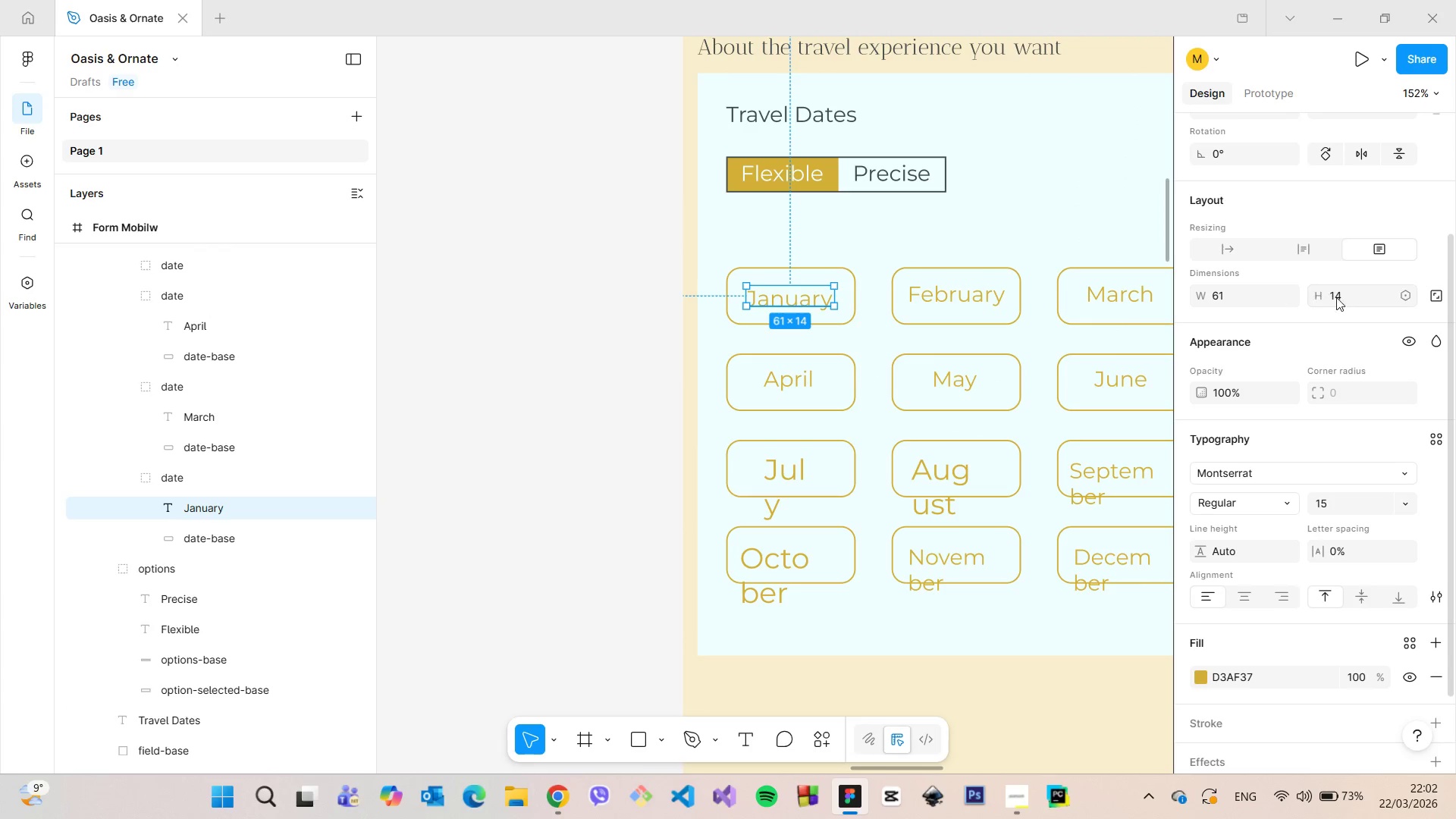 
left_click([1338, 297])
 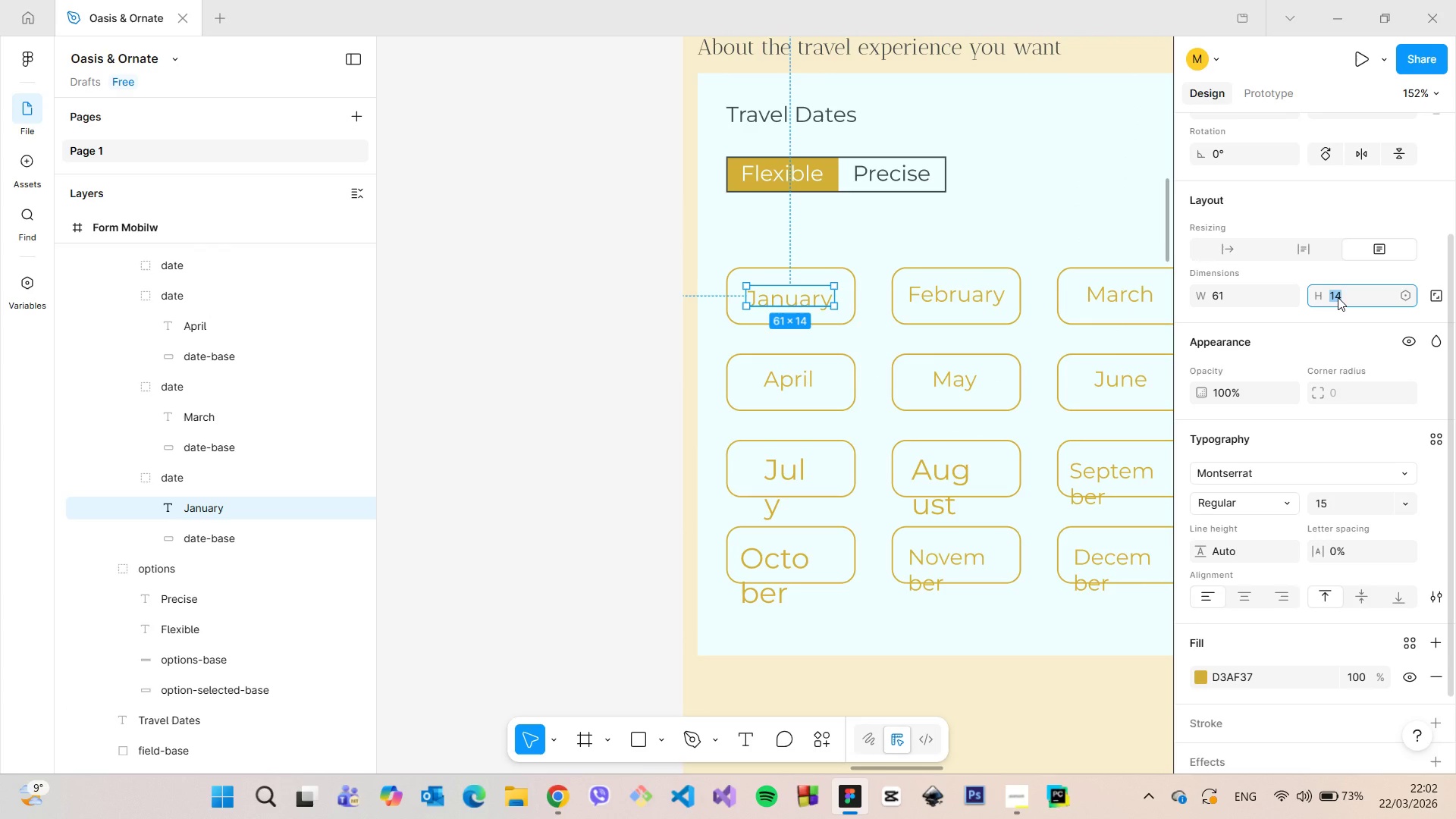 
key(ArrowDown)
 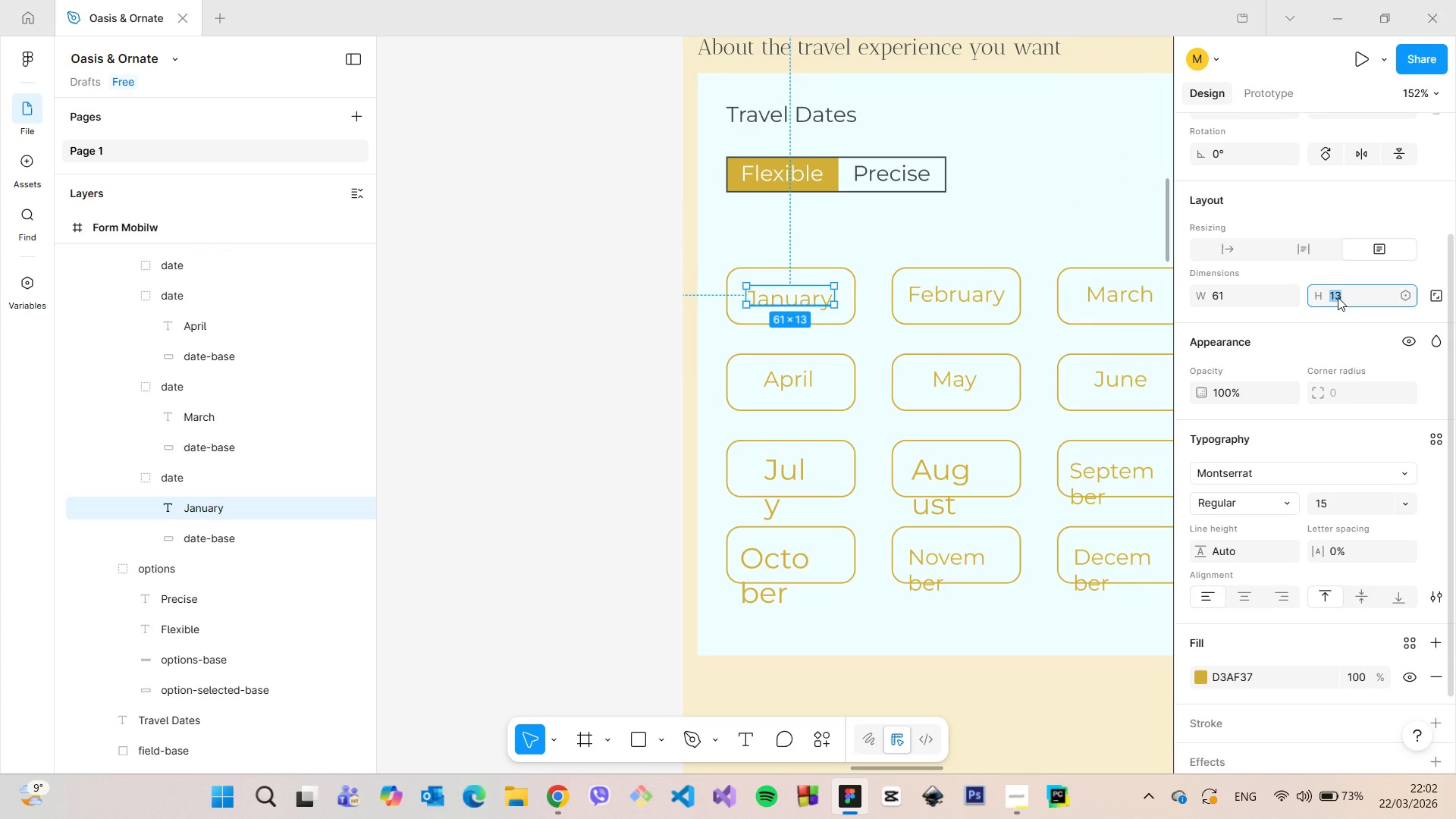 
scroll: coordinate [1341, 297], scroll_direction: up, amount: 4.0
 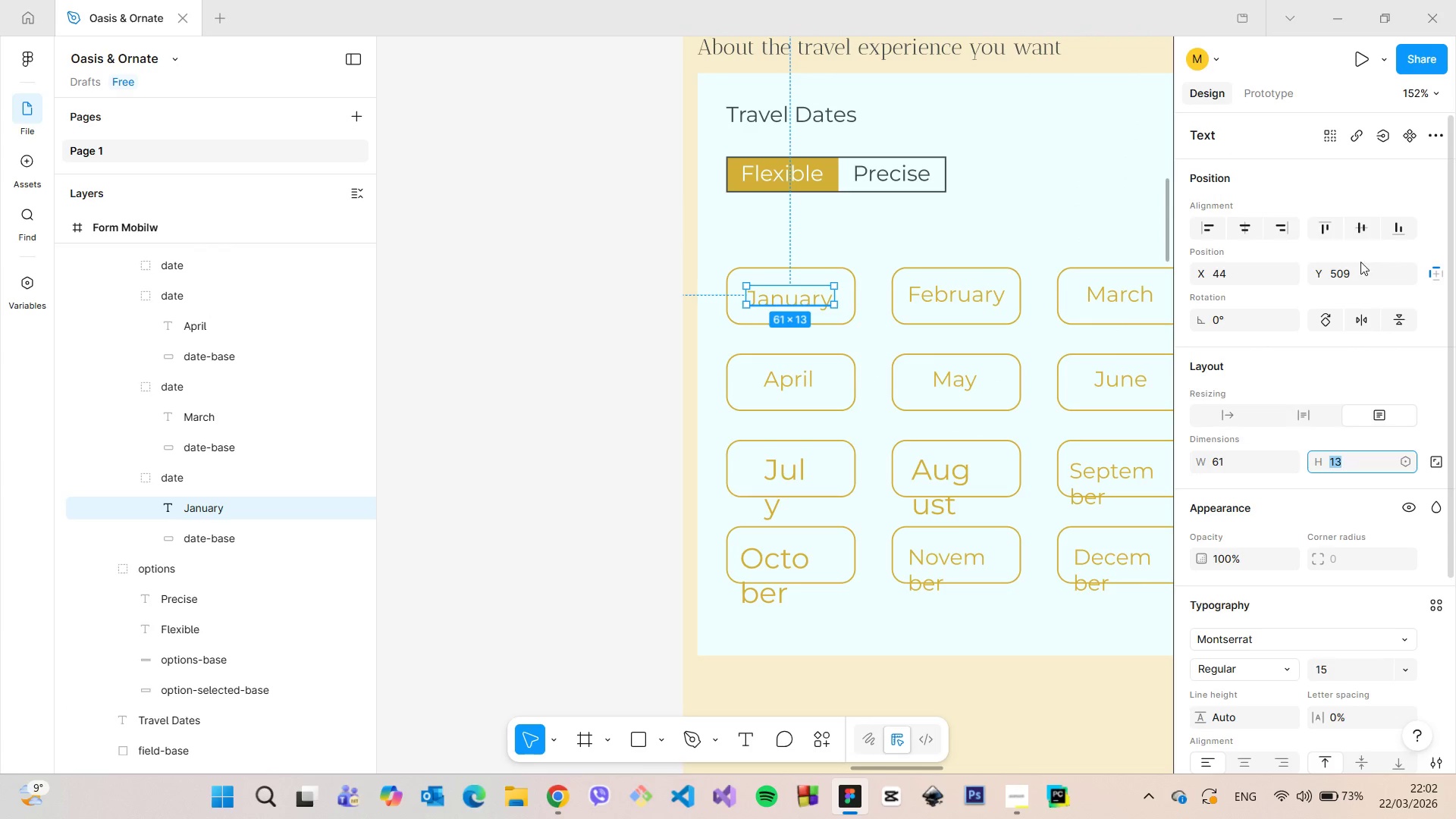 
left_click([1358, 268])
 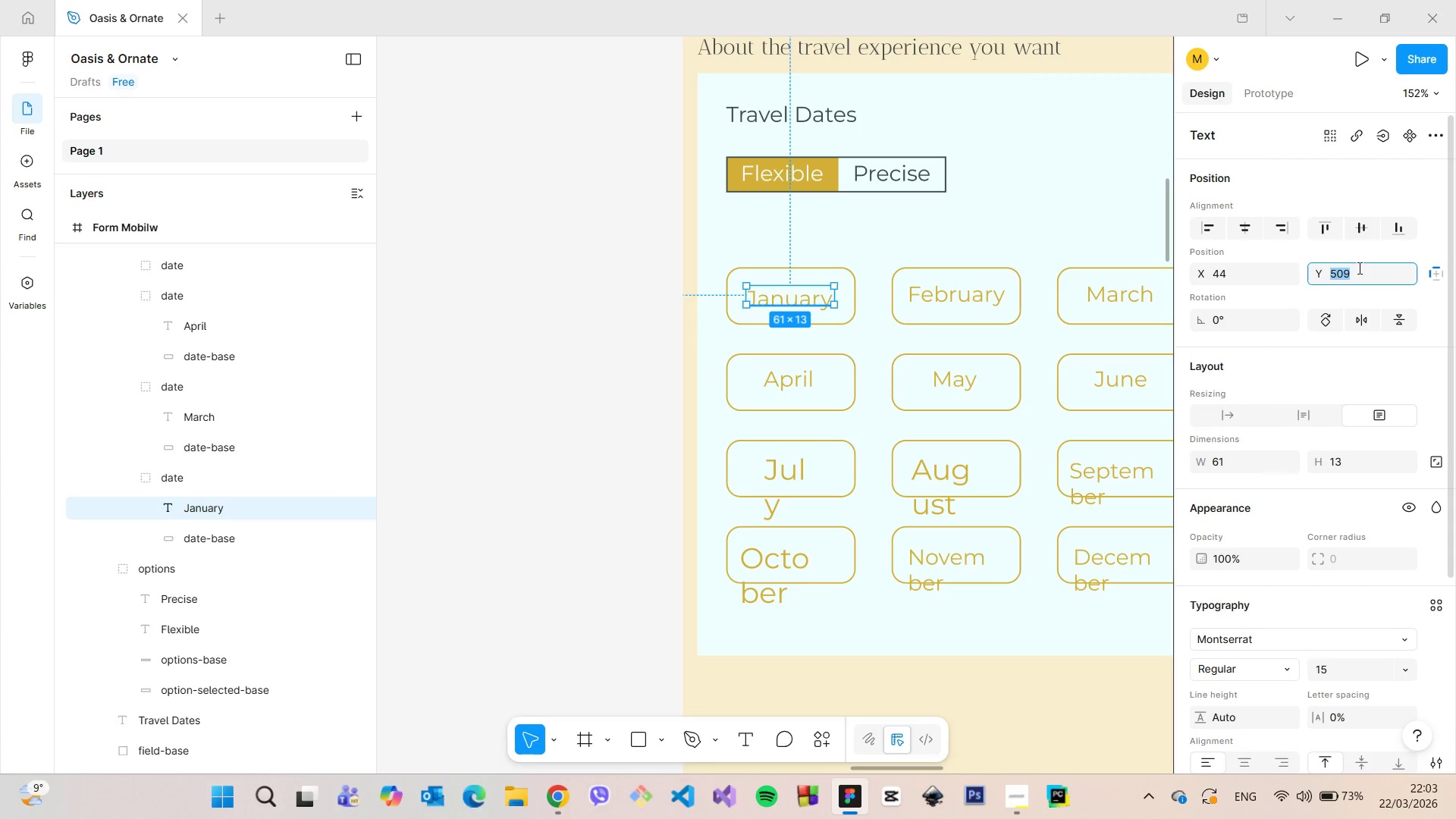 
key(ArrowDown)
 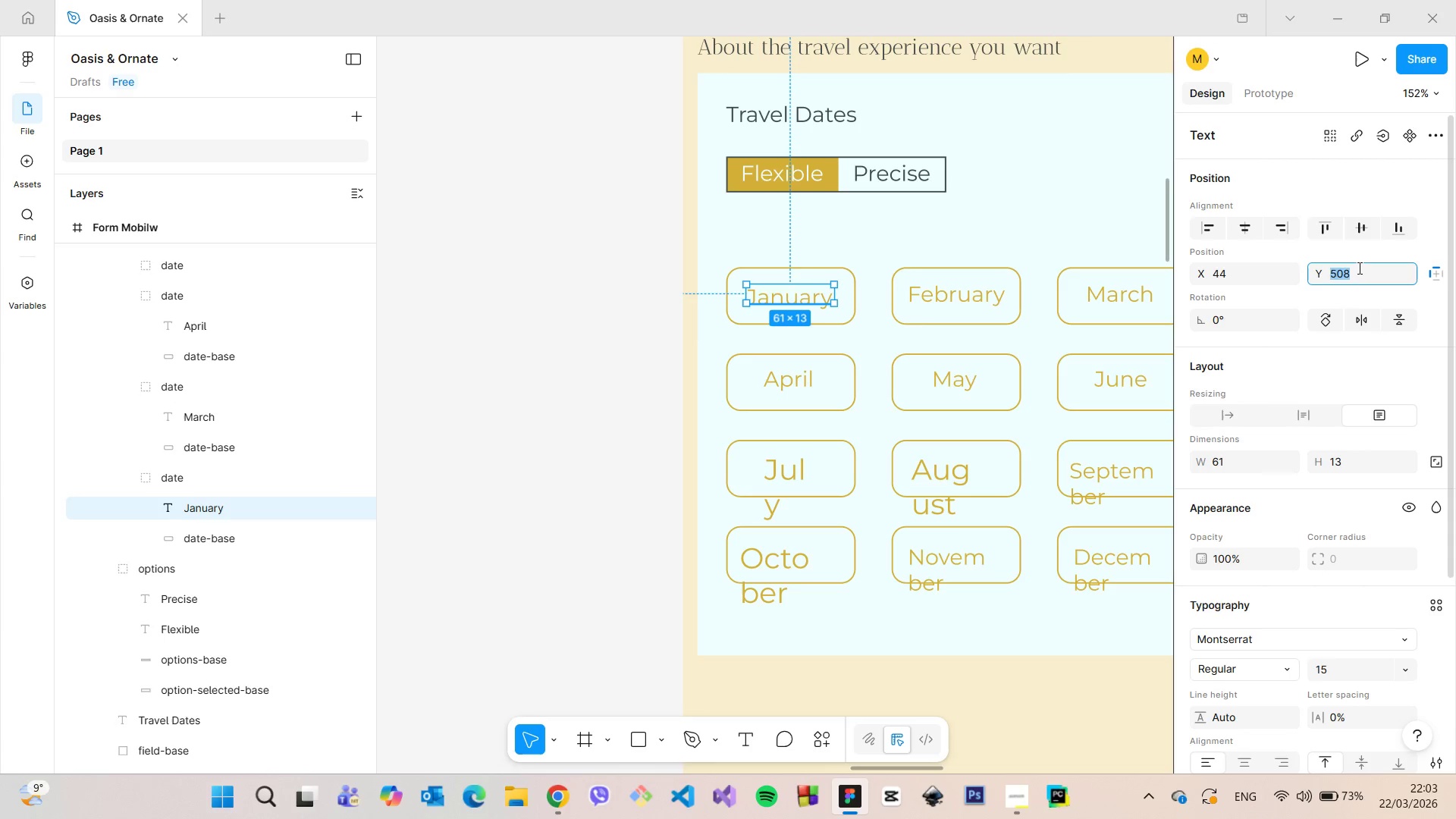 
key(ArrowDown)
 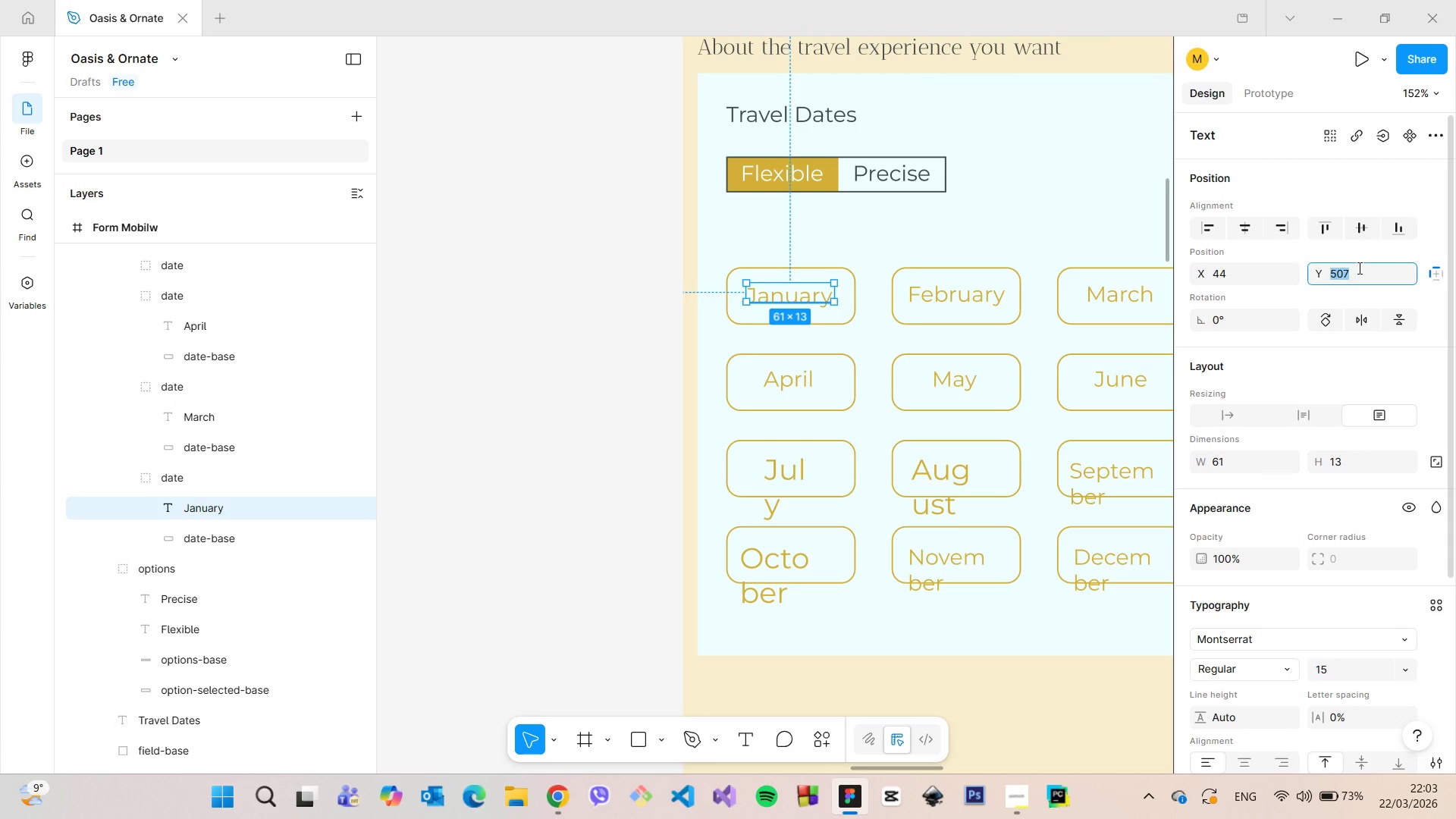 
key(ArrowDown)
 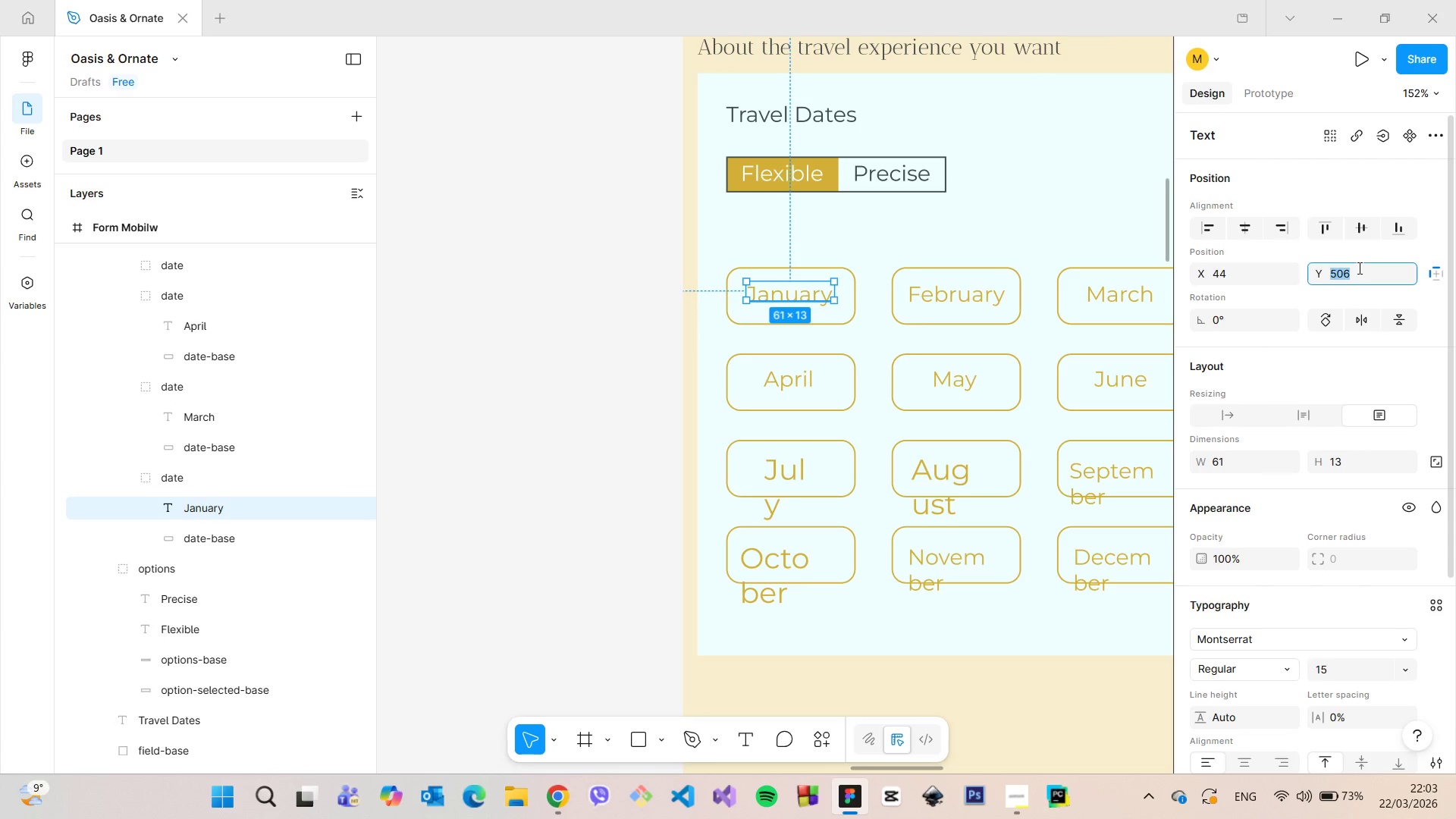 
key(ArrowUp)
 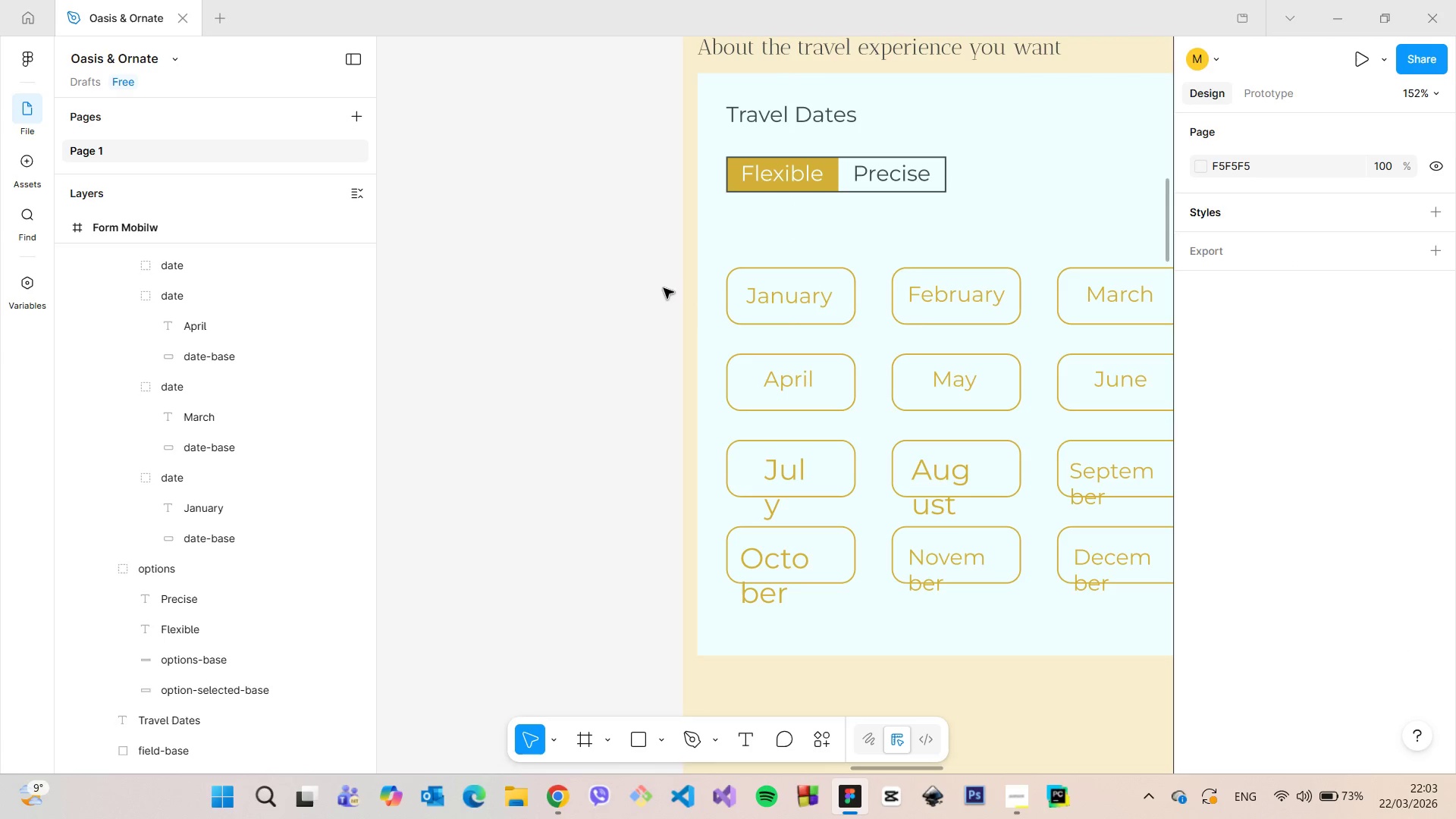 
scroll: coordinate [664, 288], scroll_direction: down, amount: 3.0
 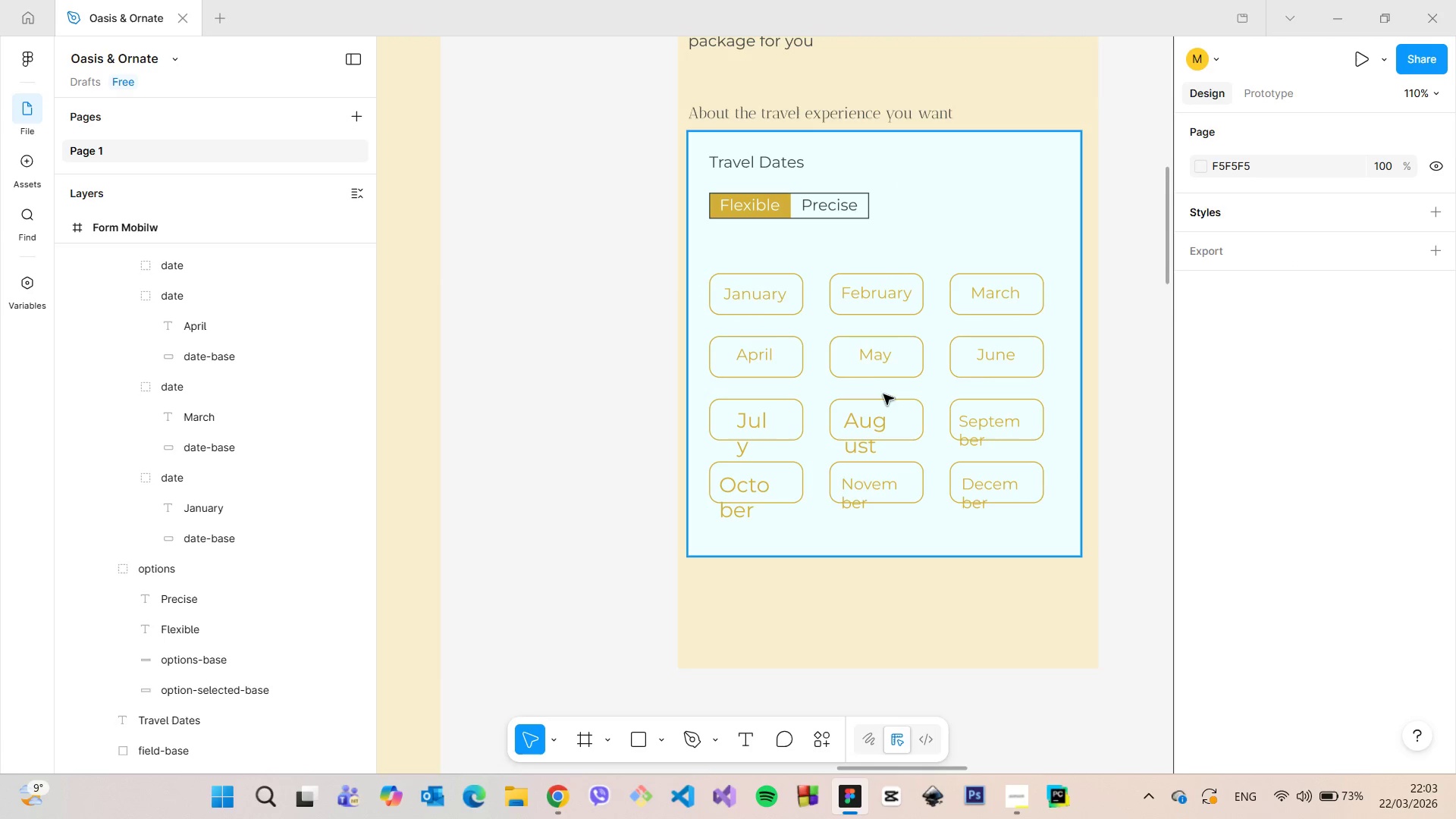 
scroll: coordinate [1002, 358], scroll_direction: up, amount: 7.0
 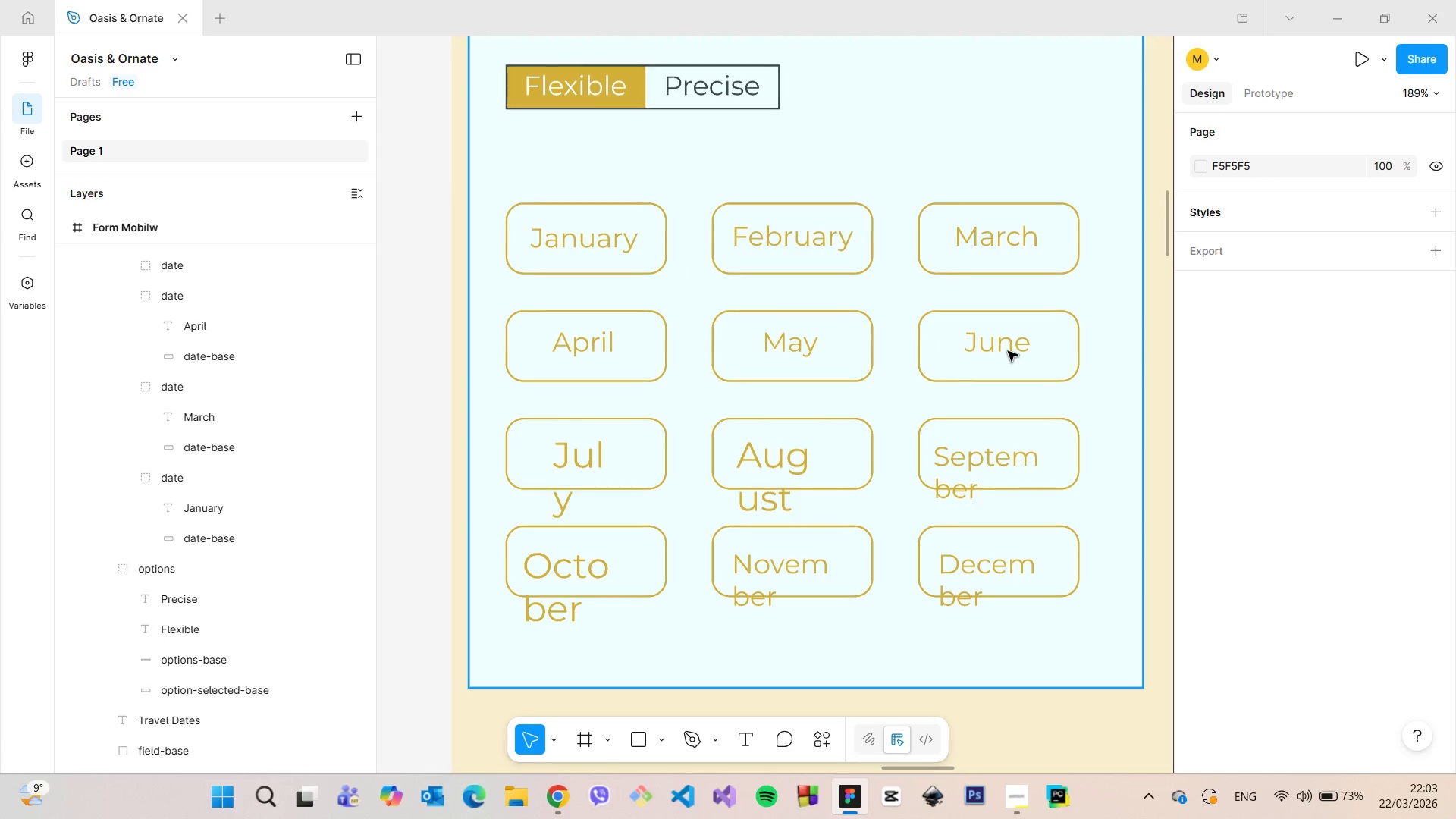 
double_click([1008, 351])
 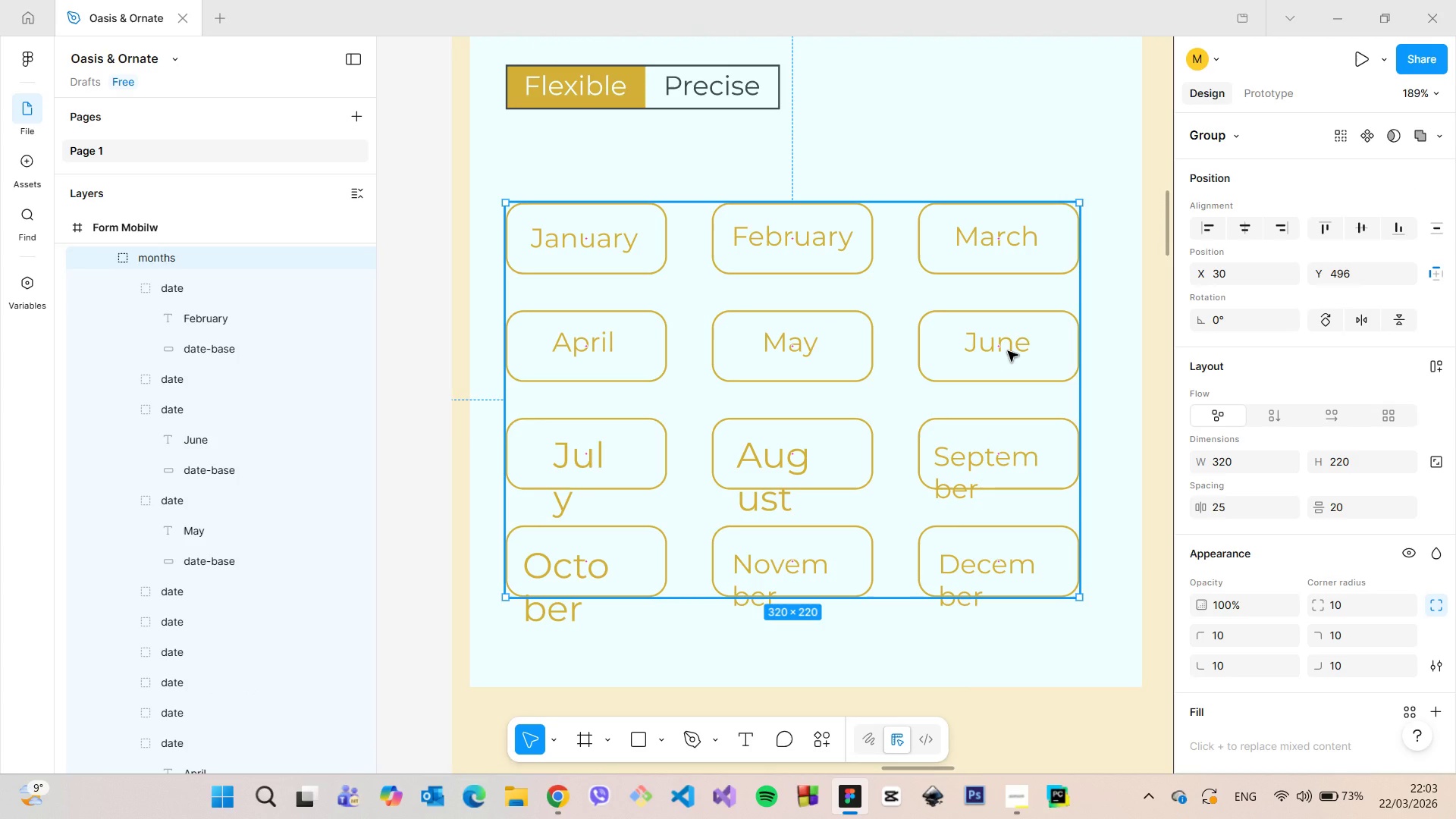 
double_click([1008, 351])
 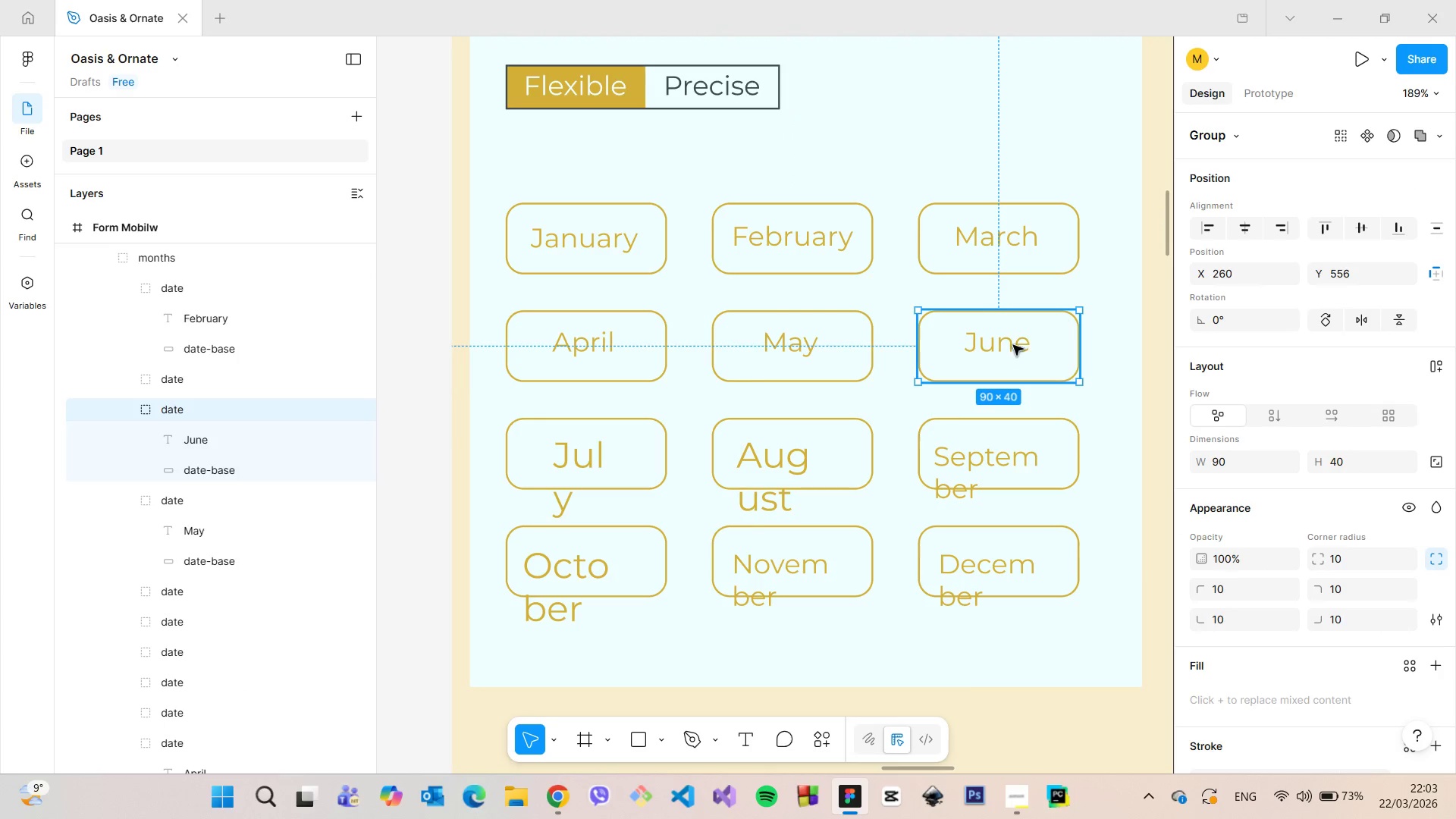 
double_click([1013, 345])
 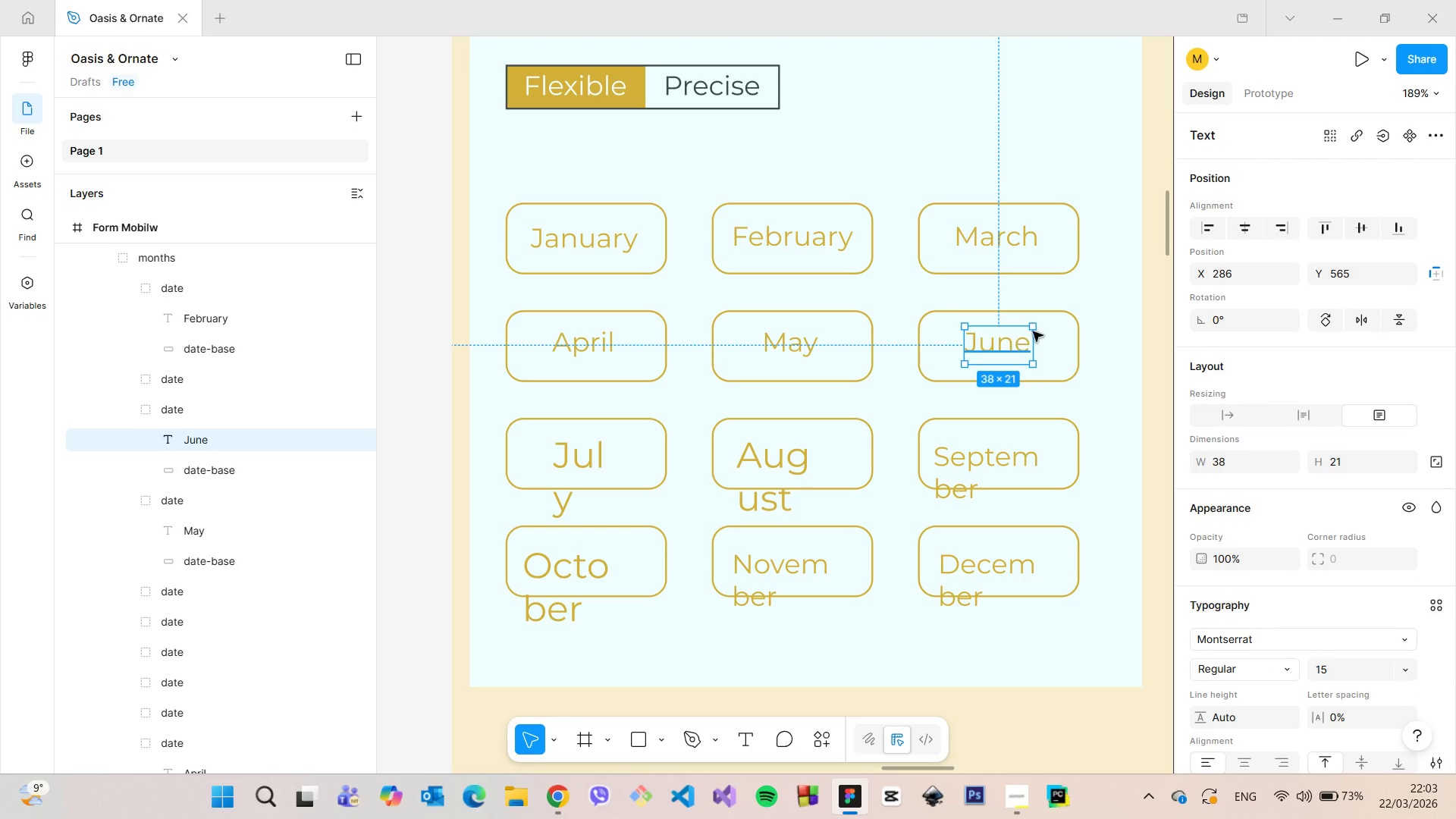 
hold_key(key=AltLeft, duration=0.75)
 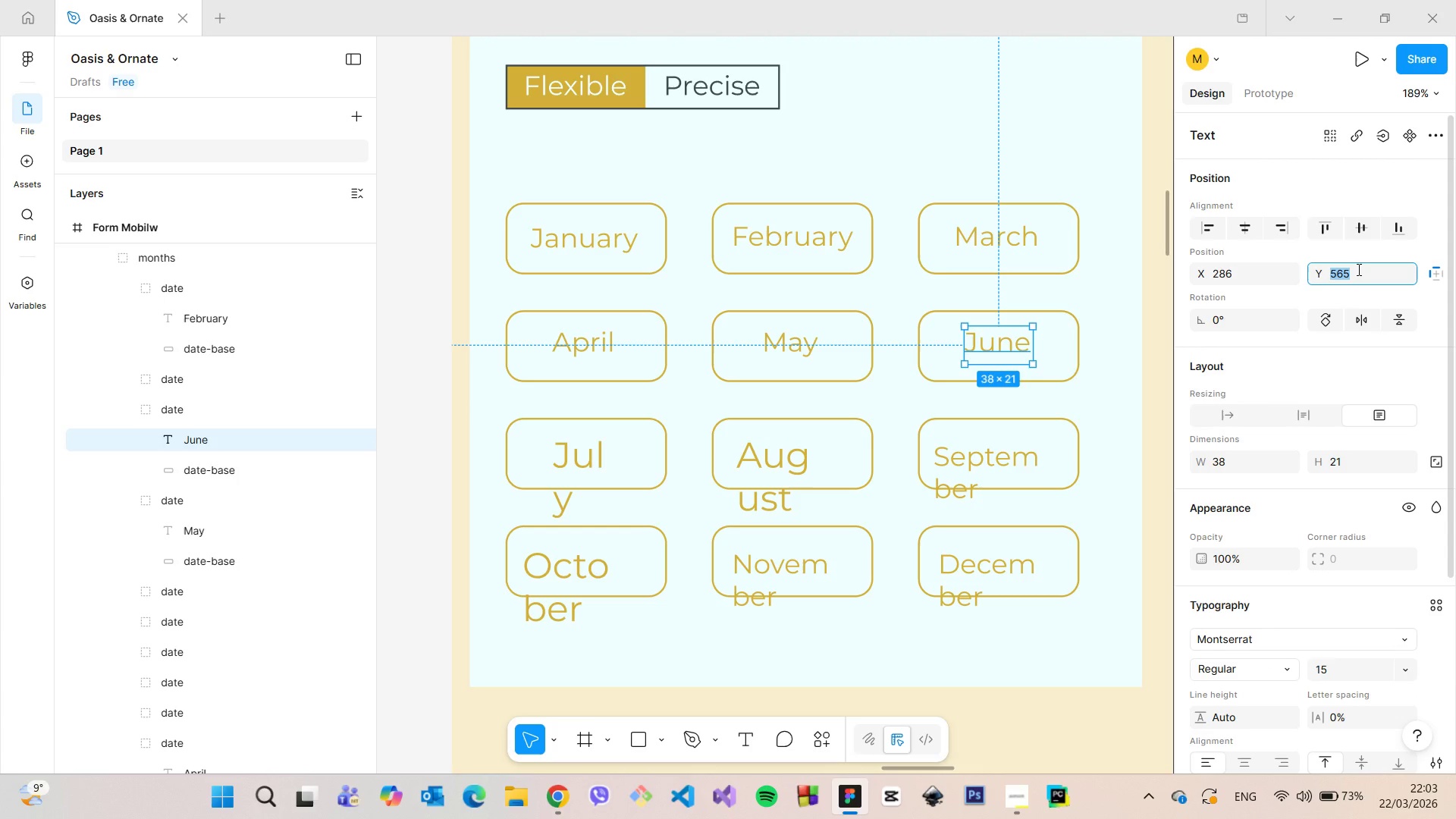 
key(ArrowUp)
 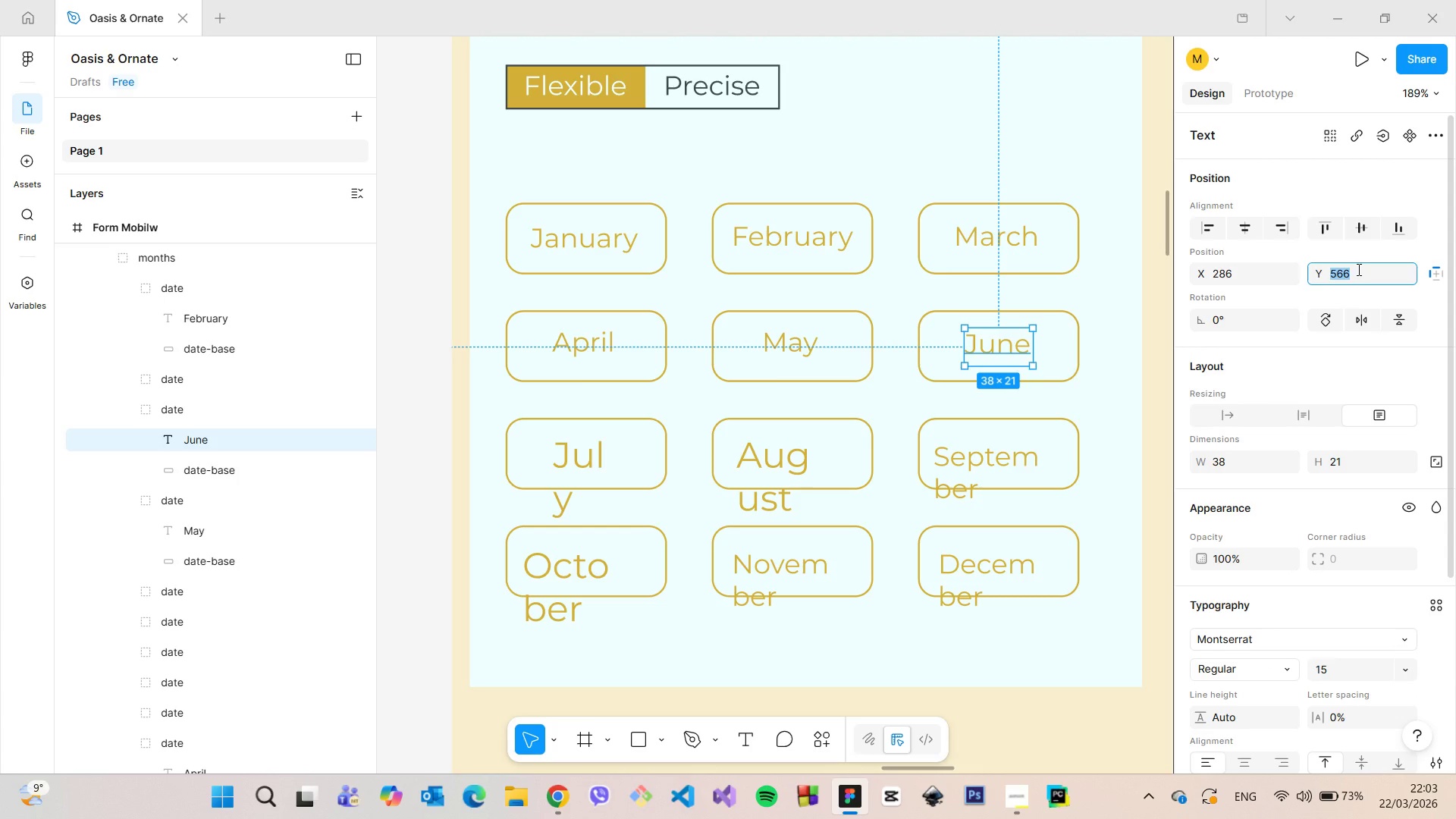 
key(ArrowUp)
 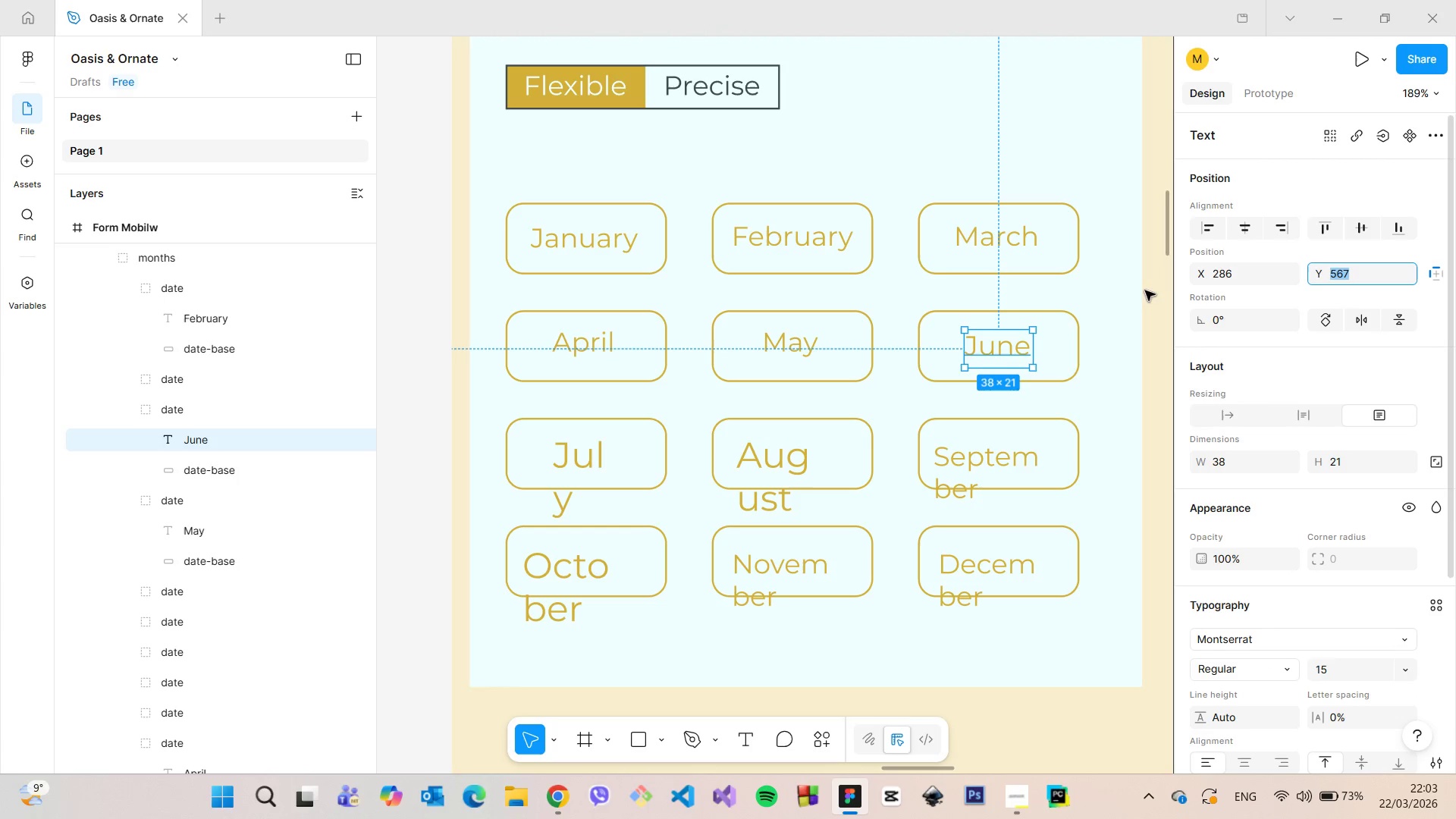 
left_click([1170, 303])
 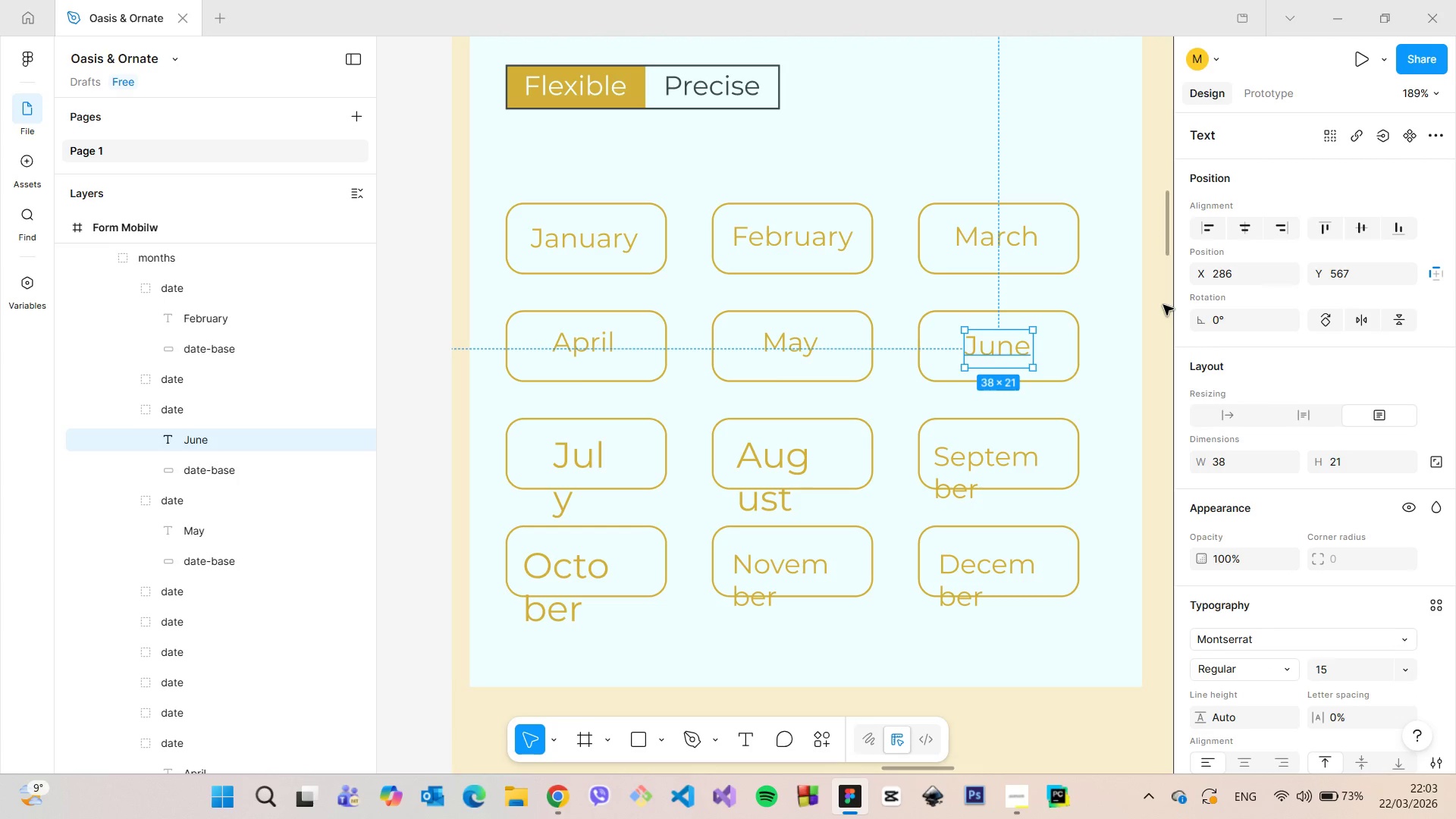 
left_click([1163, 305])
 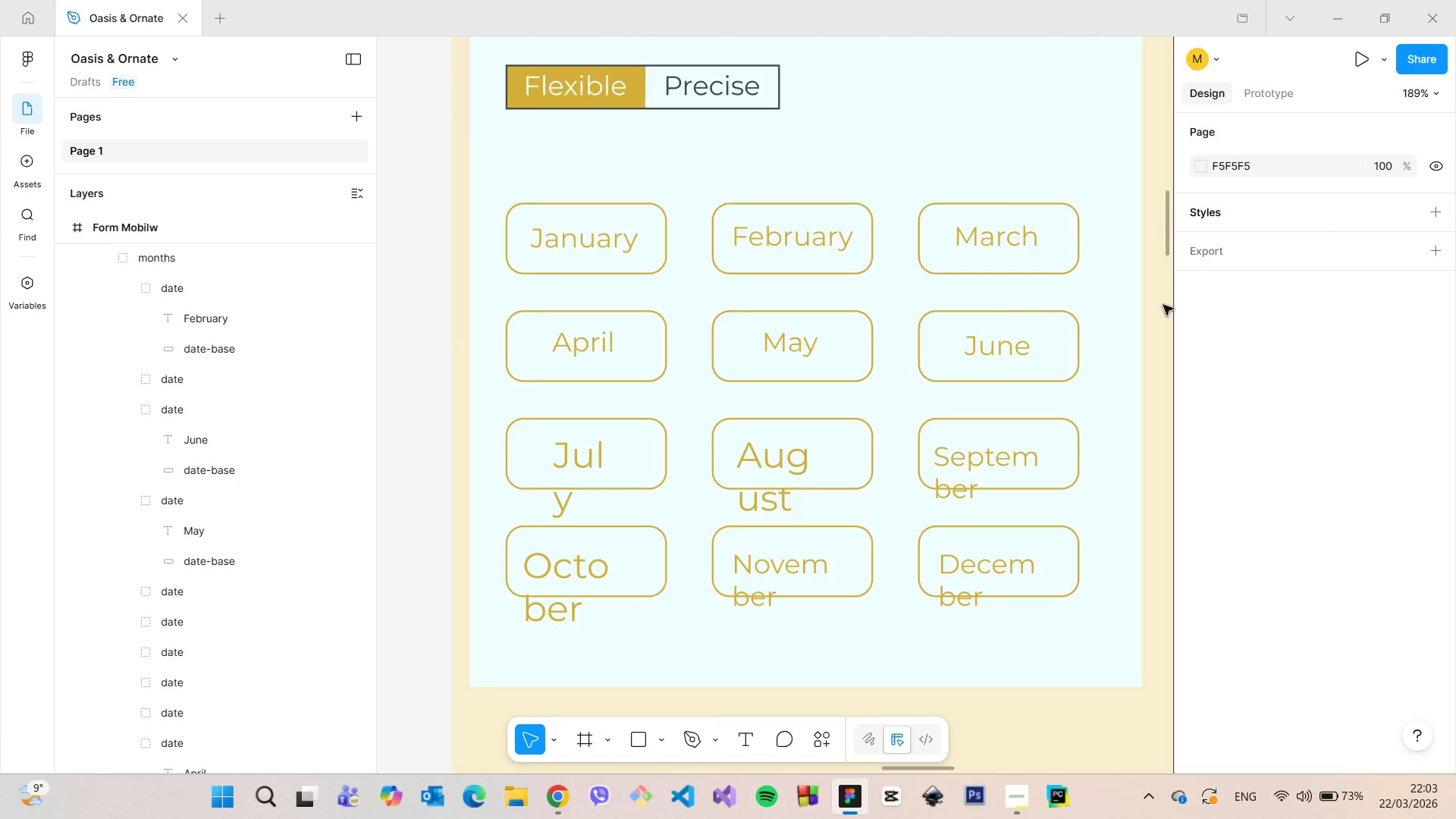 
scroll: coordinate [1163, 305], scroll_direction: down, amount: 8.0
 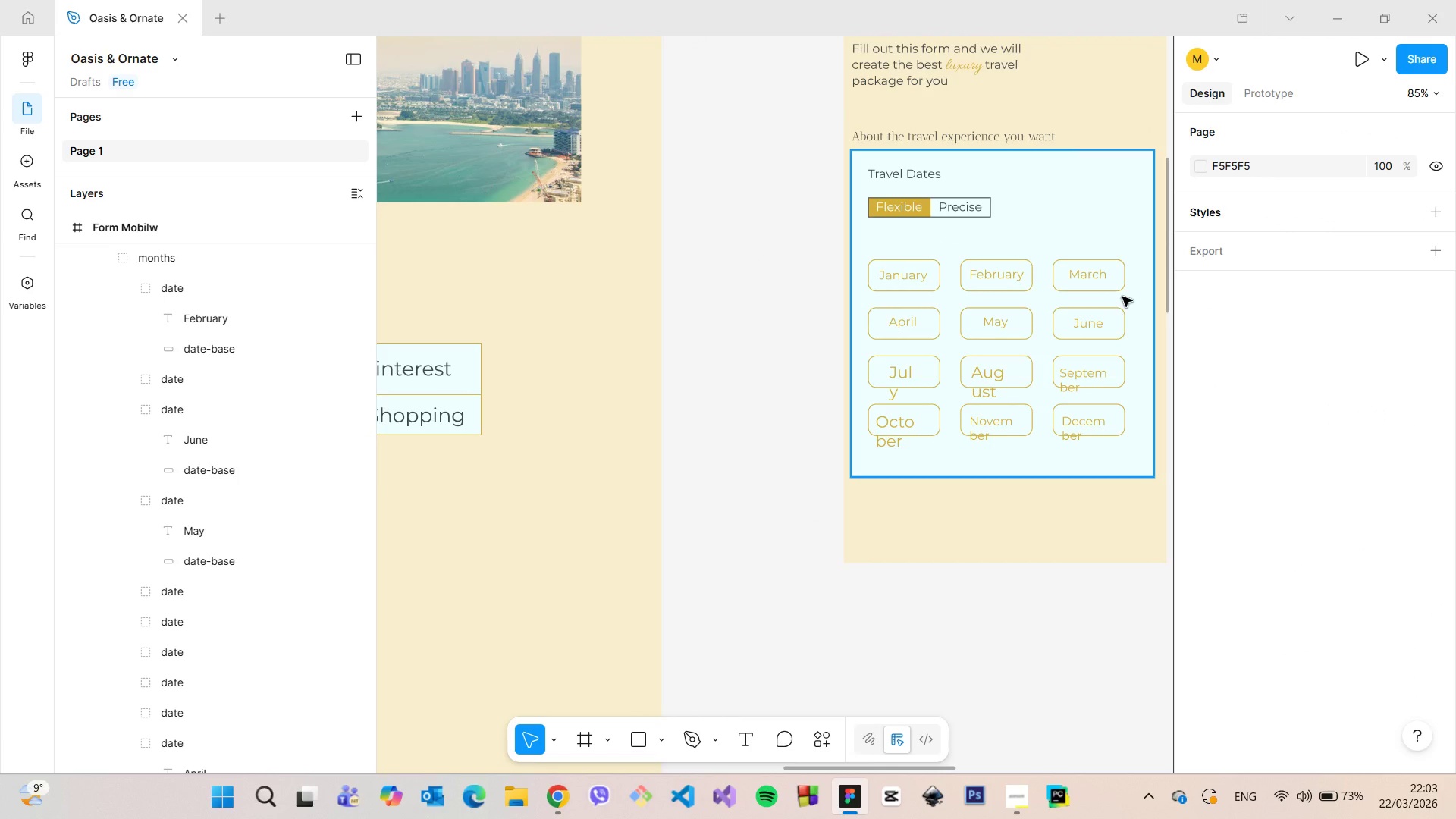 
scroll: coordinate [1122, 294], scroll_direction: up, amount: 7.0
 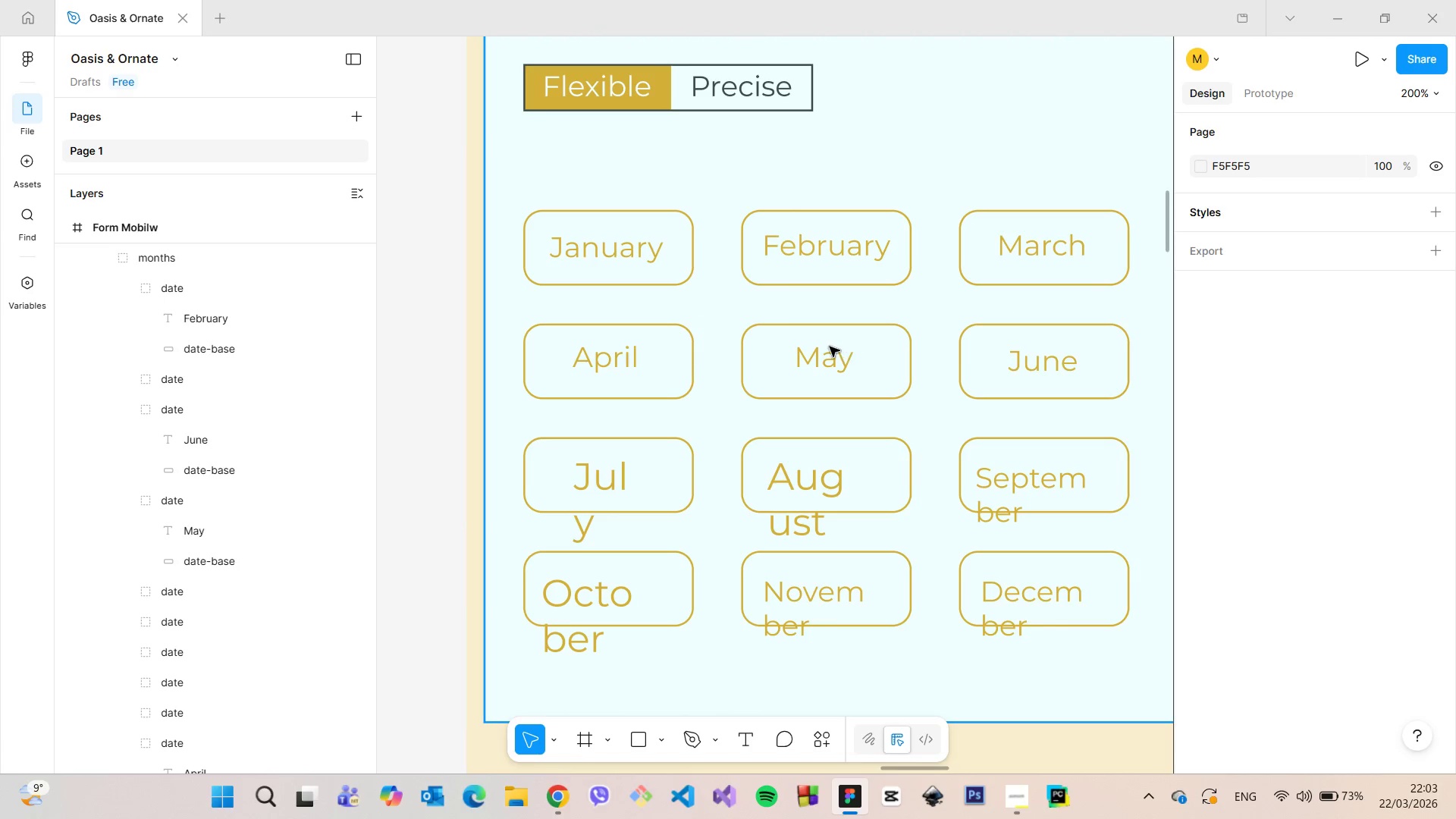 
double_click([635, 253])
 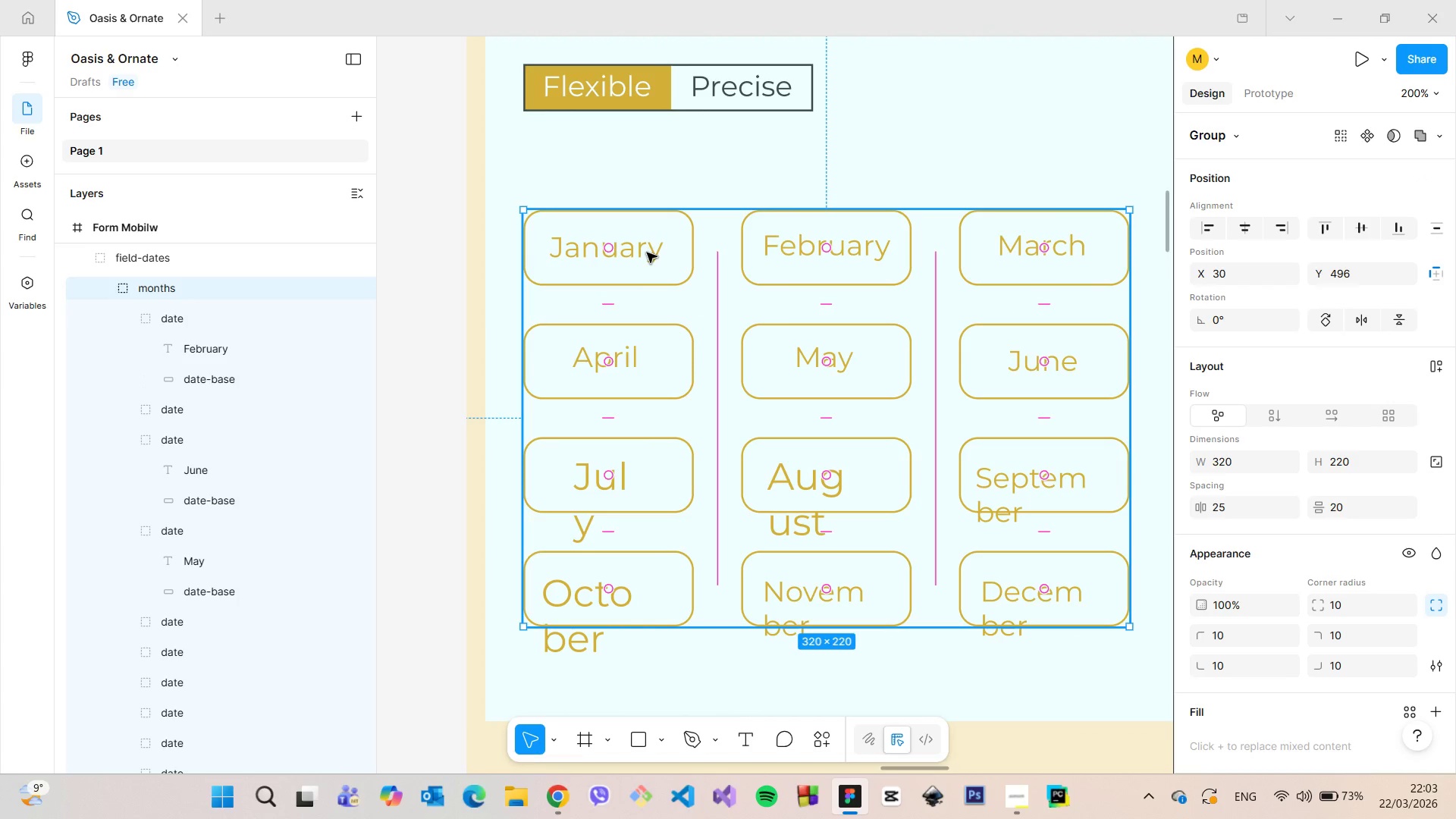 
double_click([647, 253])
 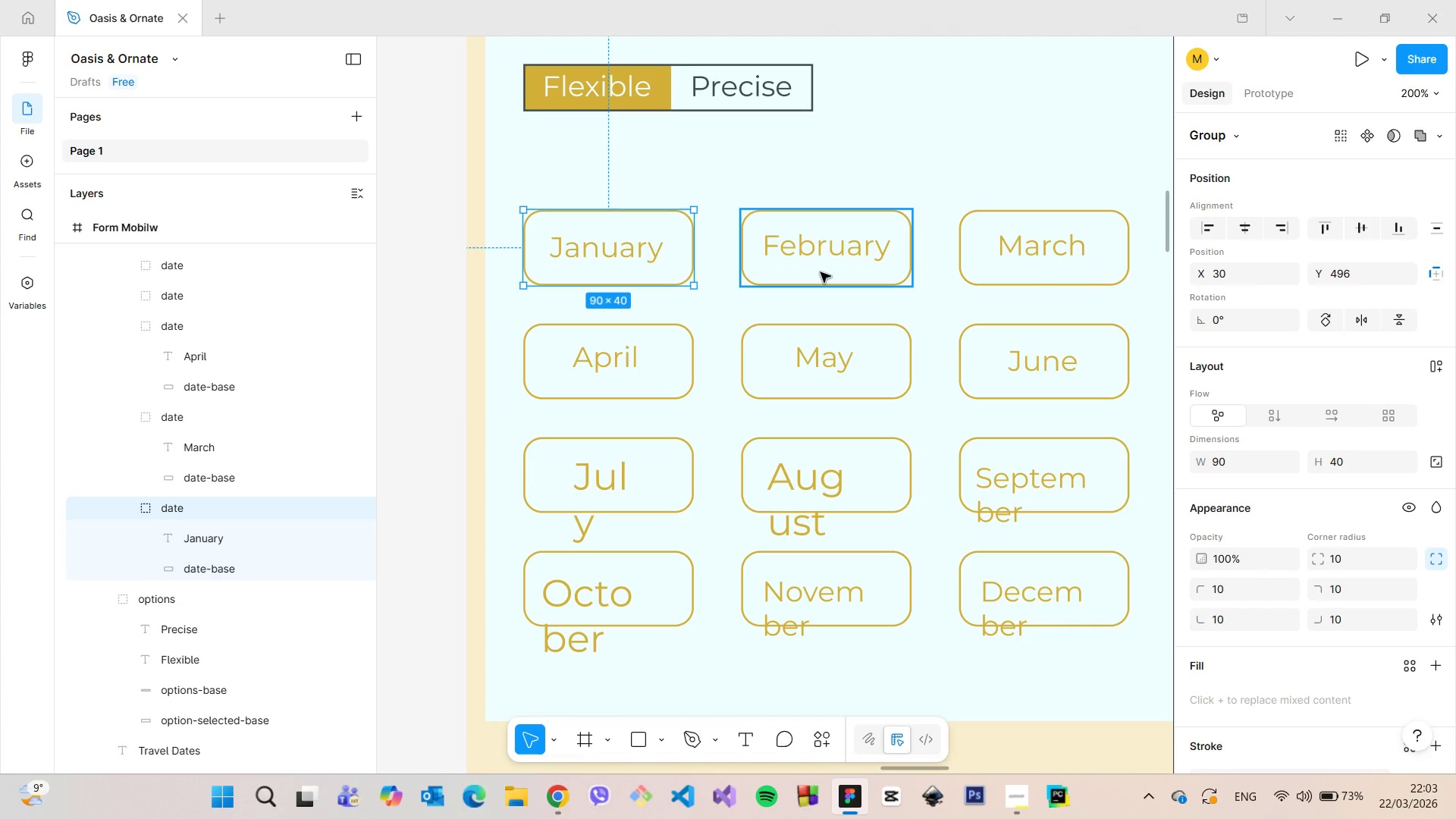 
left_click([821, 272])
 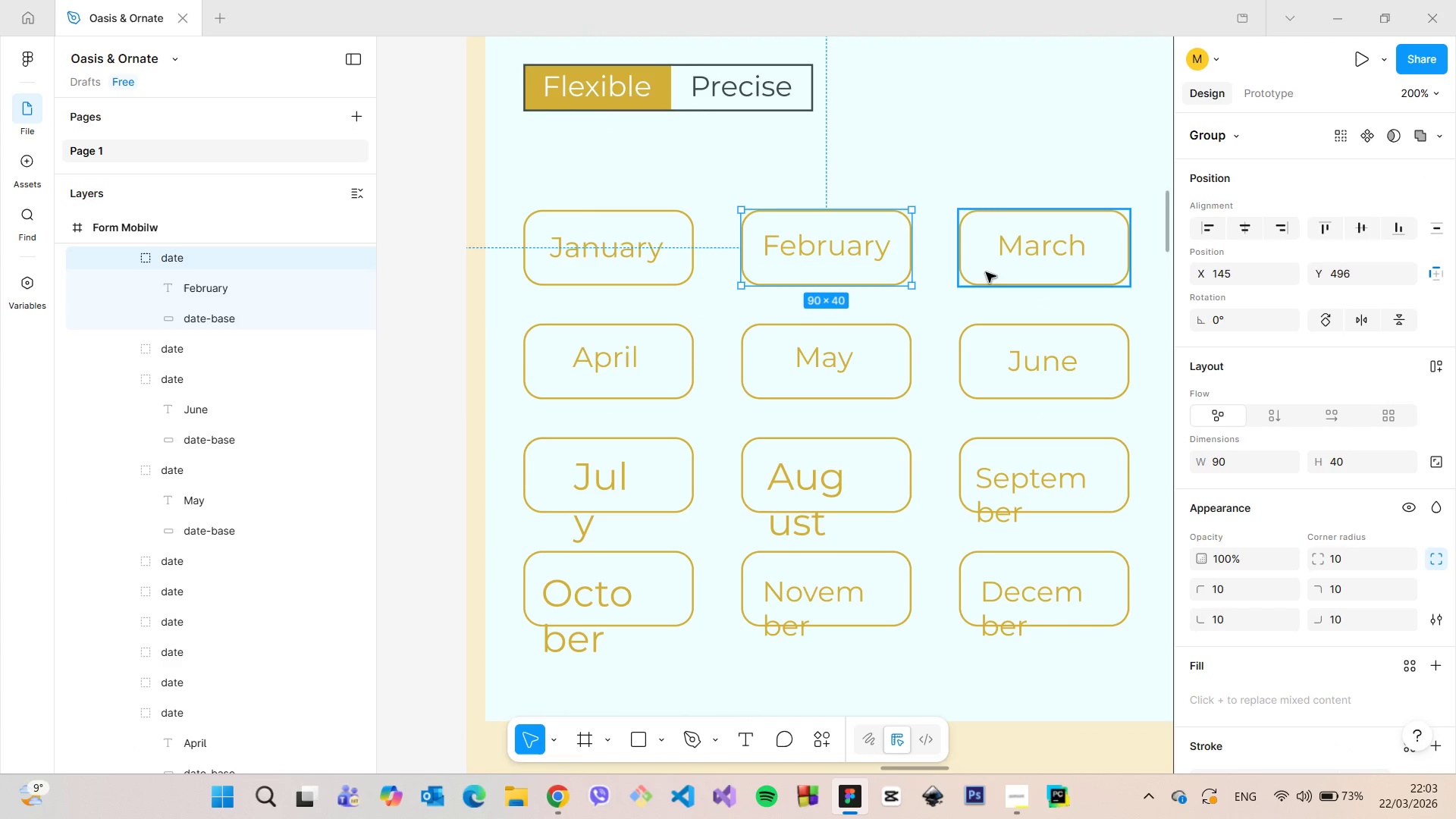 
left_click([986, 272])
 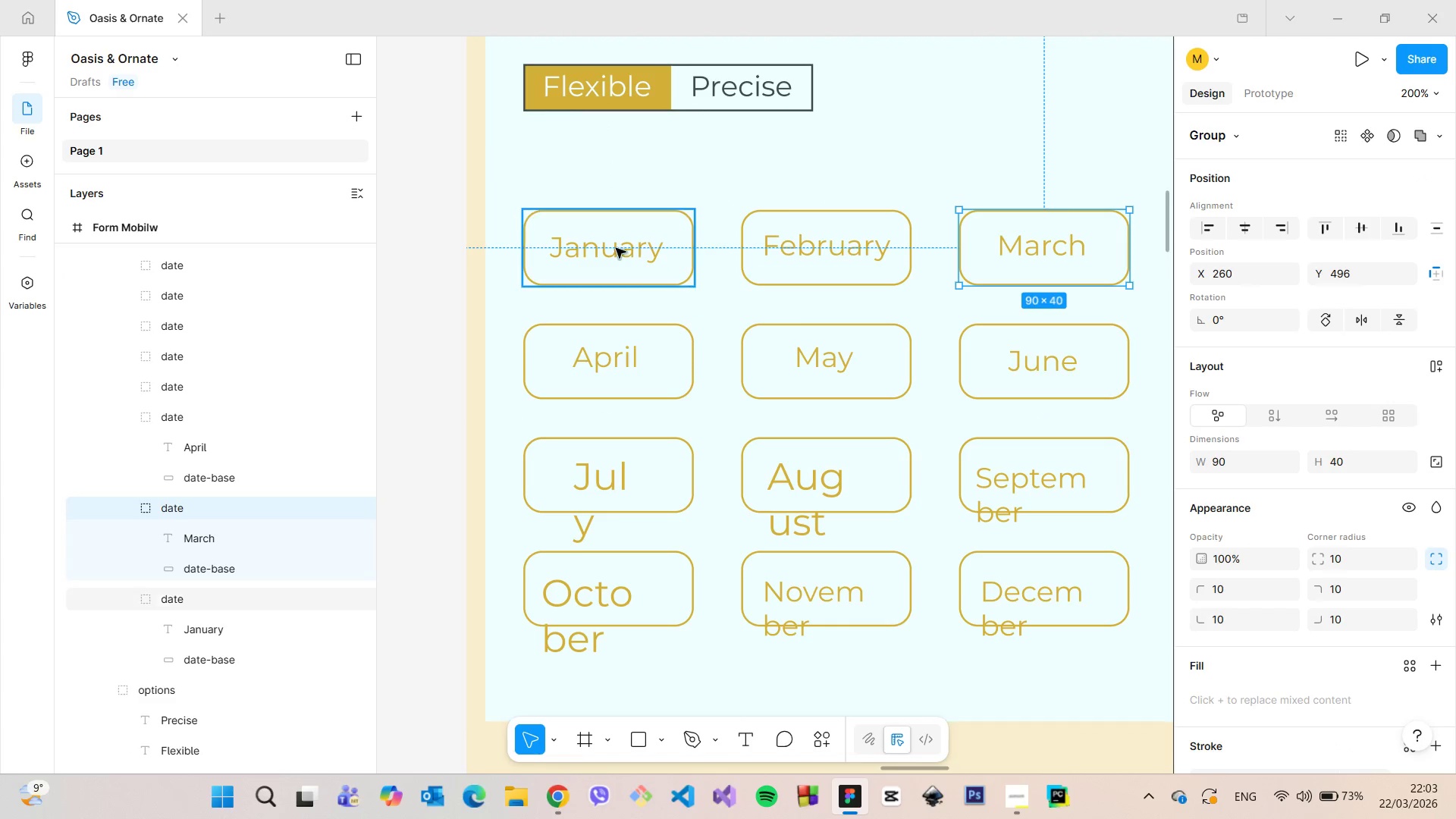 
double_click([616, 248])
 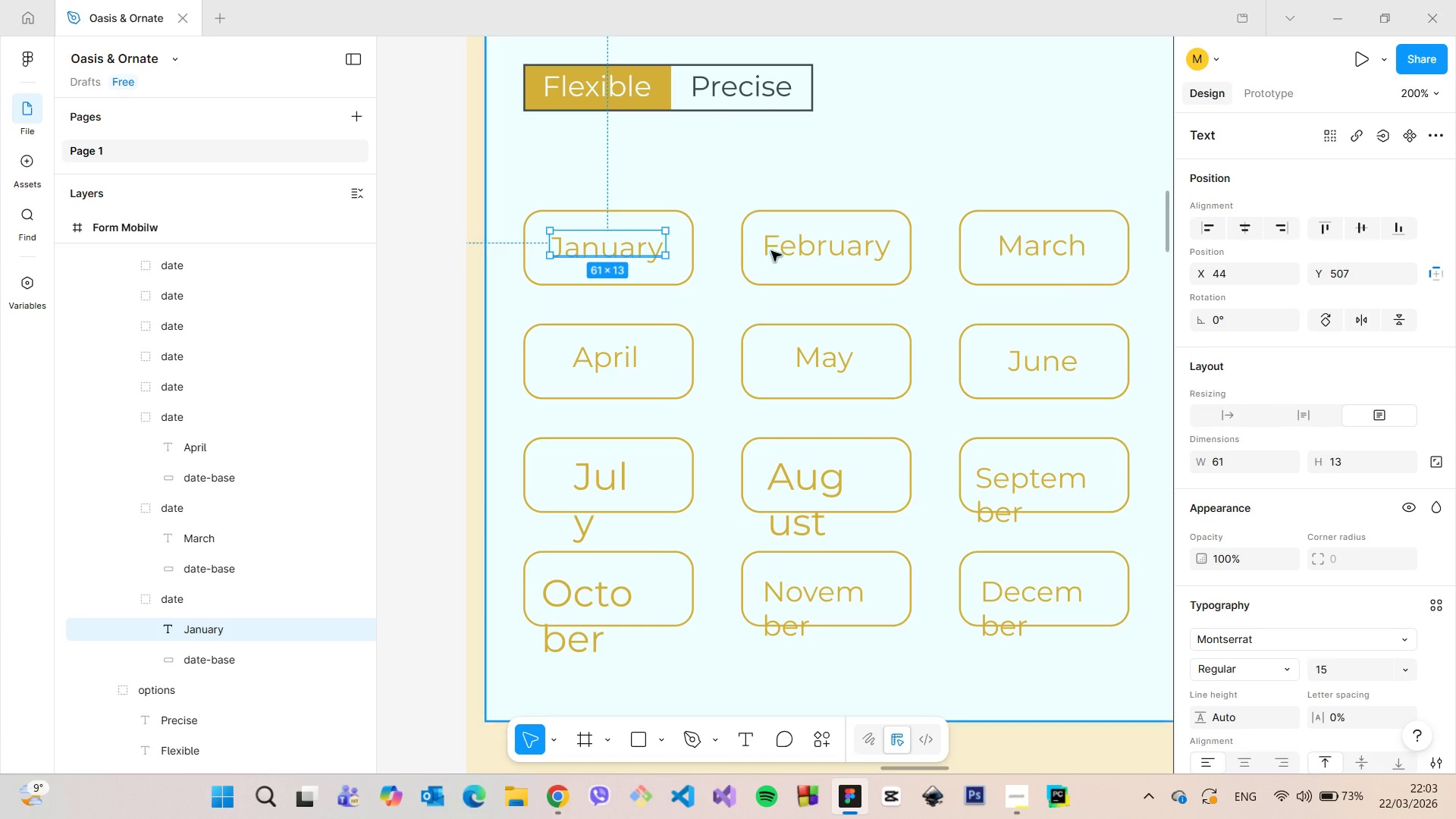 
double_click([804, 252])
 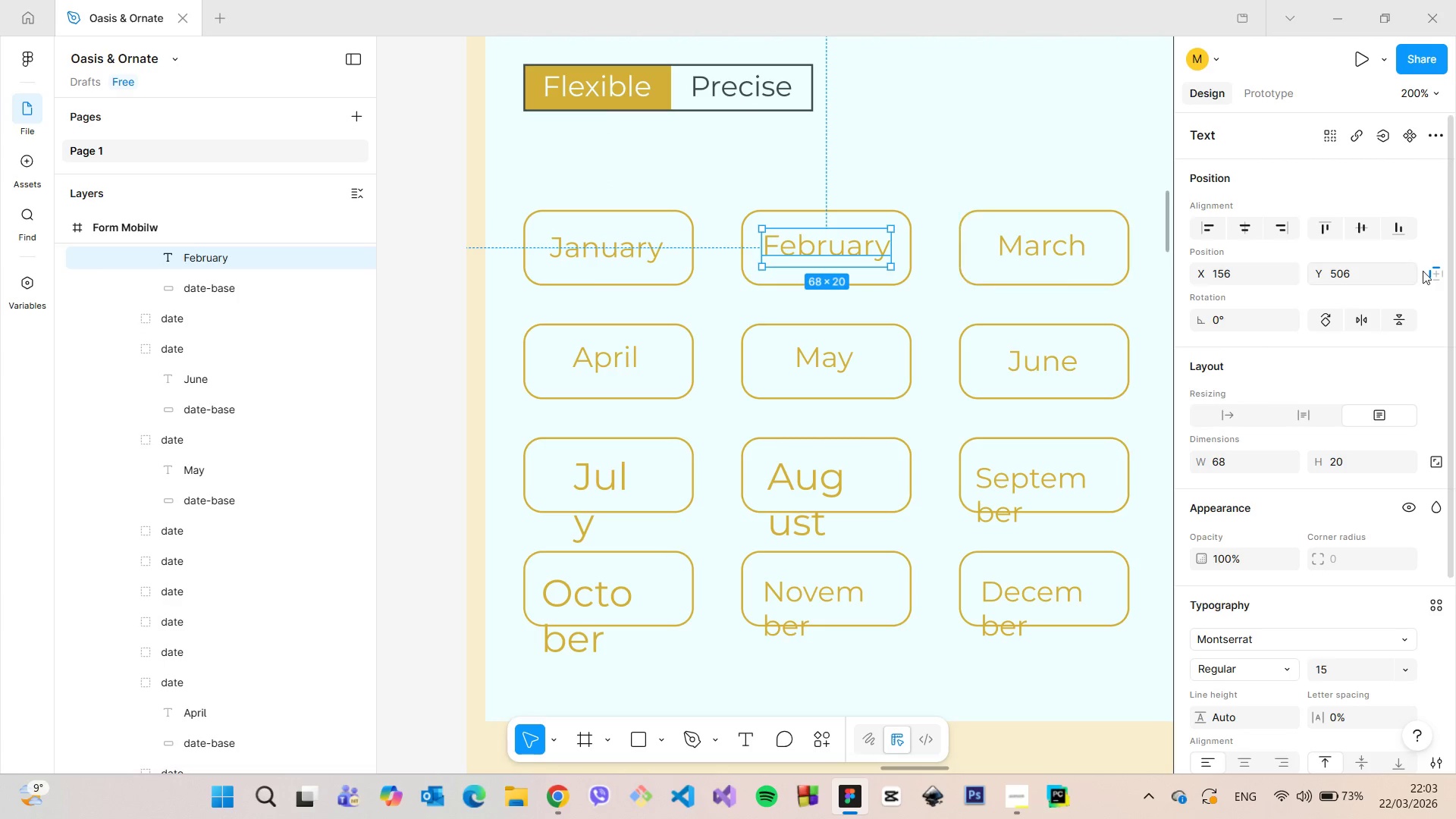 
left_click([1381, 271])
 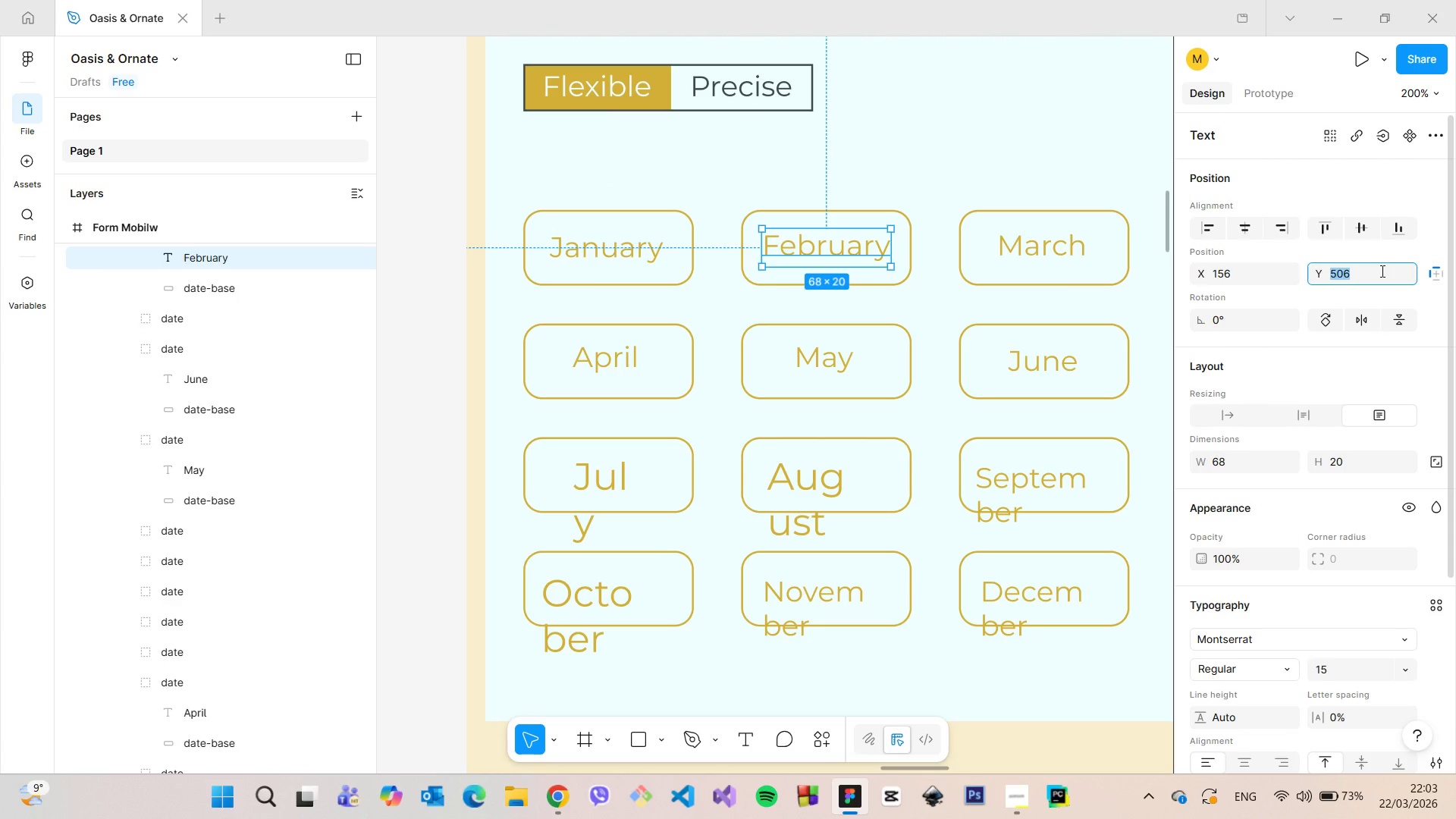 
key(ArrowUp)
 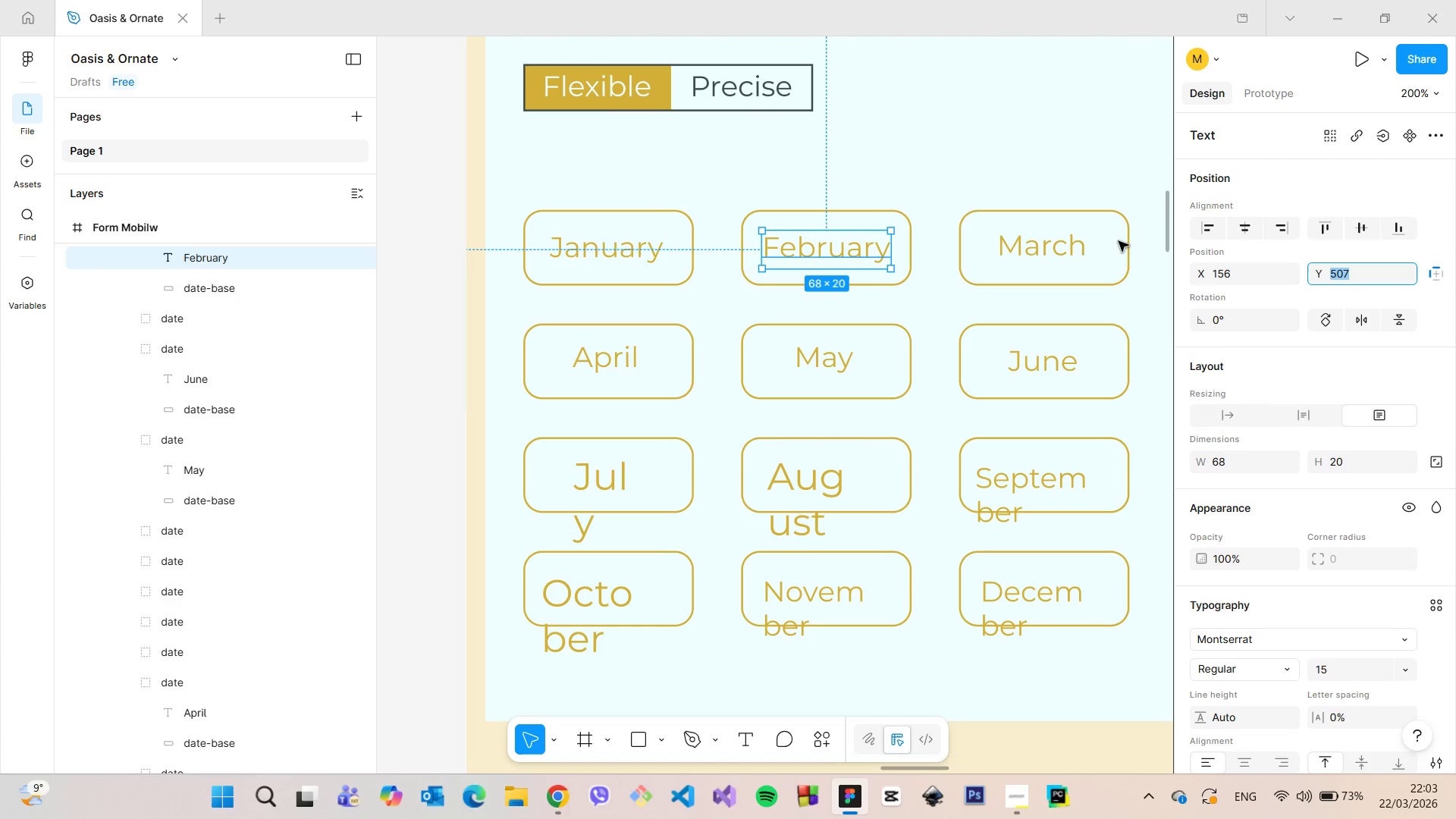 
double_click([1060, 251])
 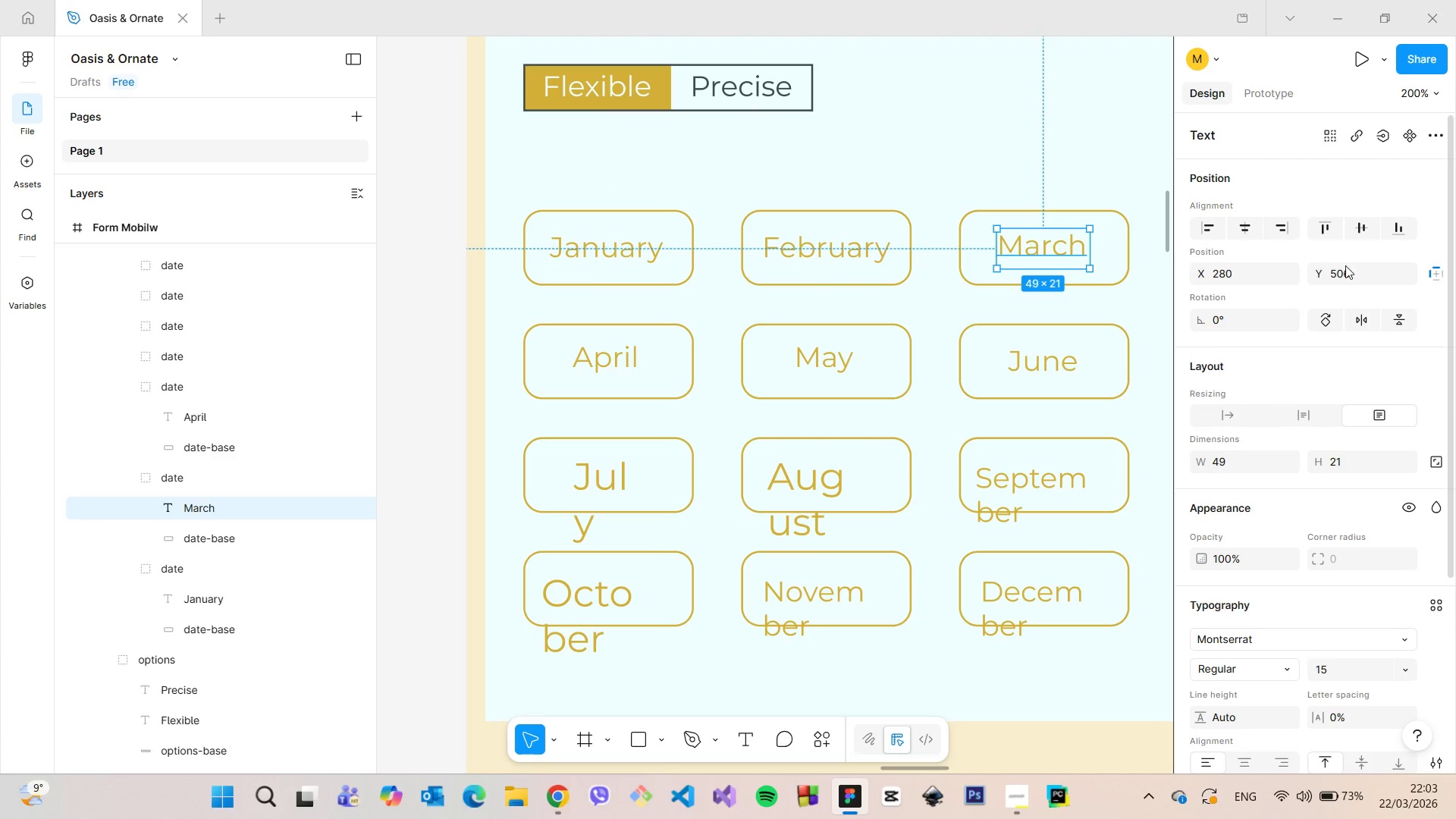 
left_click([1365, 267])
 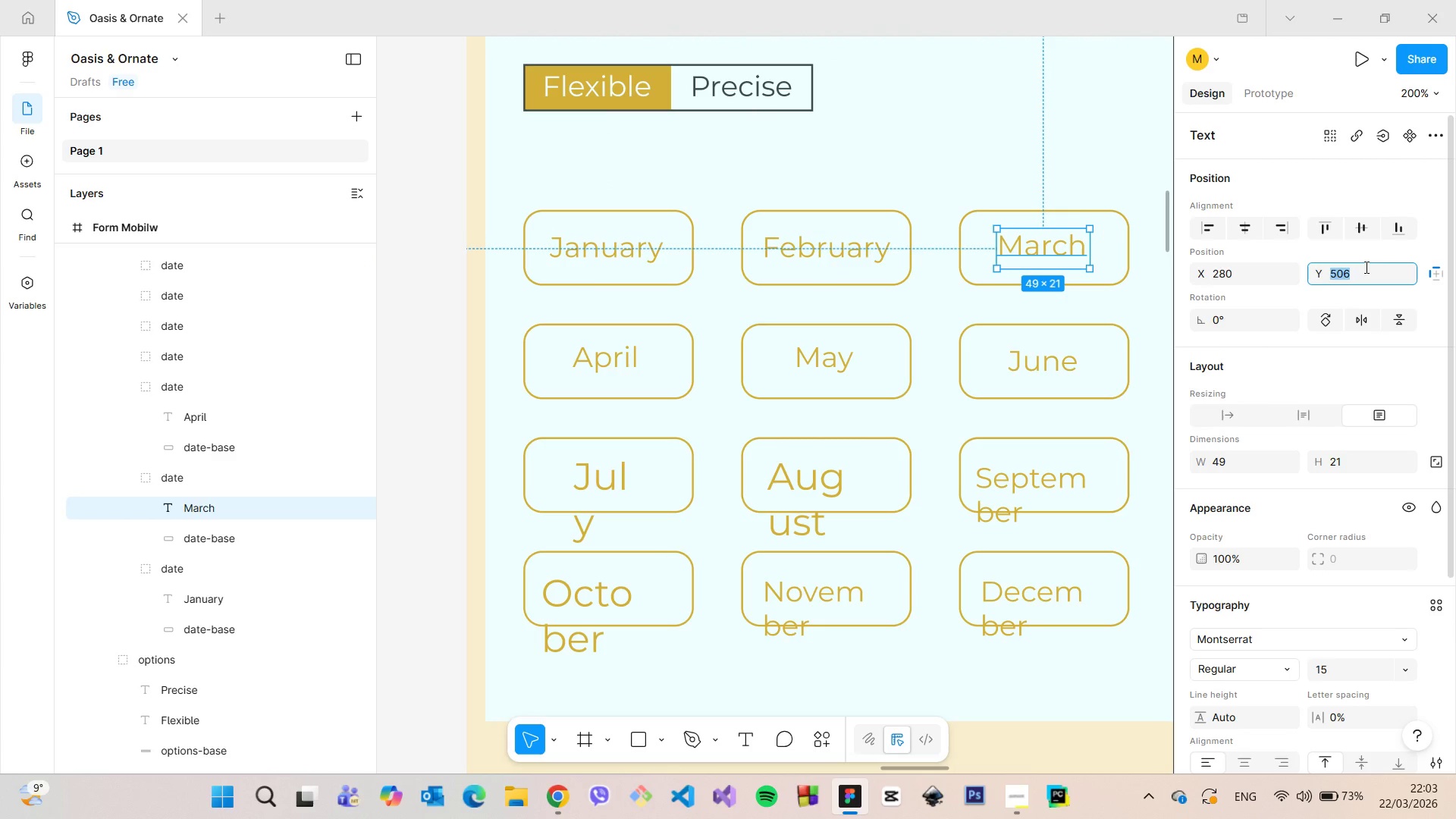 
key(ArrowUp)
 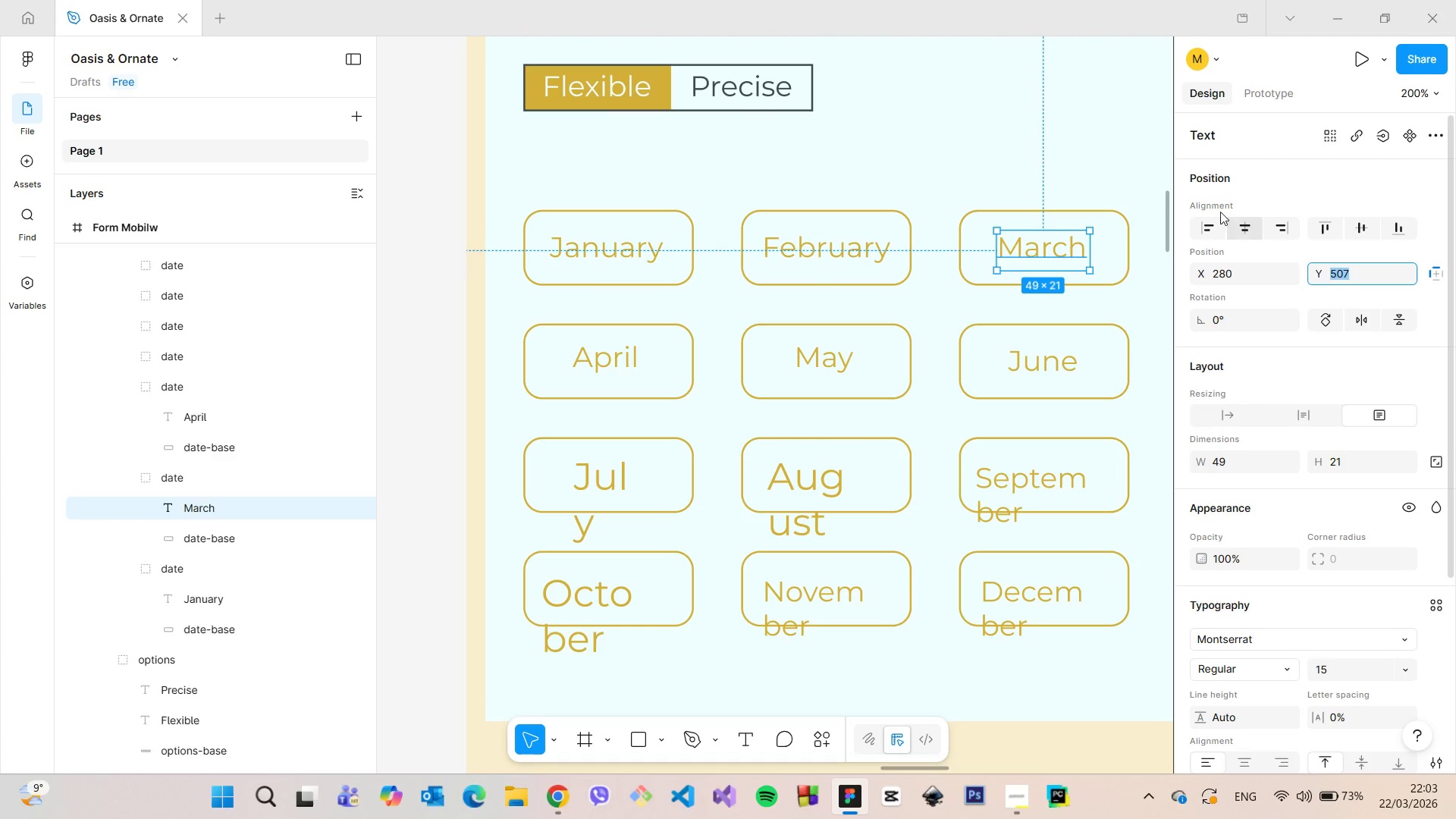 
left_click([1130, 172])
 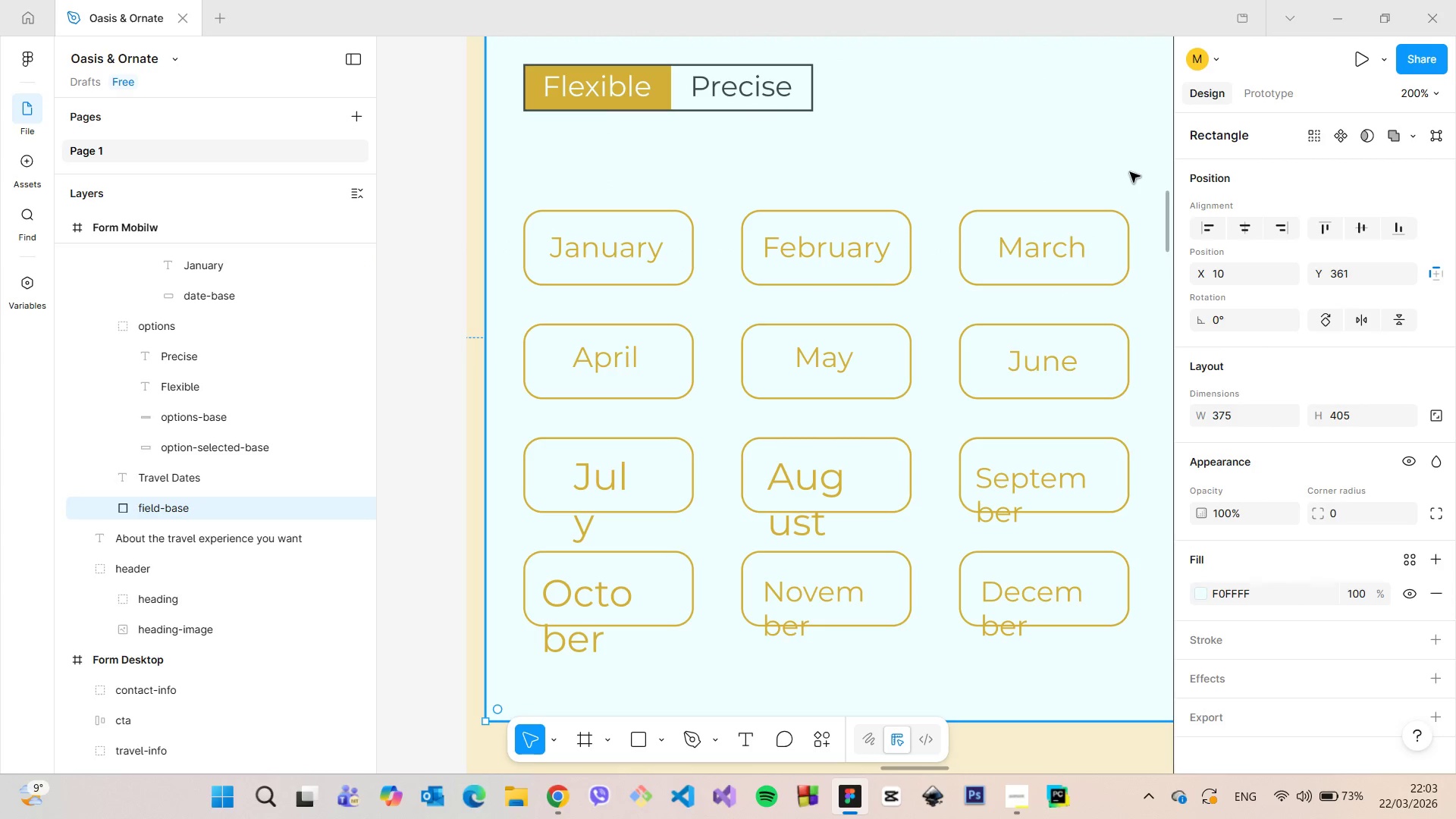 
scroll: coordinate [1130, 172], scroll_direction: down, amount: 3.0
 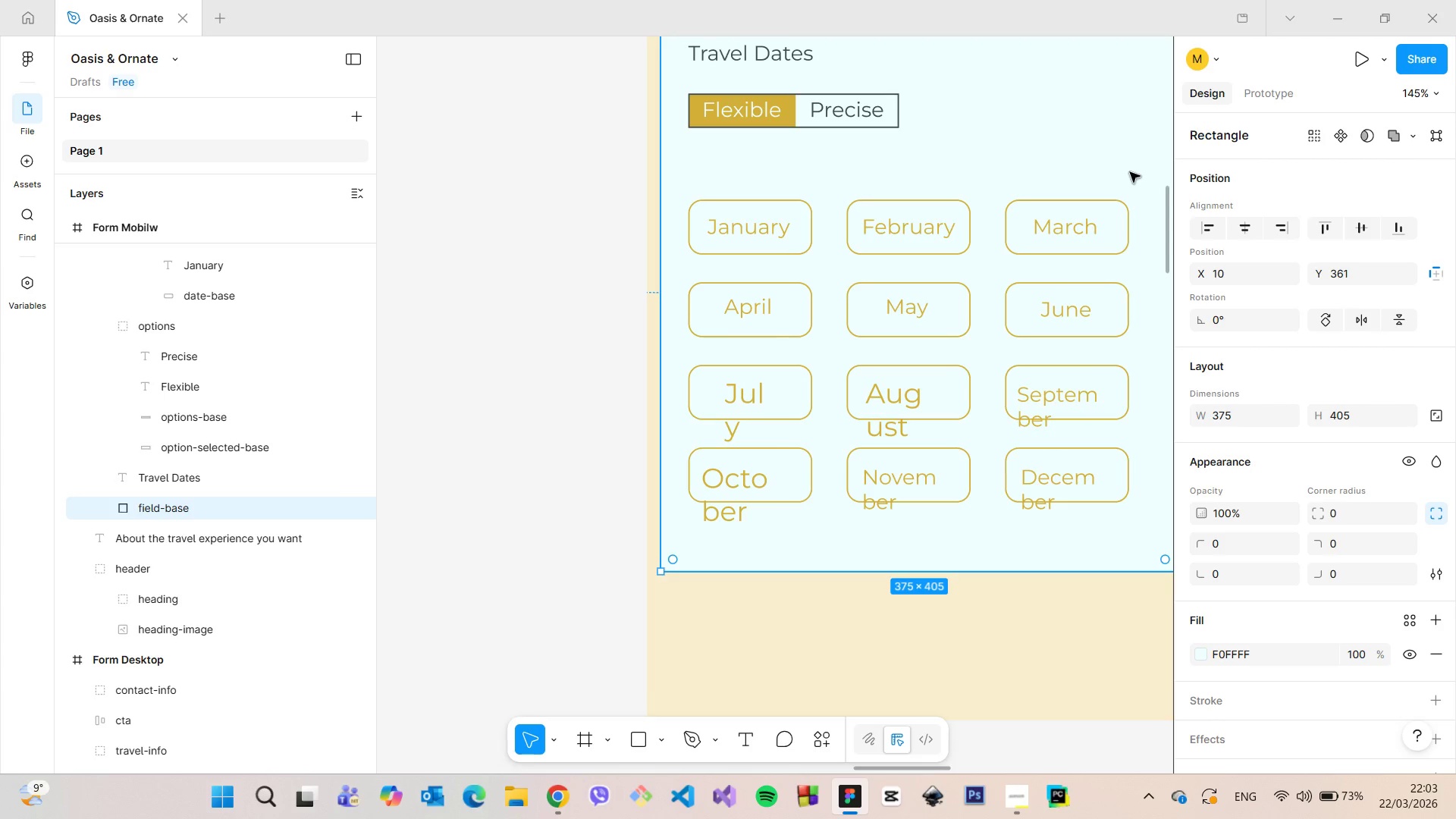 
scroll: coordinate [1130, 172], scroll_direction: up, amount: 4.0
 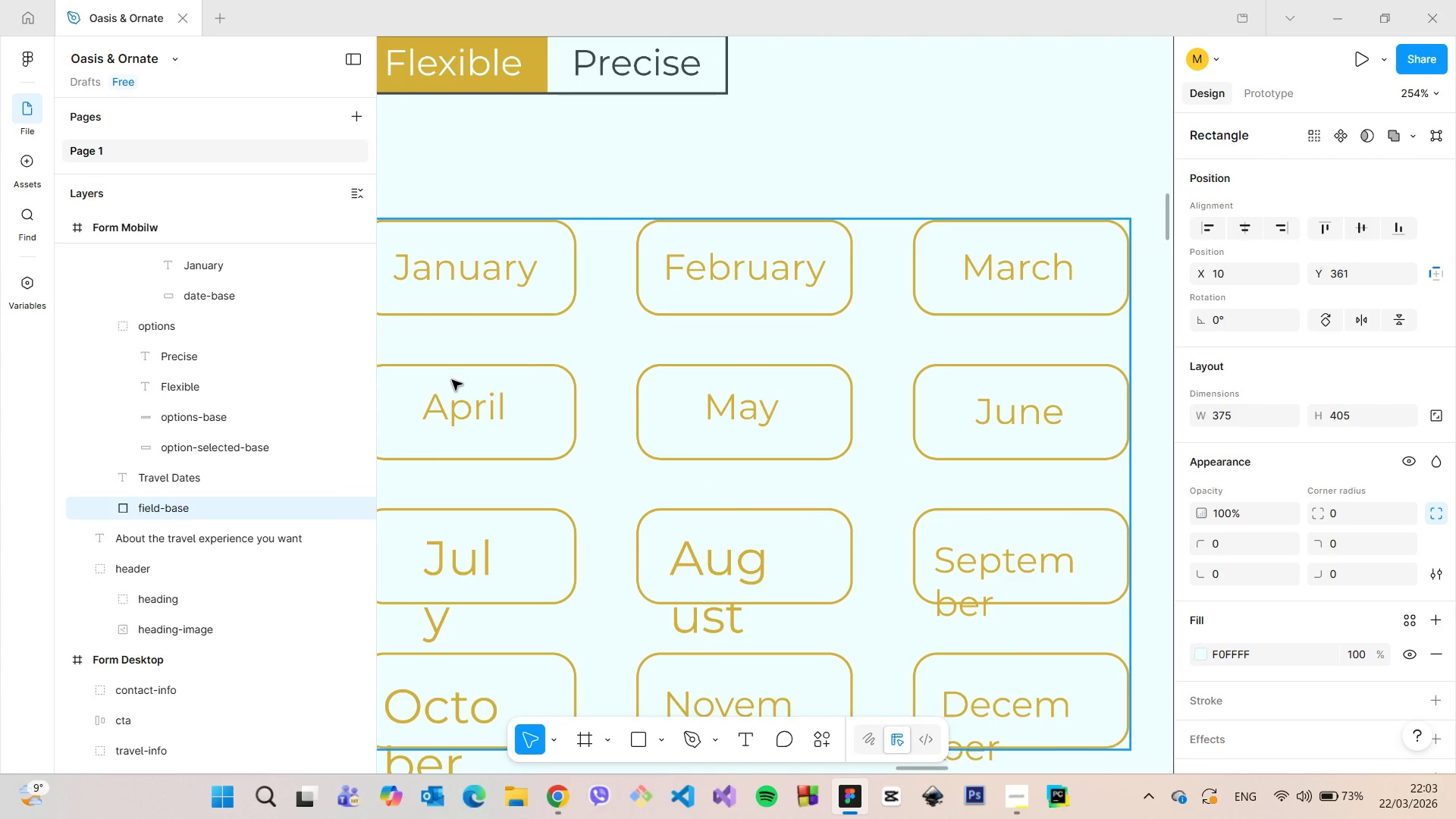 
scroll: coordinate [454, 378], scroll_direction: down, amount: 3.0
 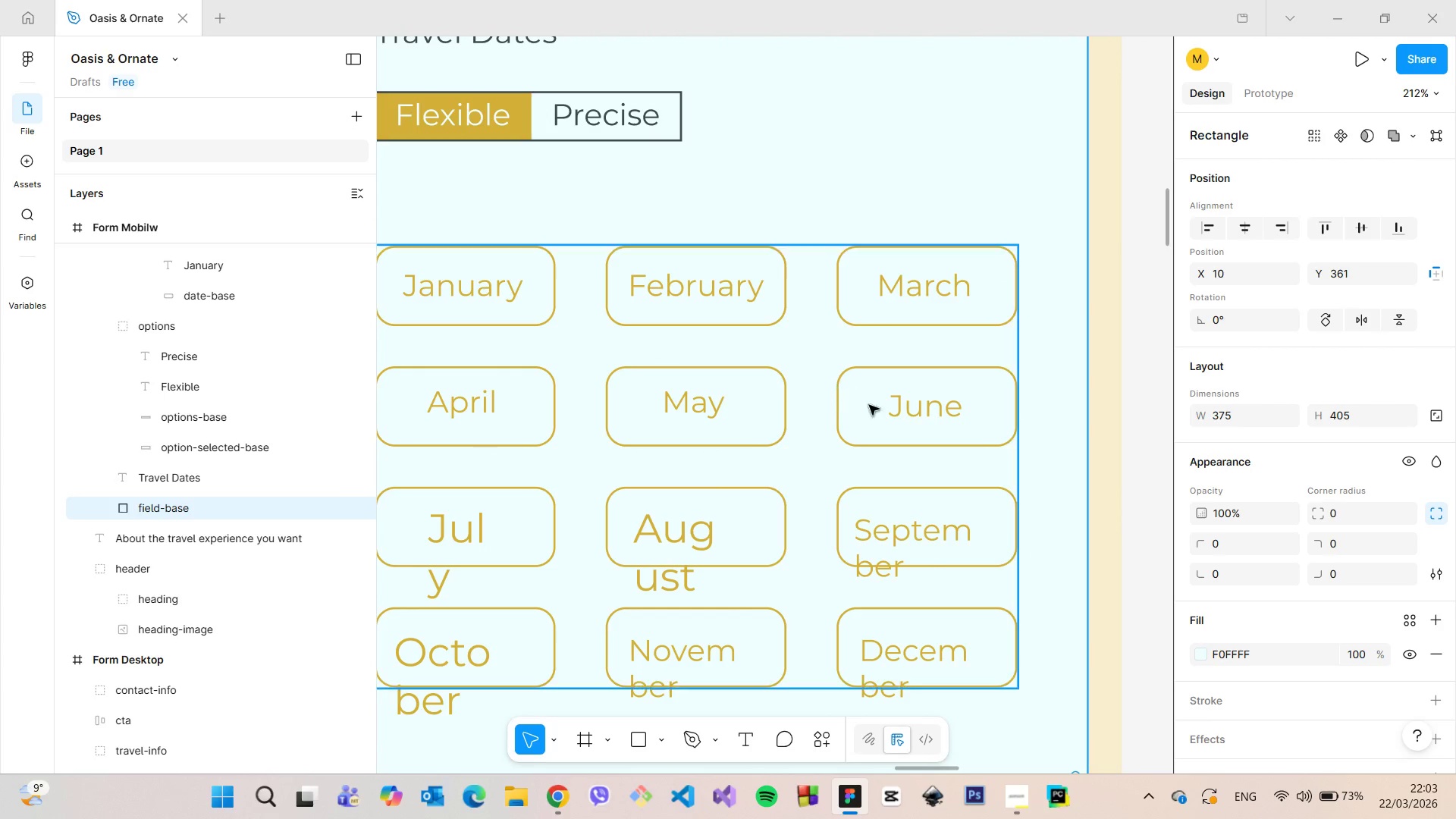 
left_click([909, 408])
 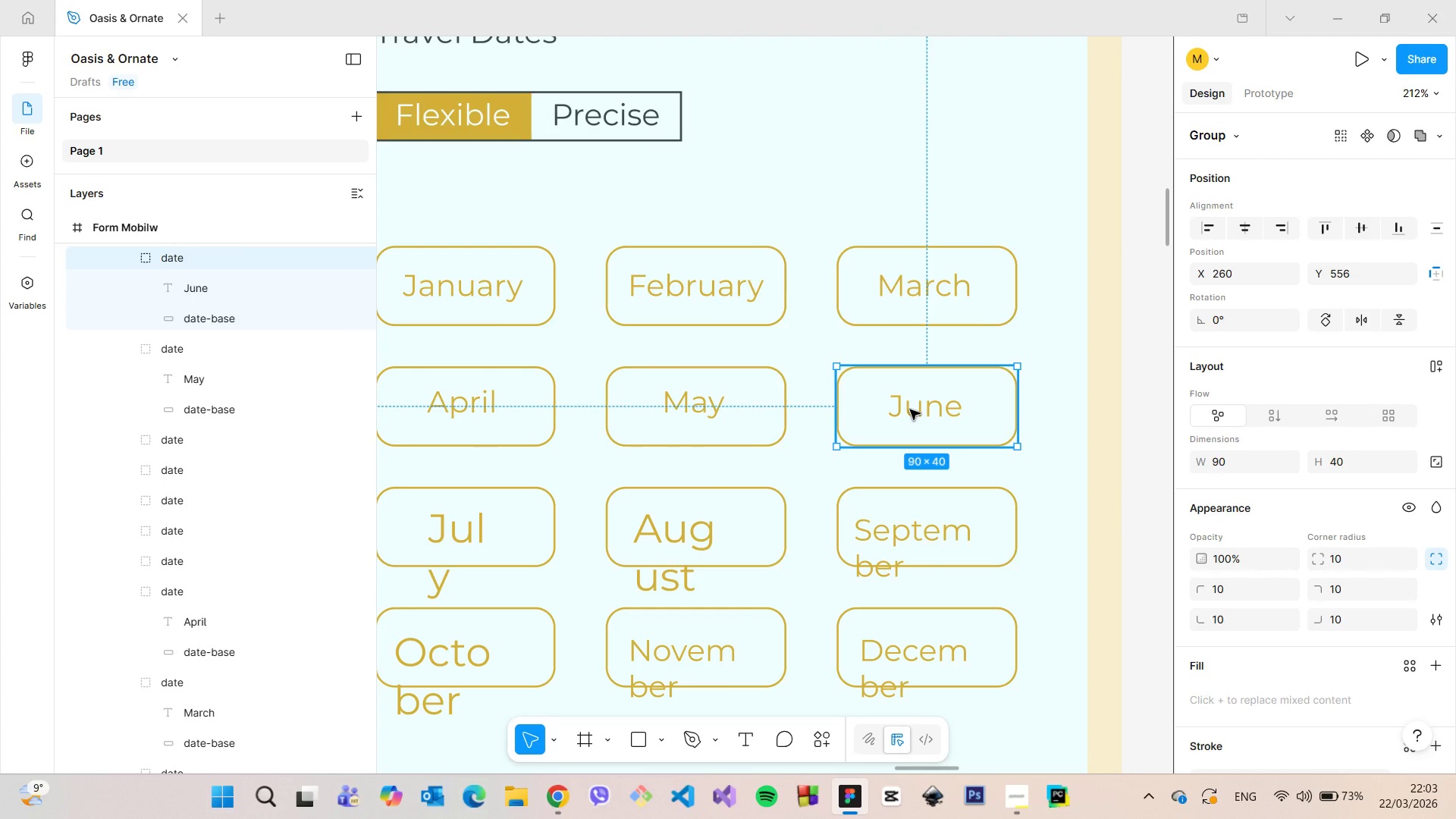 
left_click([761, 388])
 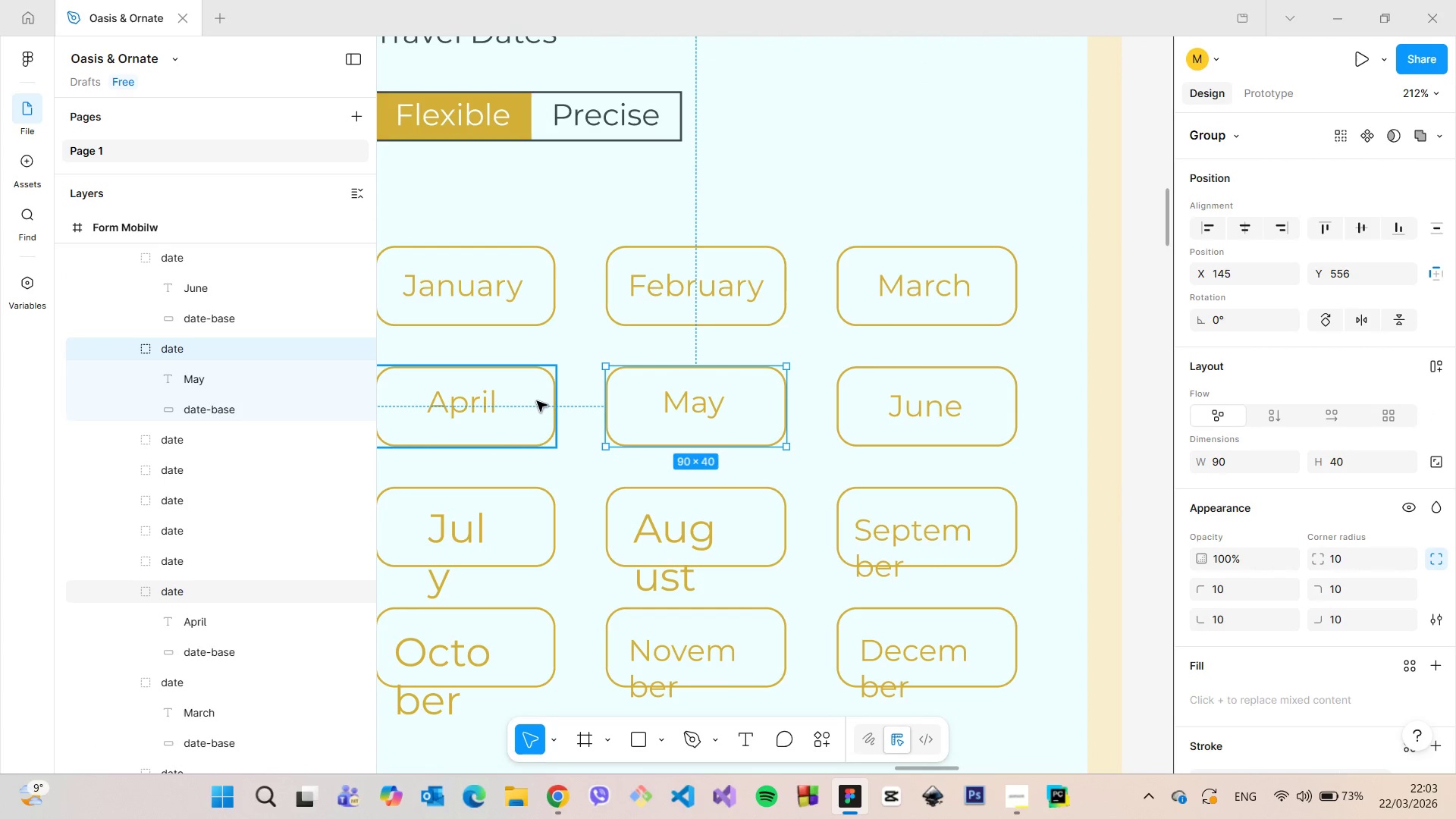 
left_click([537, 401])
 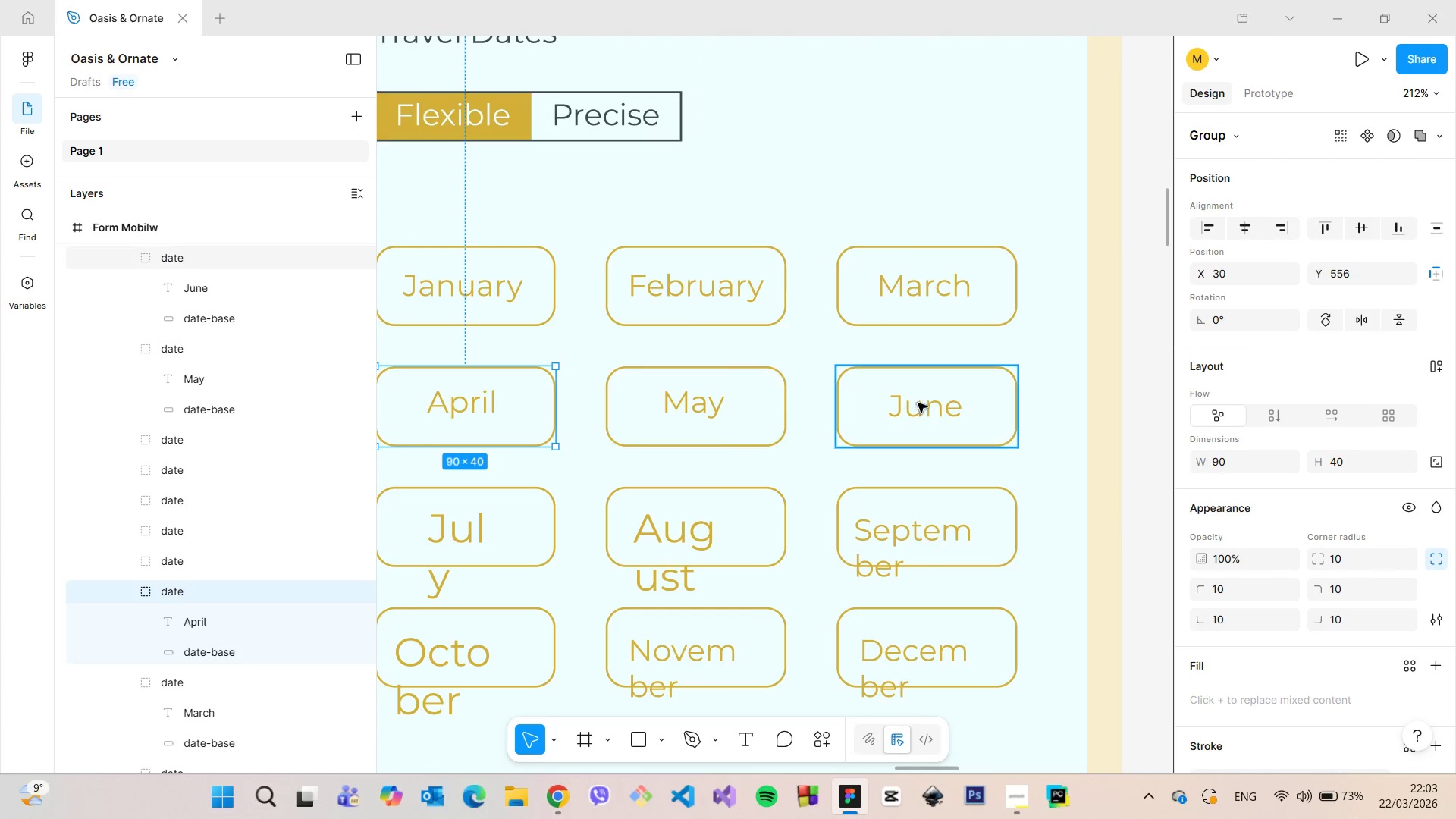 
left_click([927, 403])
 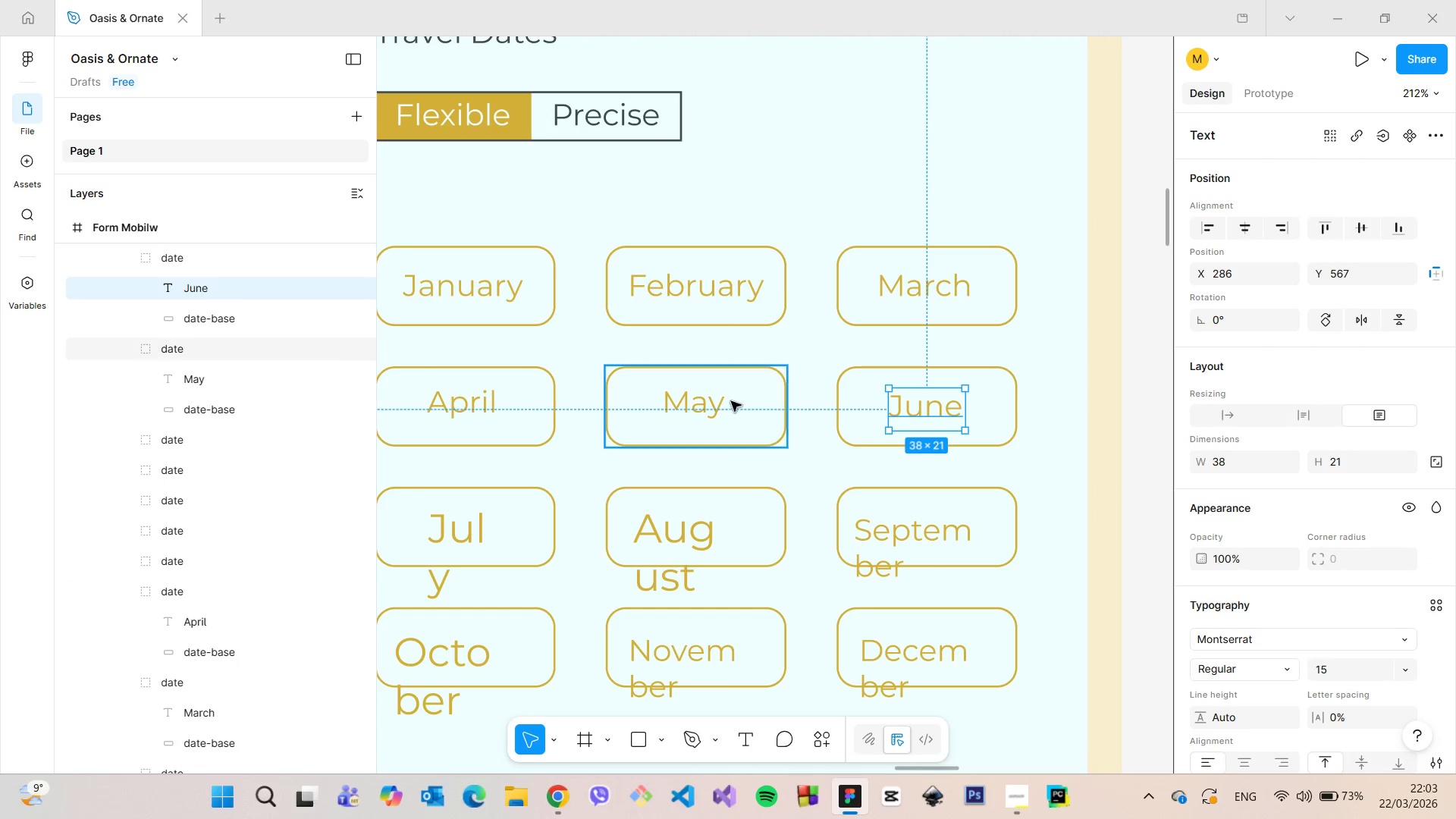 
double_click([703, 406])
 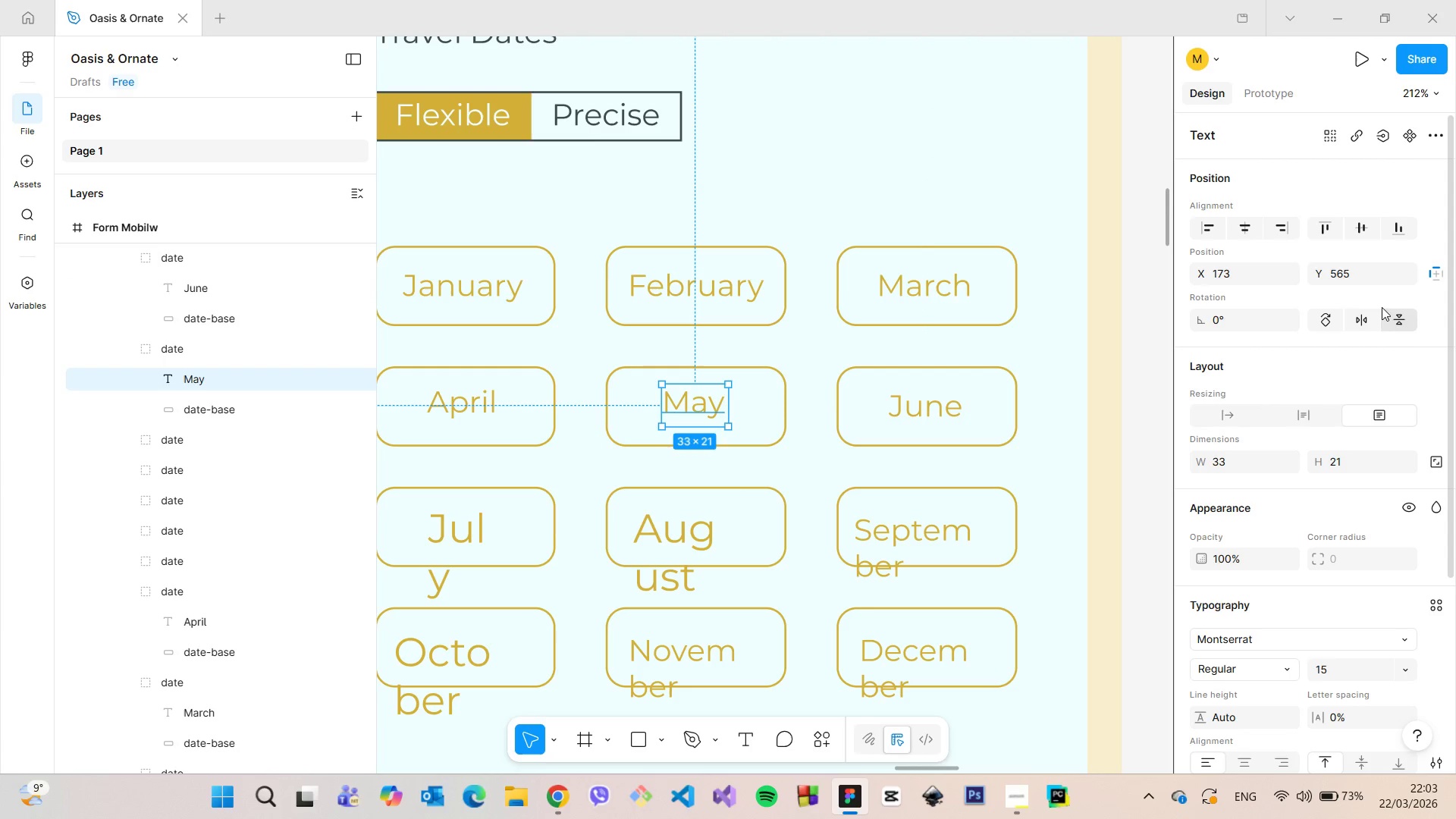 
left_click([1381, 268])
 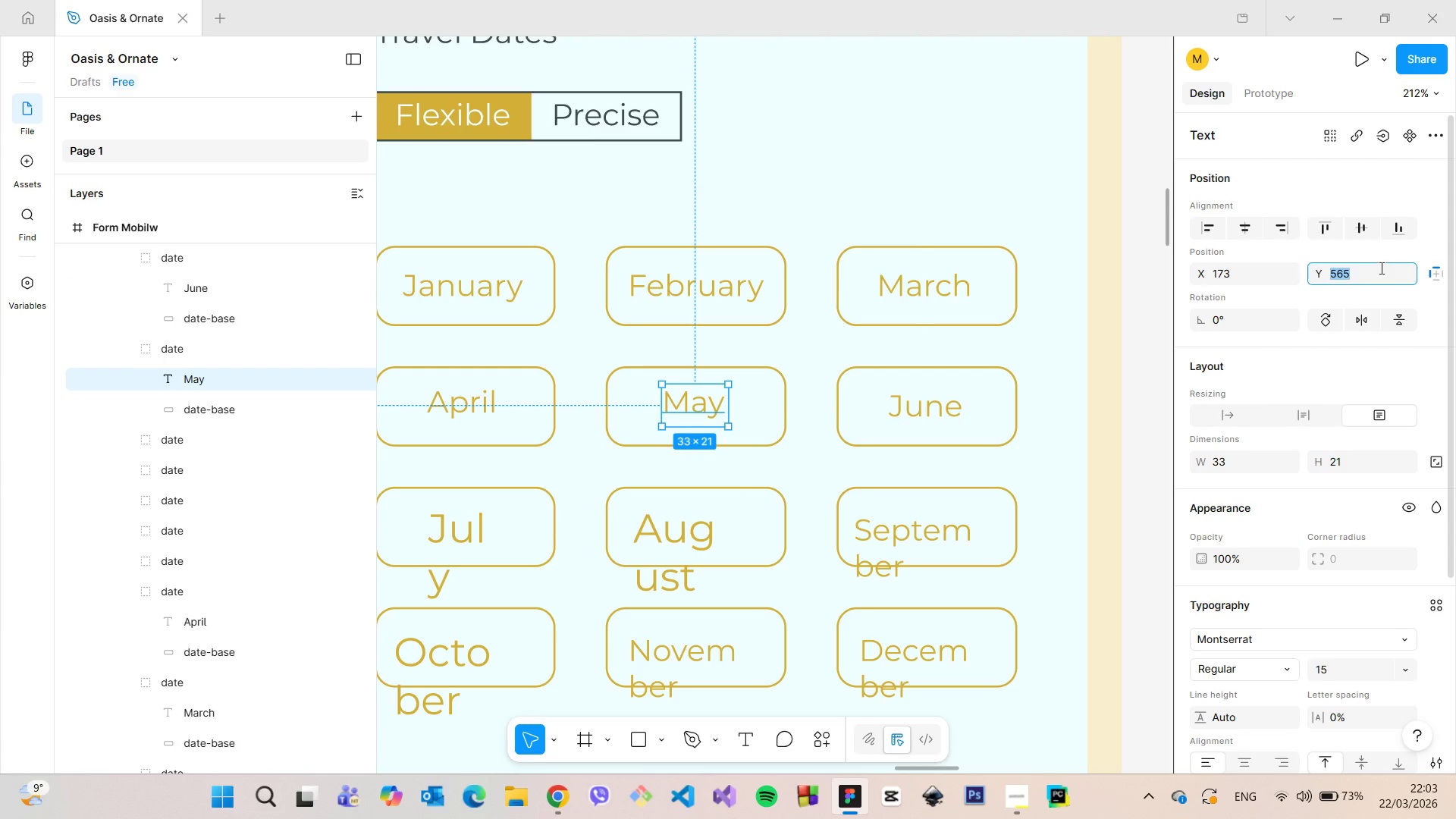 
key(ArrowUp)
 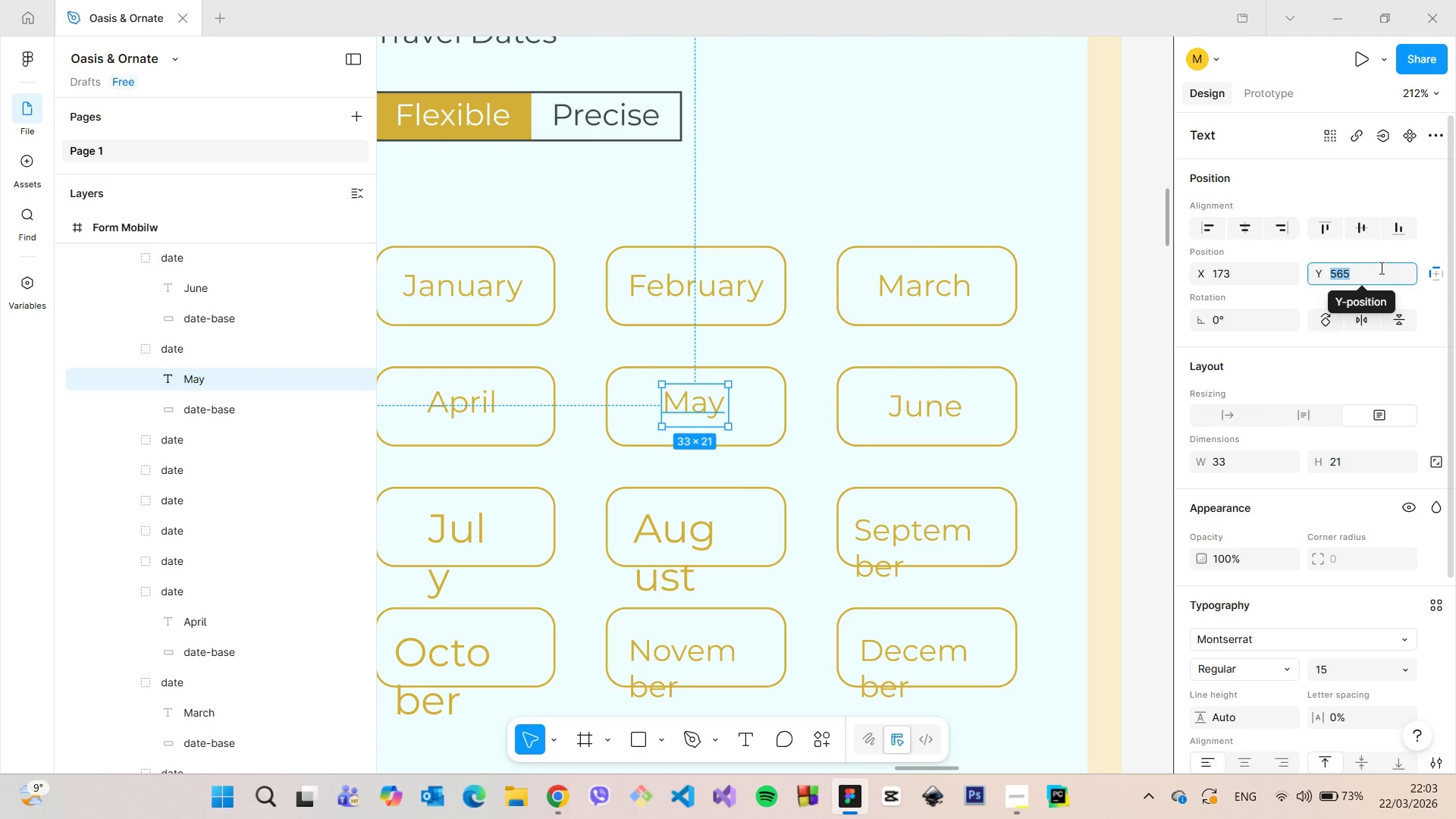 
key(ArrowUp)
 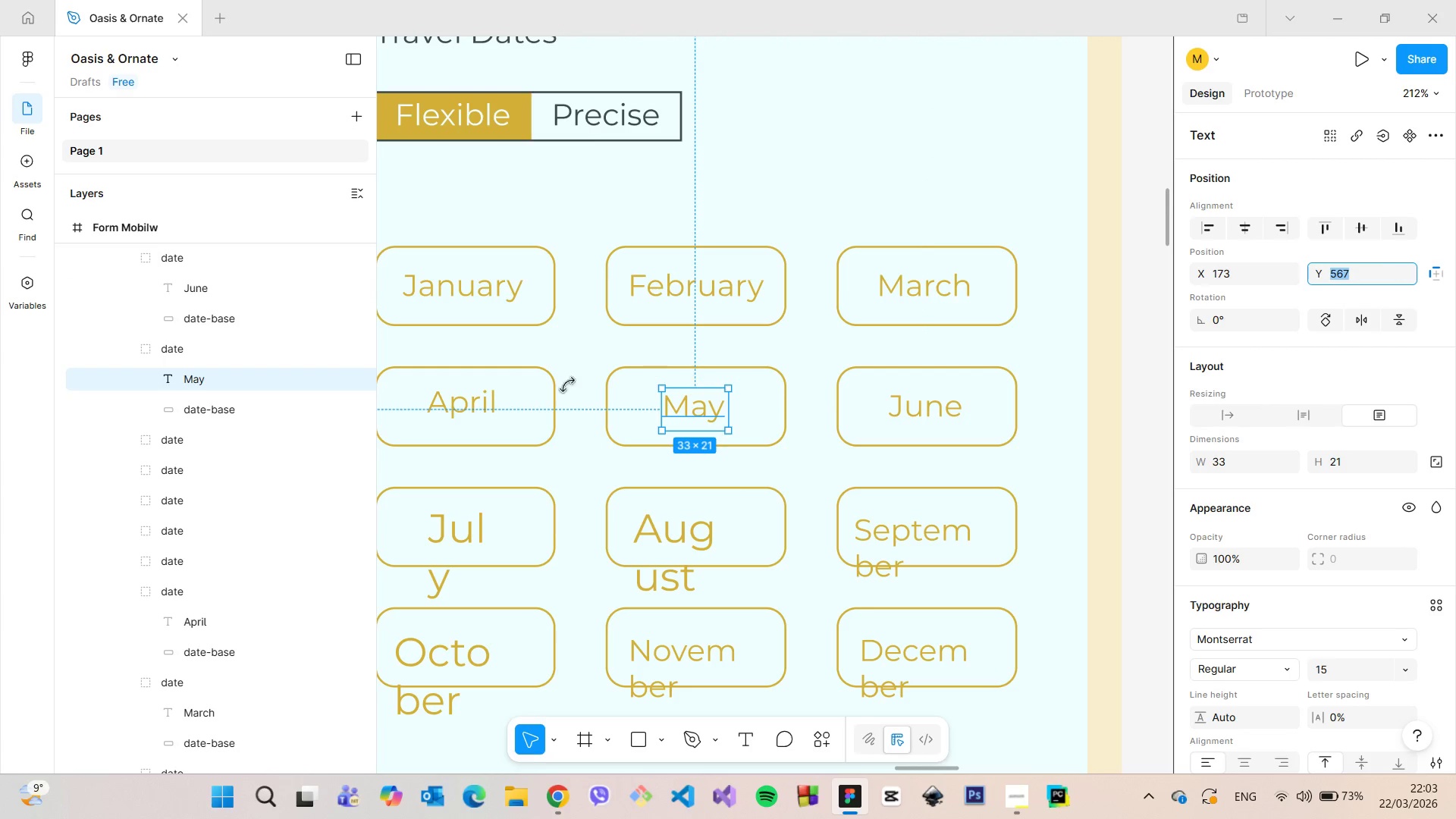 
double_click([464, 404])
 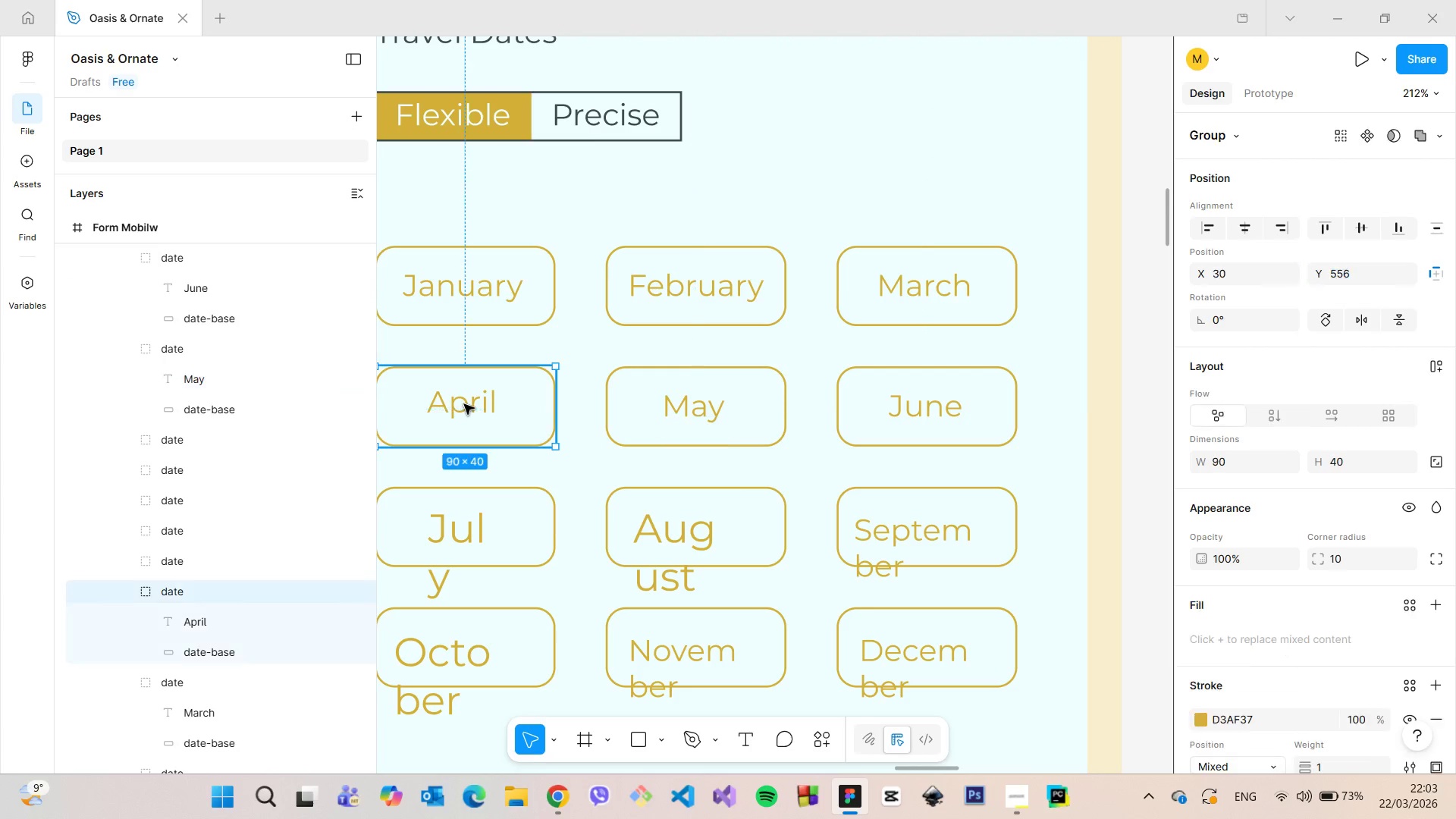 
triple_click([464, 404])
 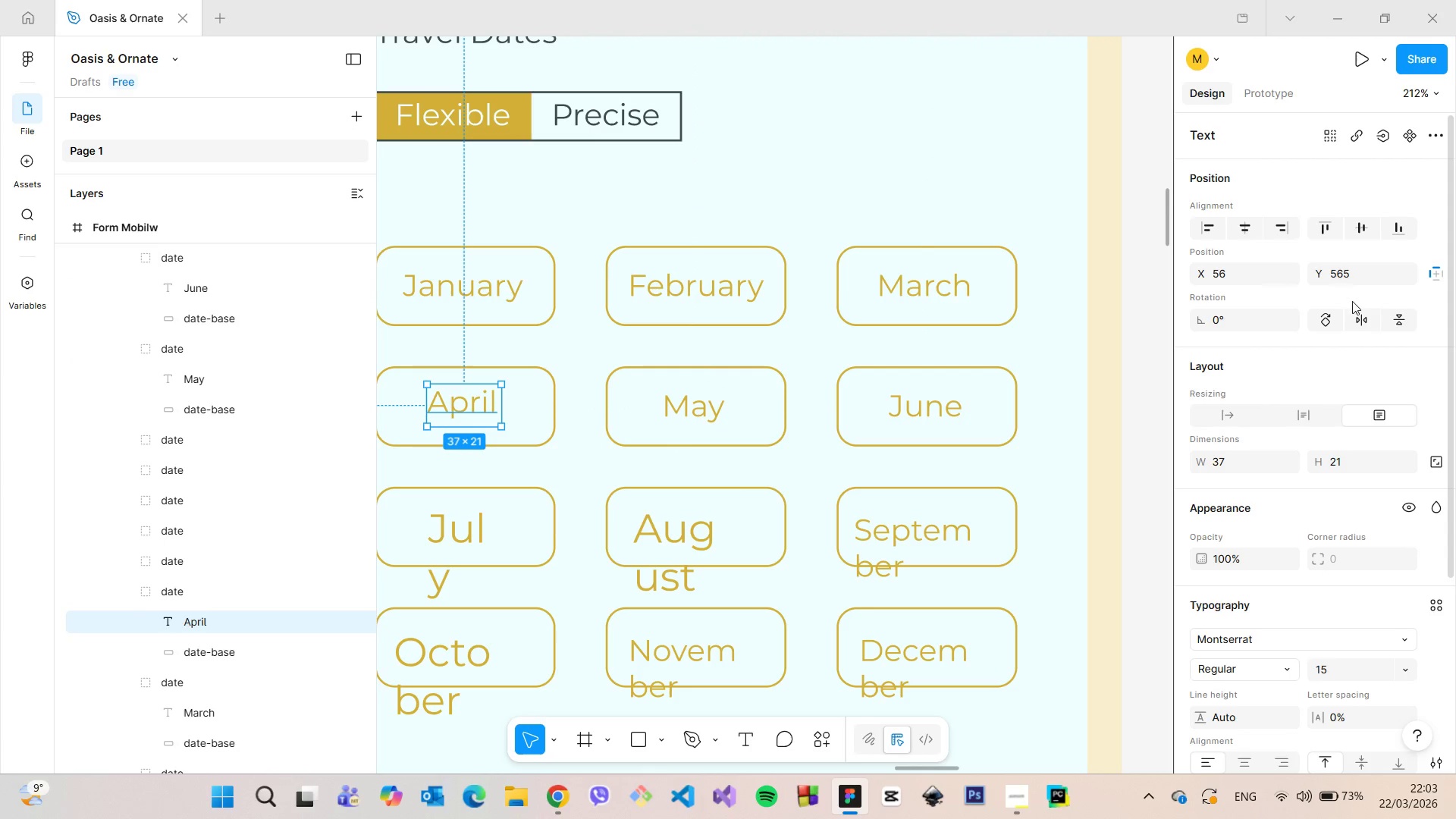 
left_click([1370, 281])
 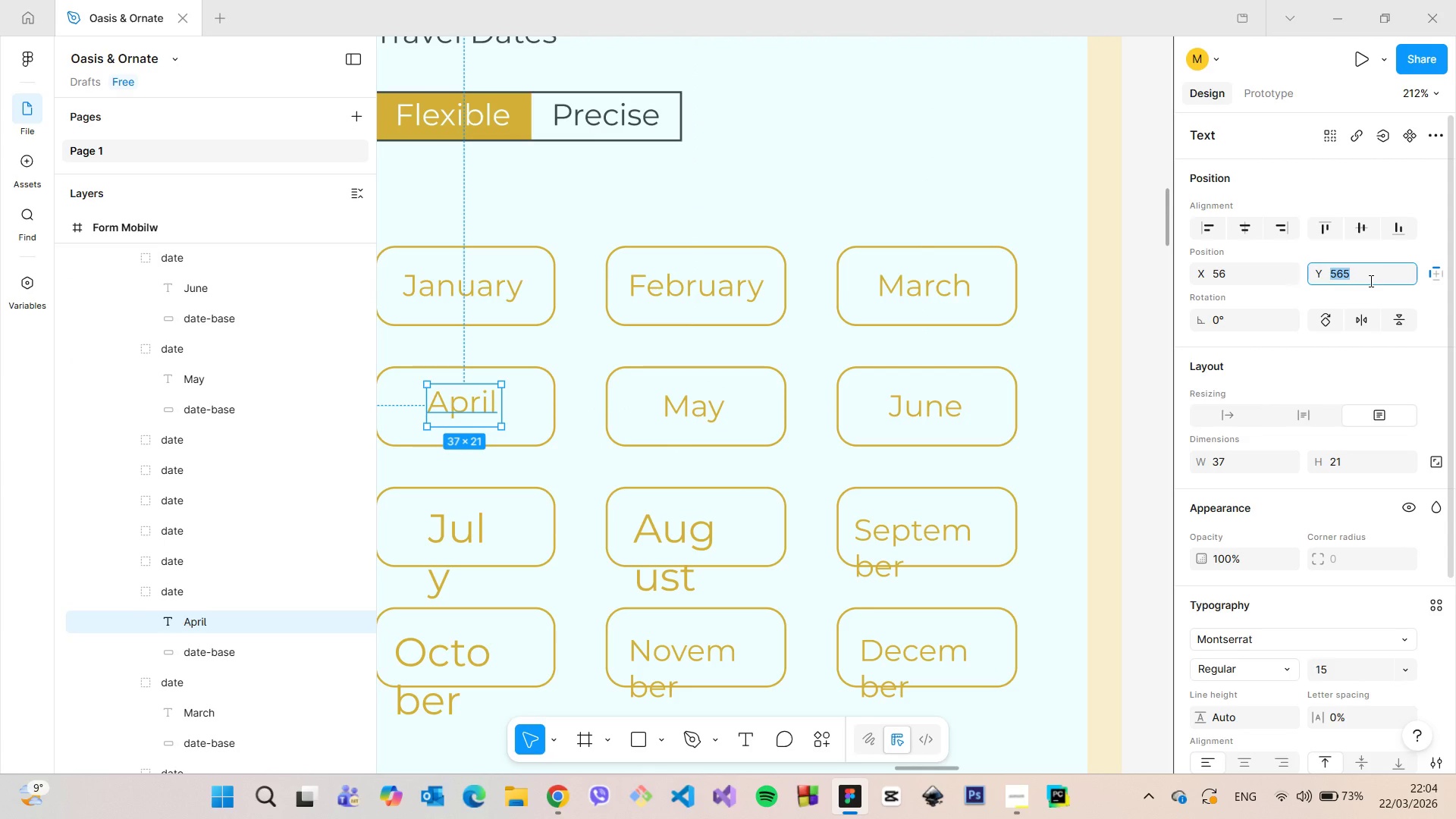 
key(ArrowUp)
 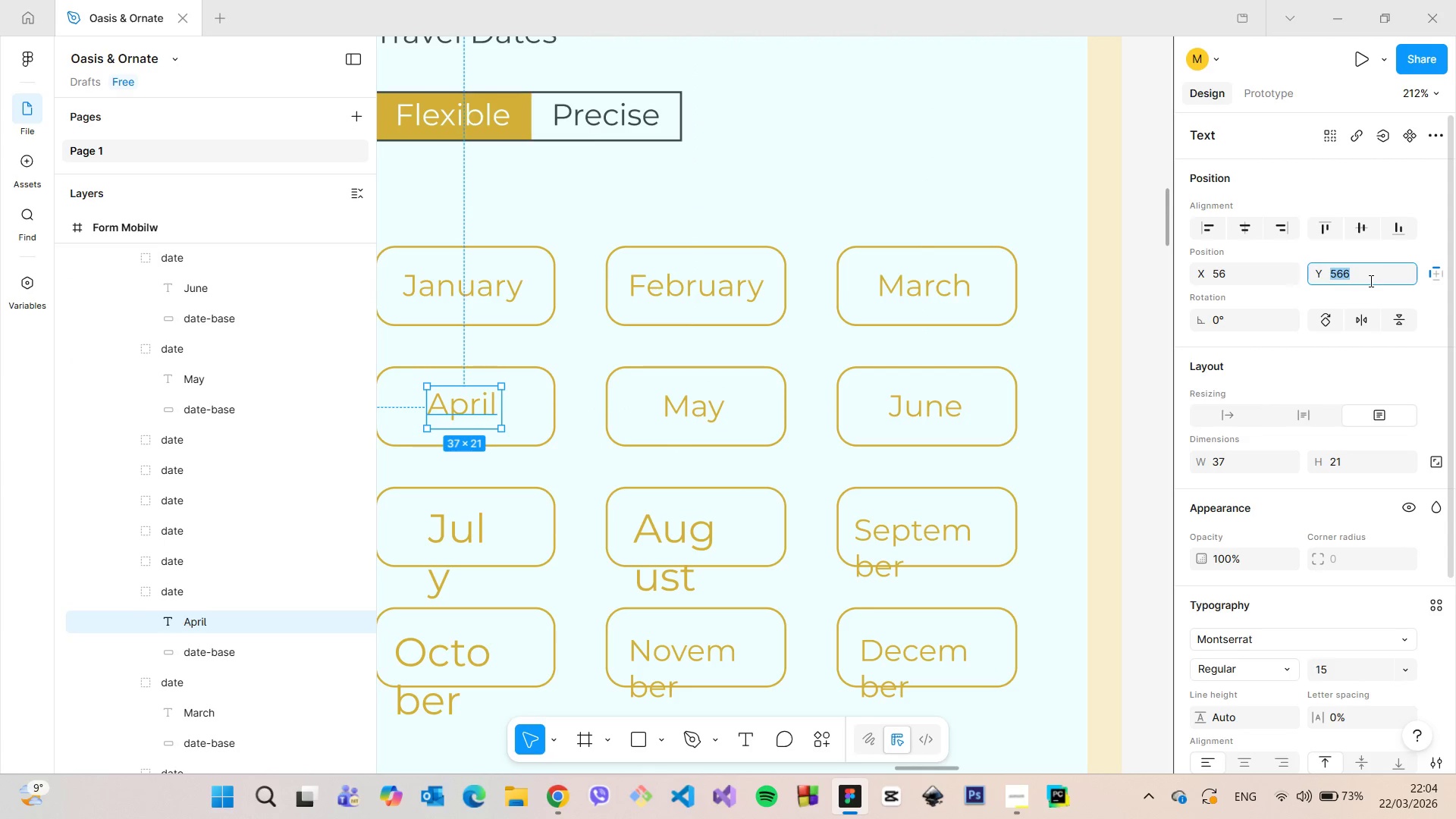 
key(ArrowUp)
 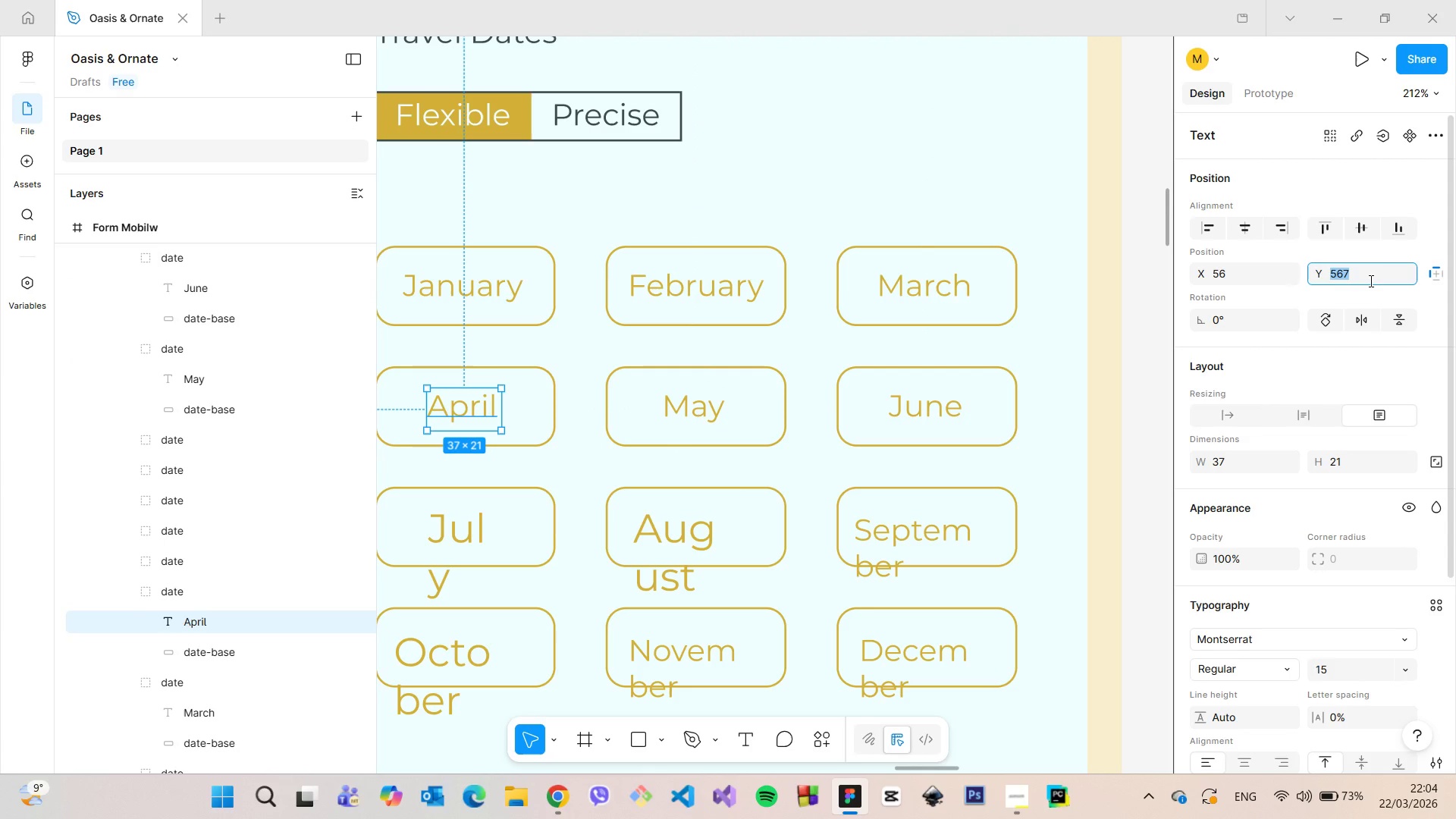 
key(ArrowUp)
 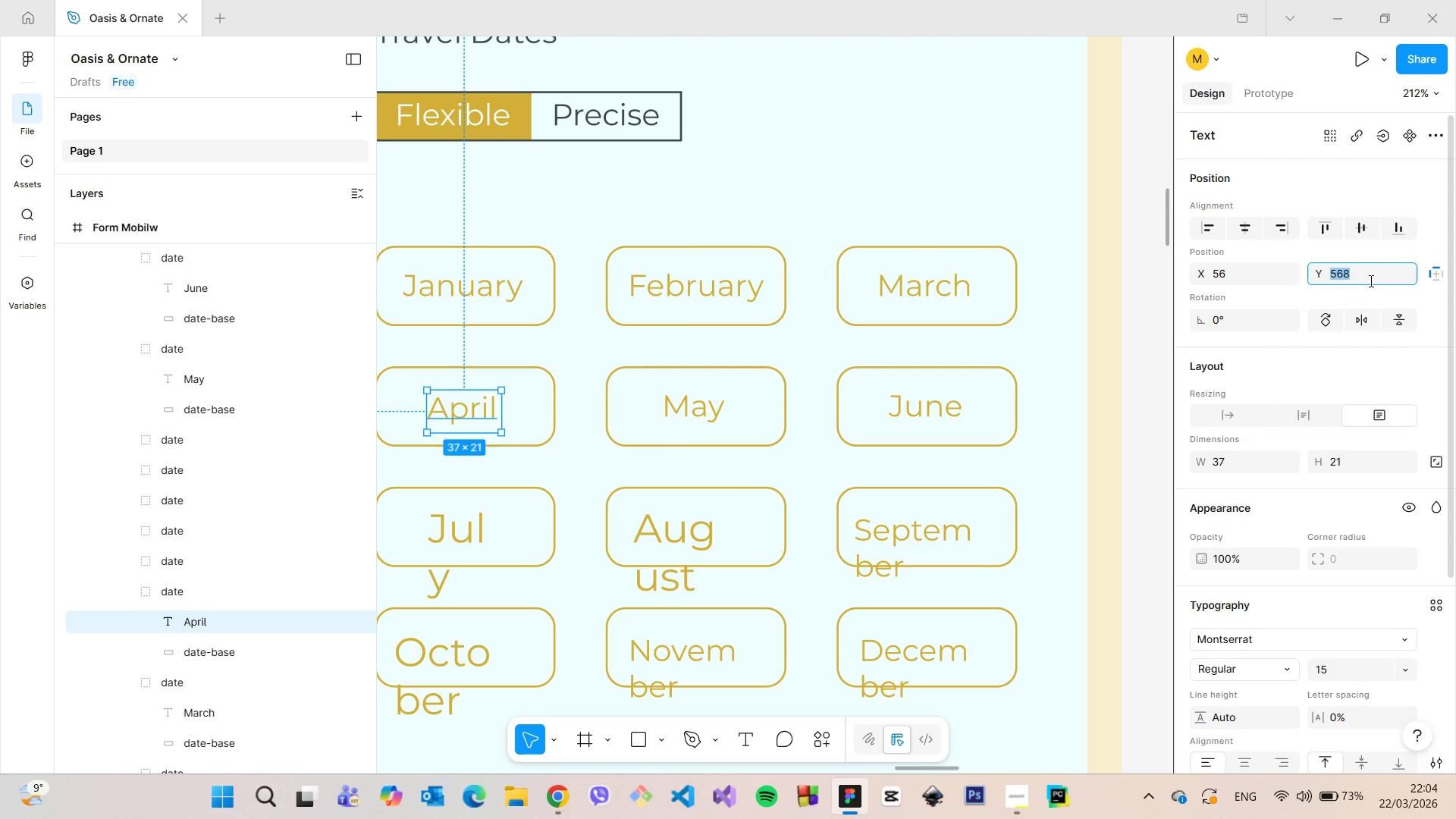 
key(ArrowDown)
 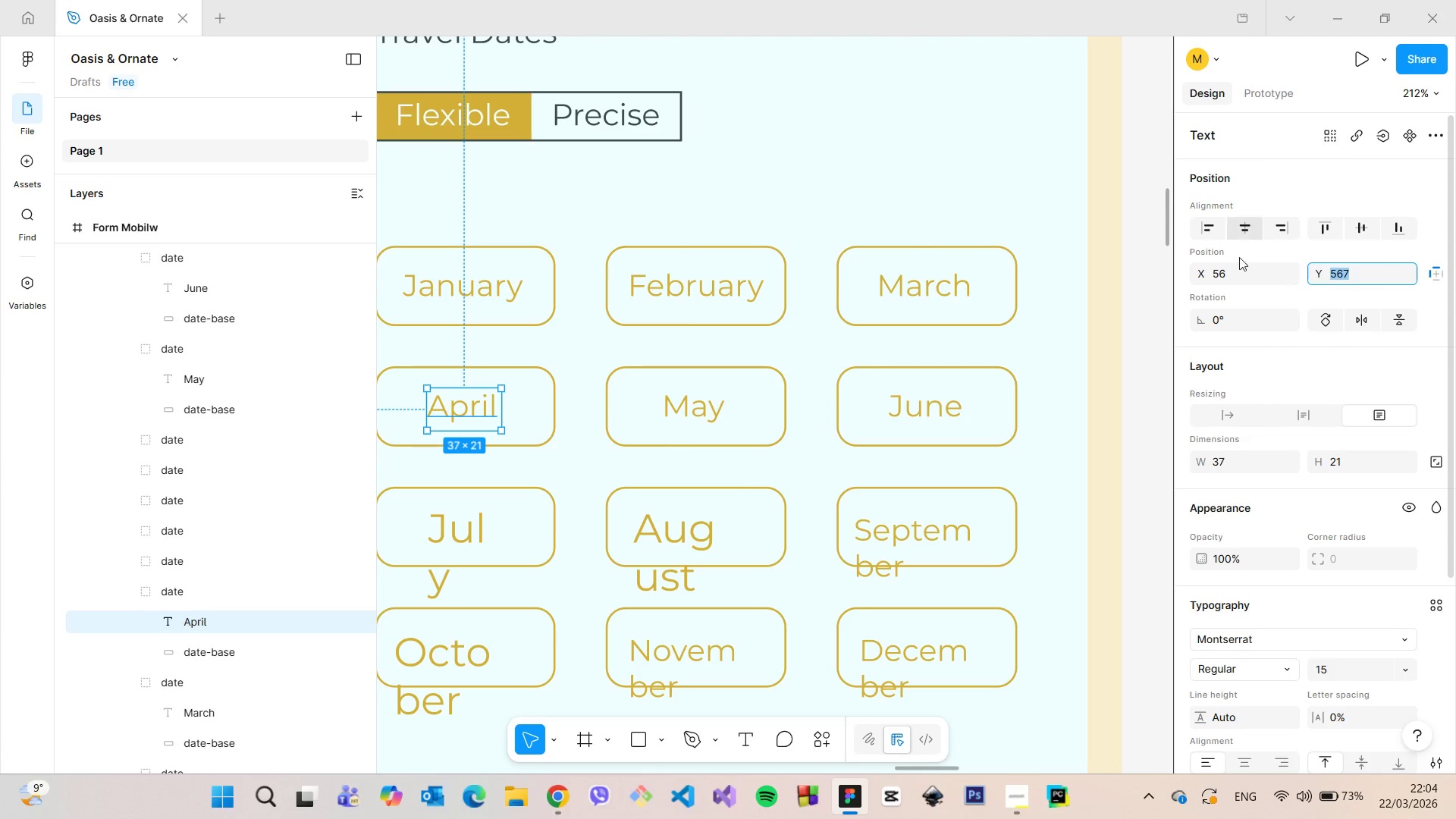 
scroll: coordinate [1117, 328], scroll_direction: down, amount: 4.0
 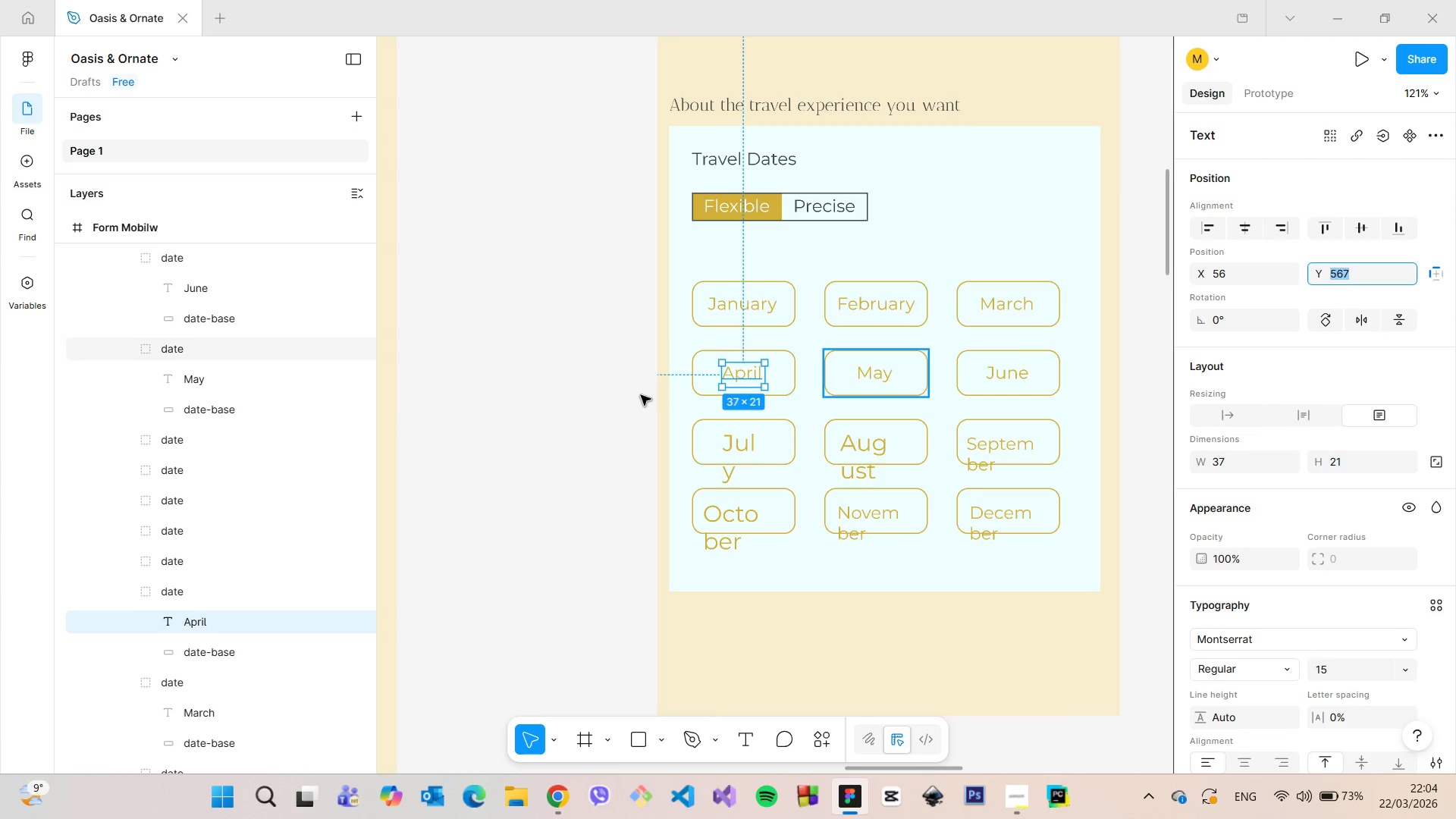 
scroll: coordinate [715, 435], scroll_direction: up, amount: 5.0
 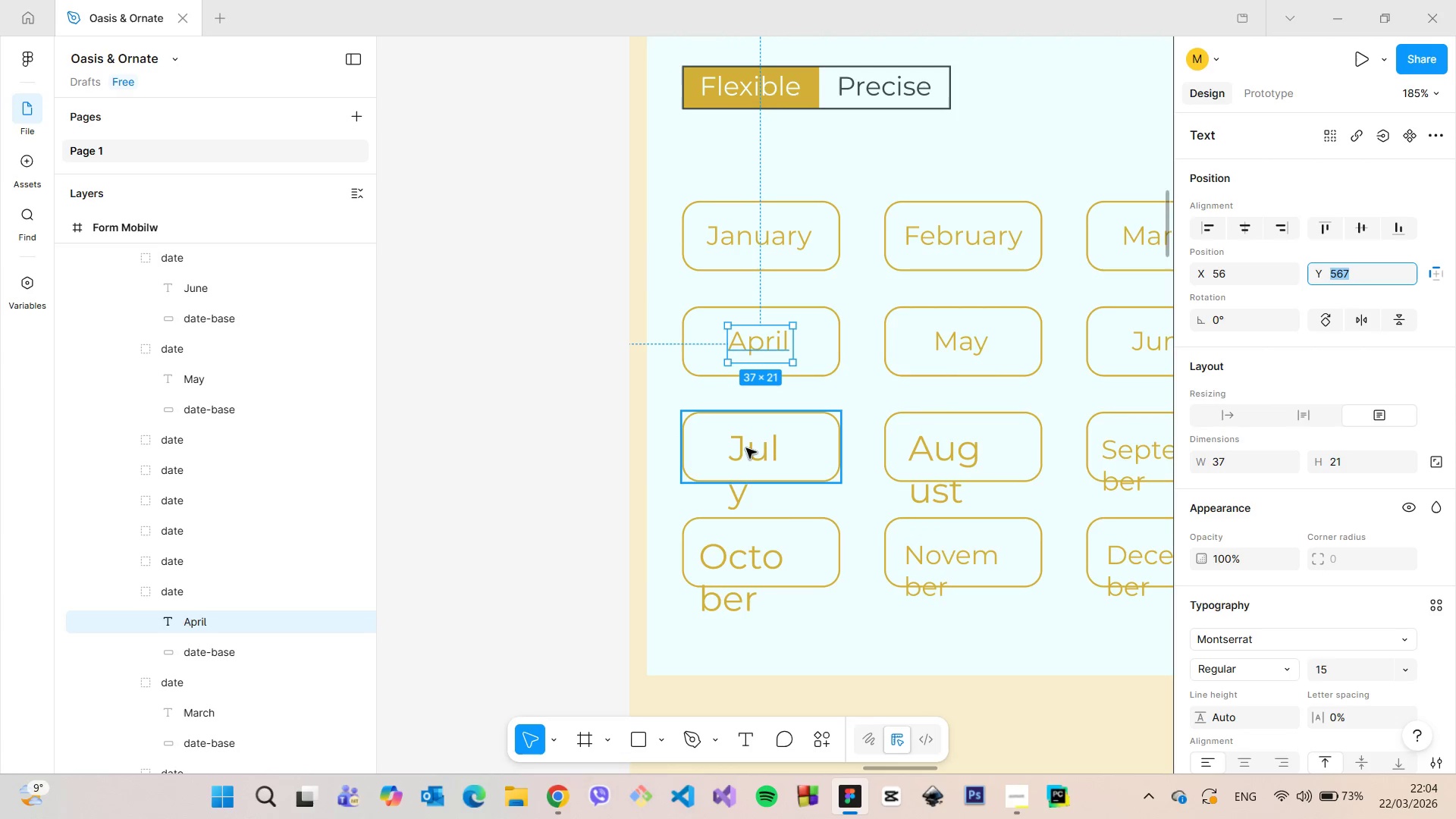 
double_click([747, 448])
 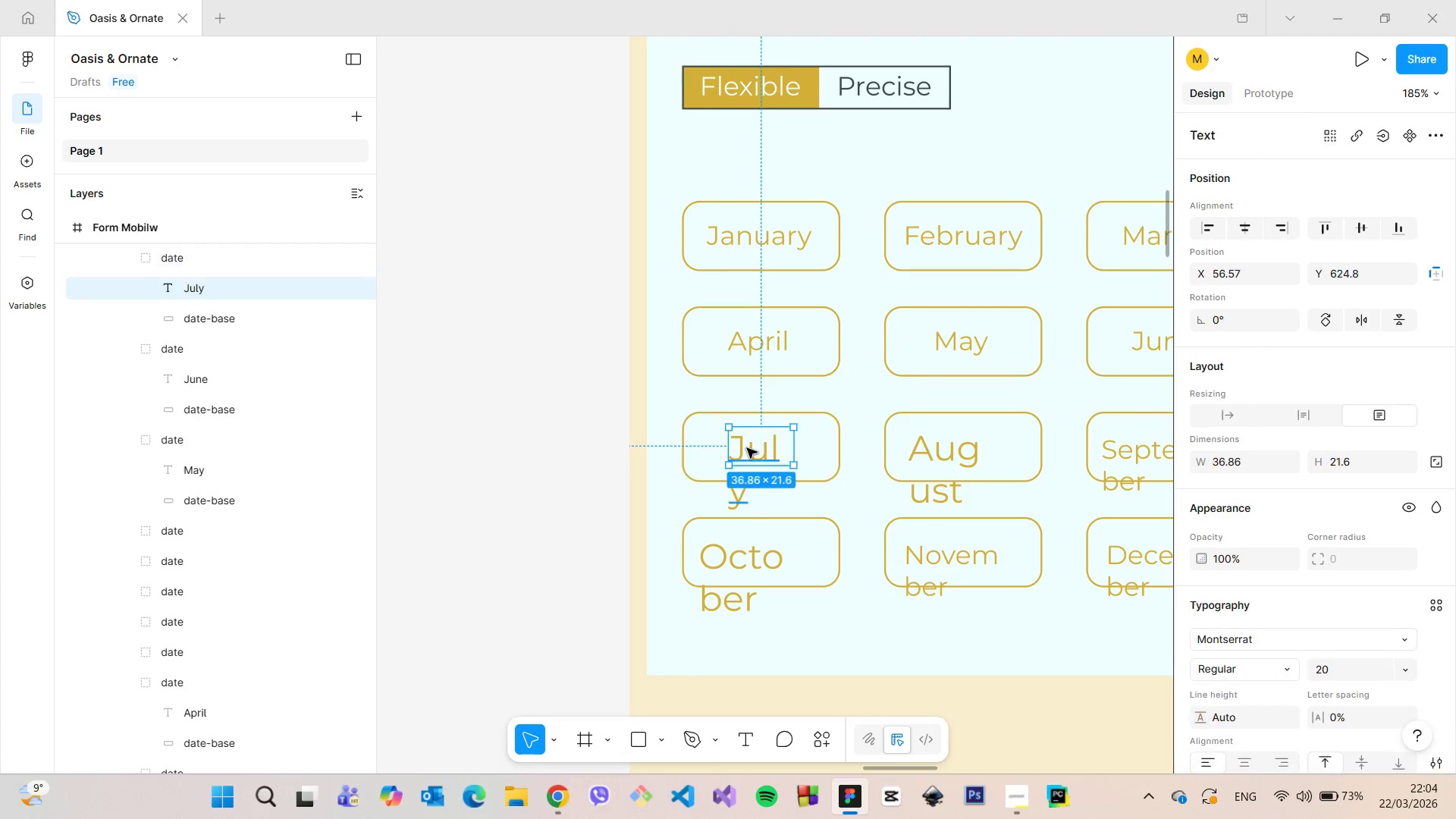 
left_click([747, 448])
 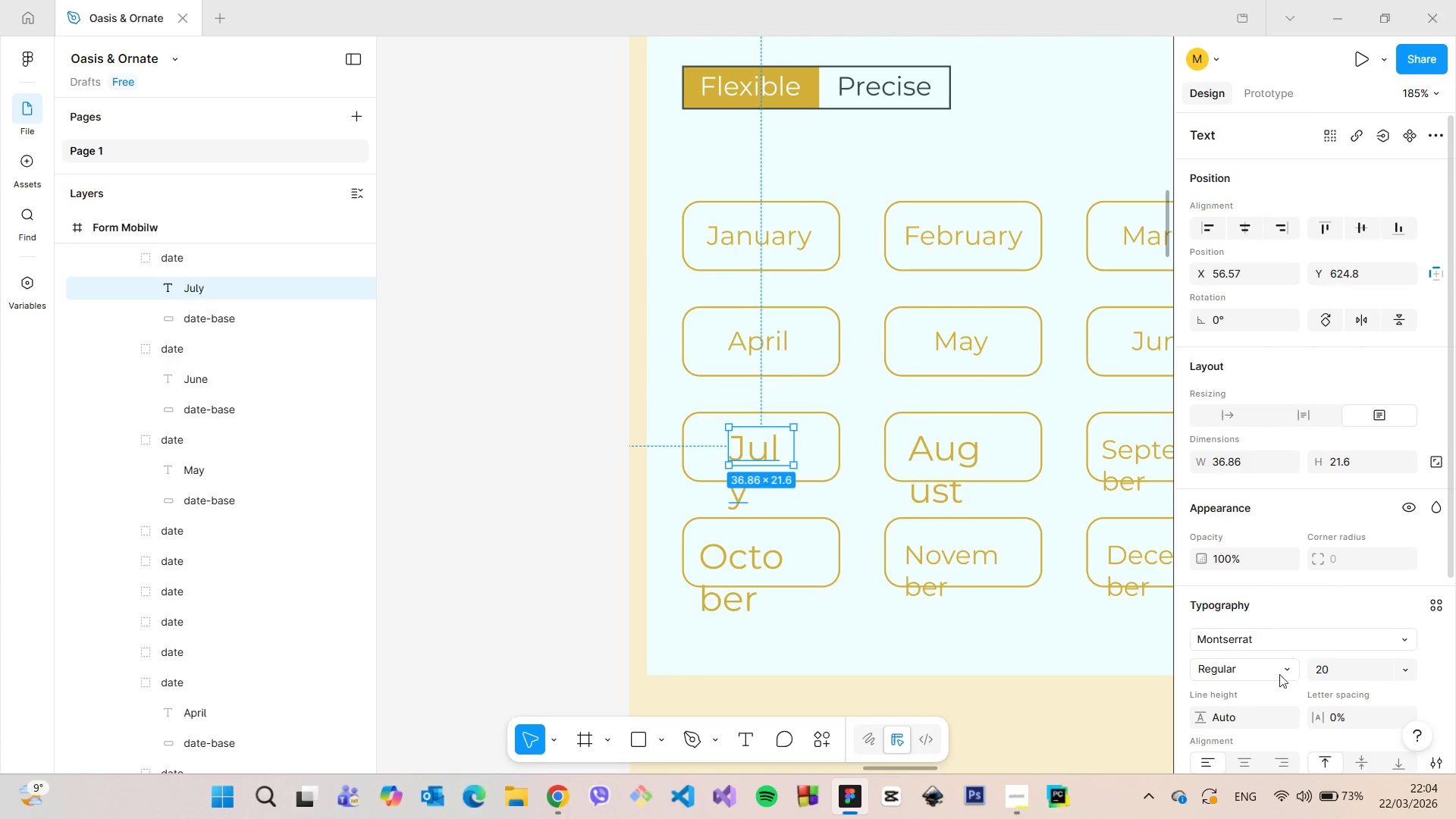 
left_click([1336, 659])
 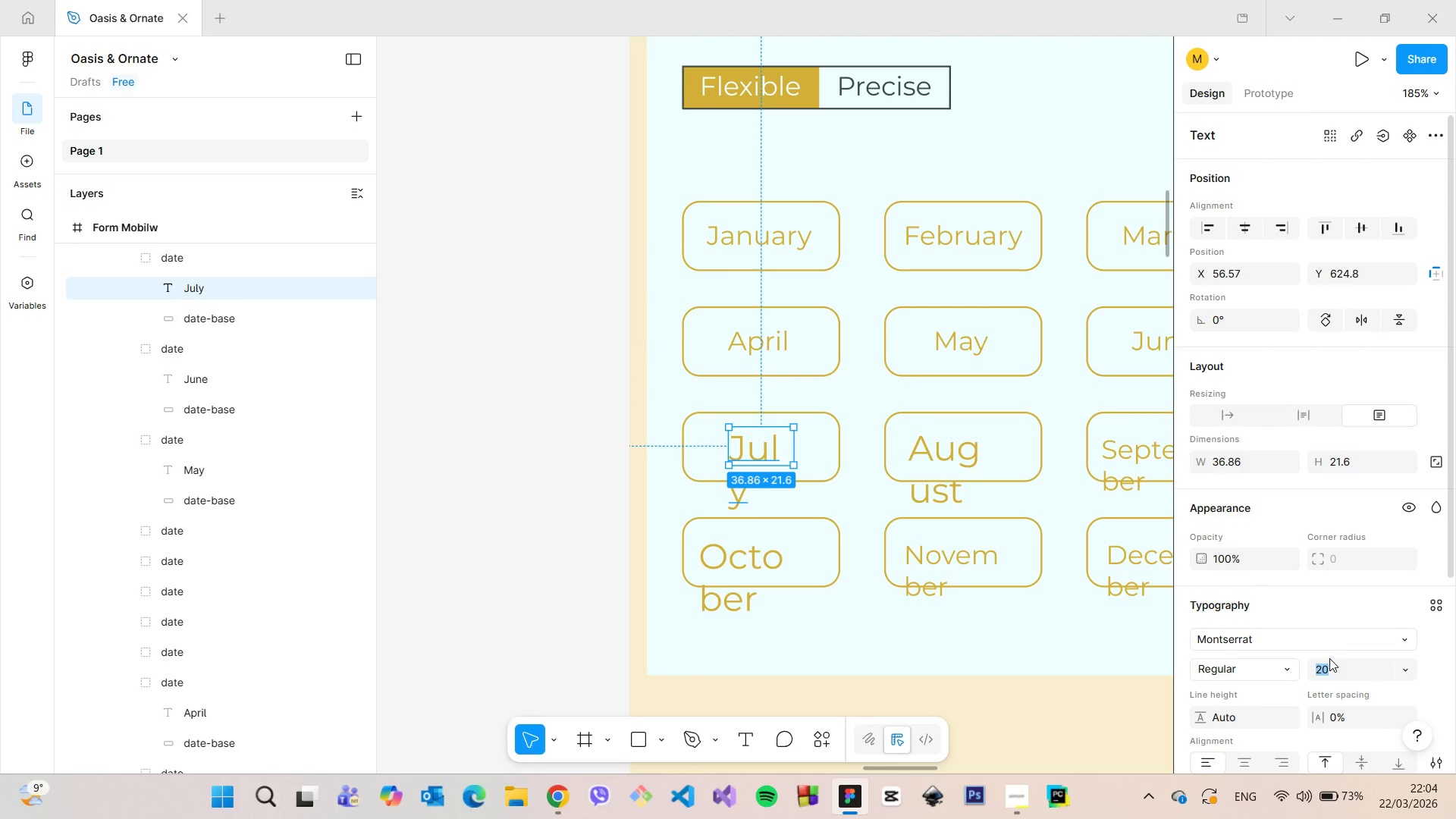 
type(15)
 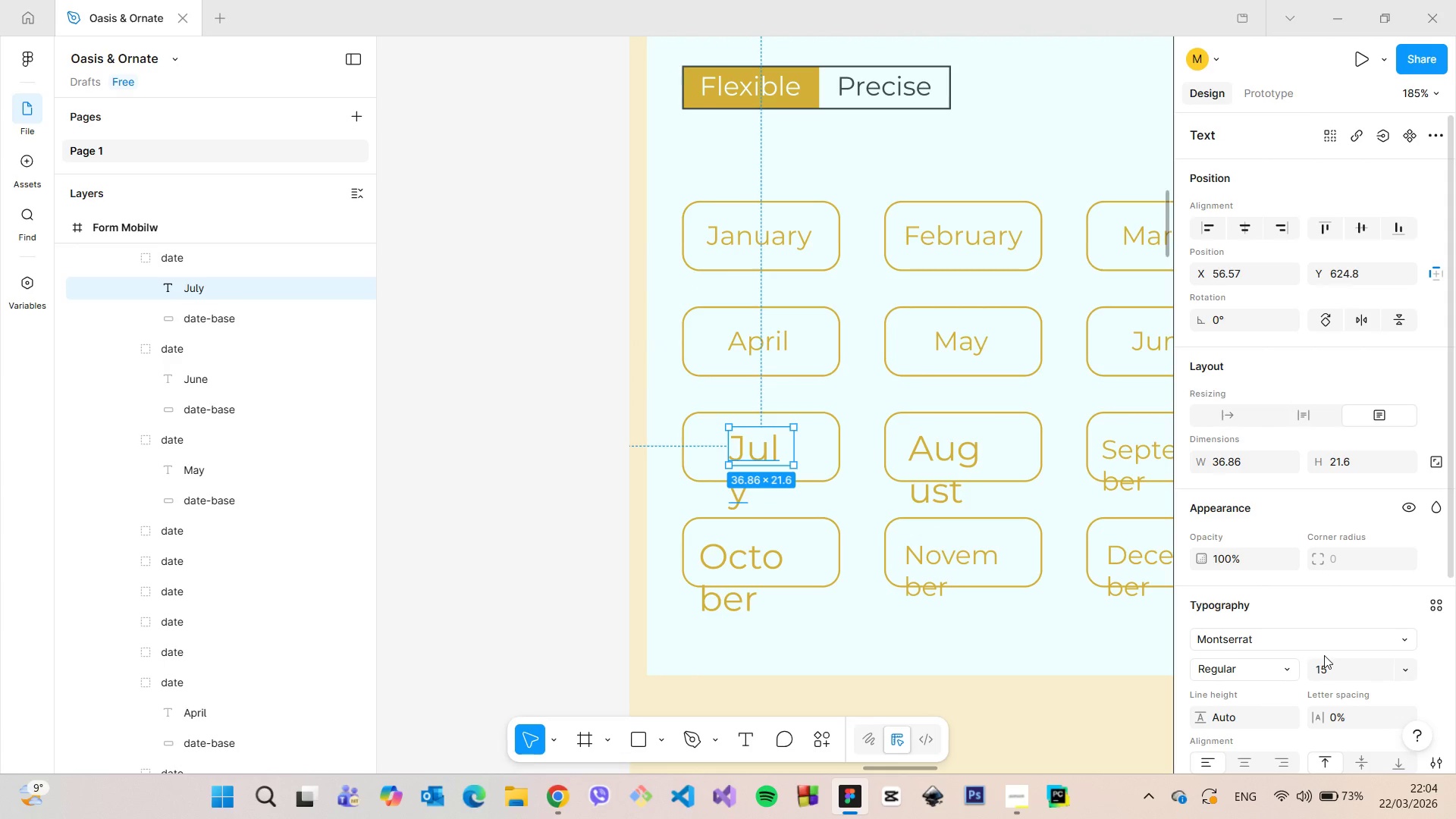 
key(Enter)
 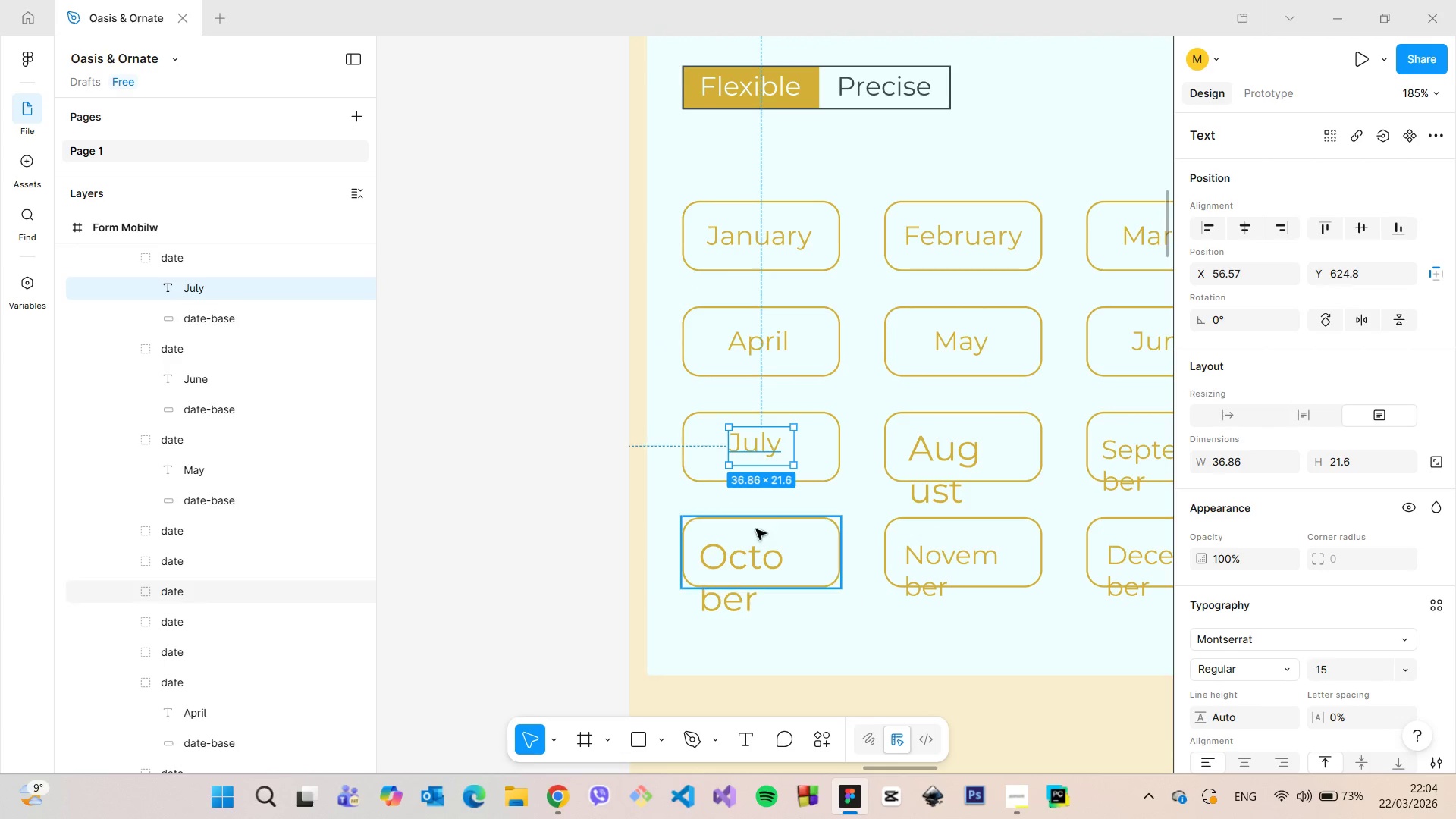 
scroll: coordinate [775, 420], scroll_direction: up, amount: 4.0
 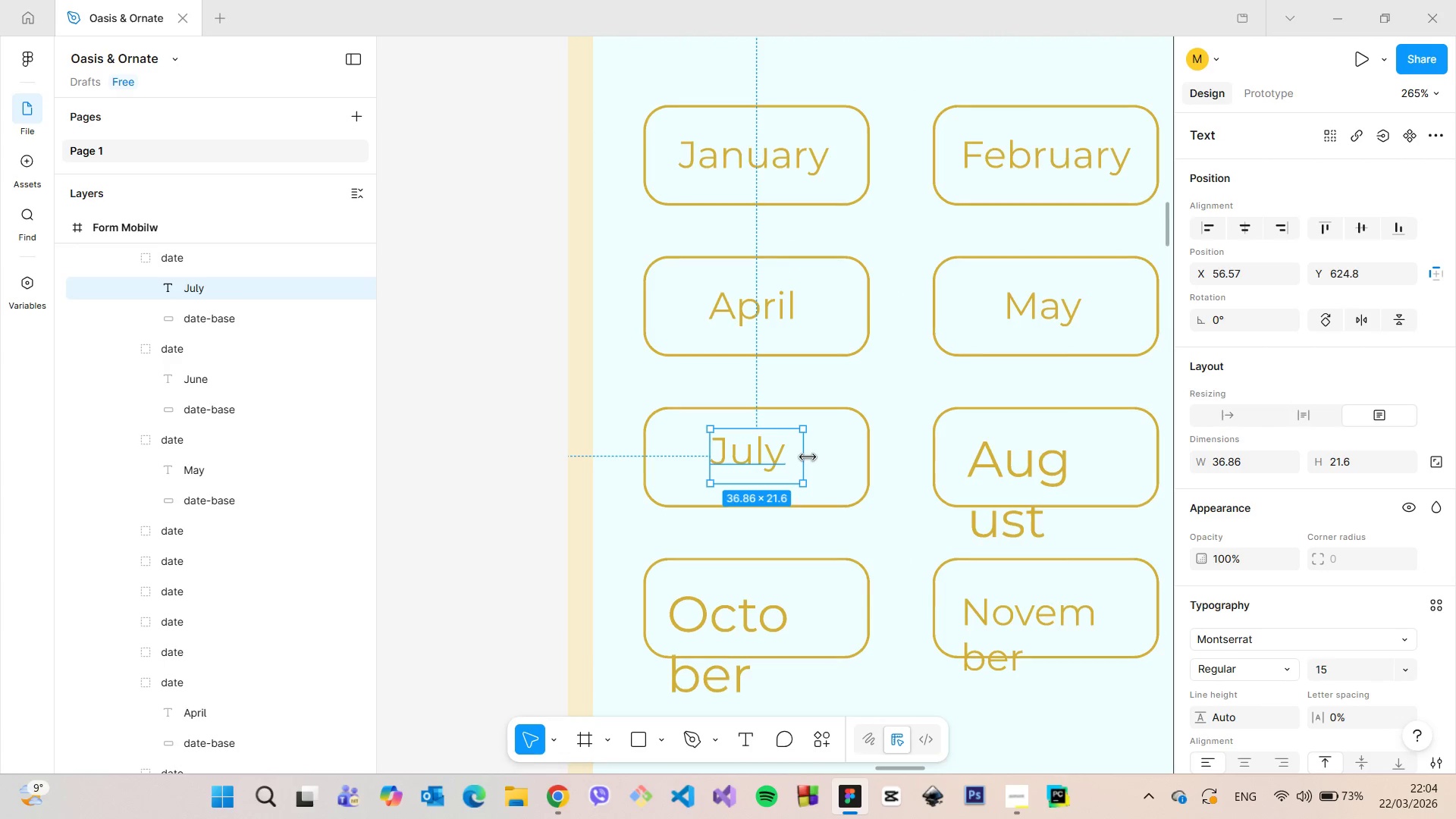 
left_click_drag(start_coordinate=[808, 457], to_coordinate=[790, 458])
 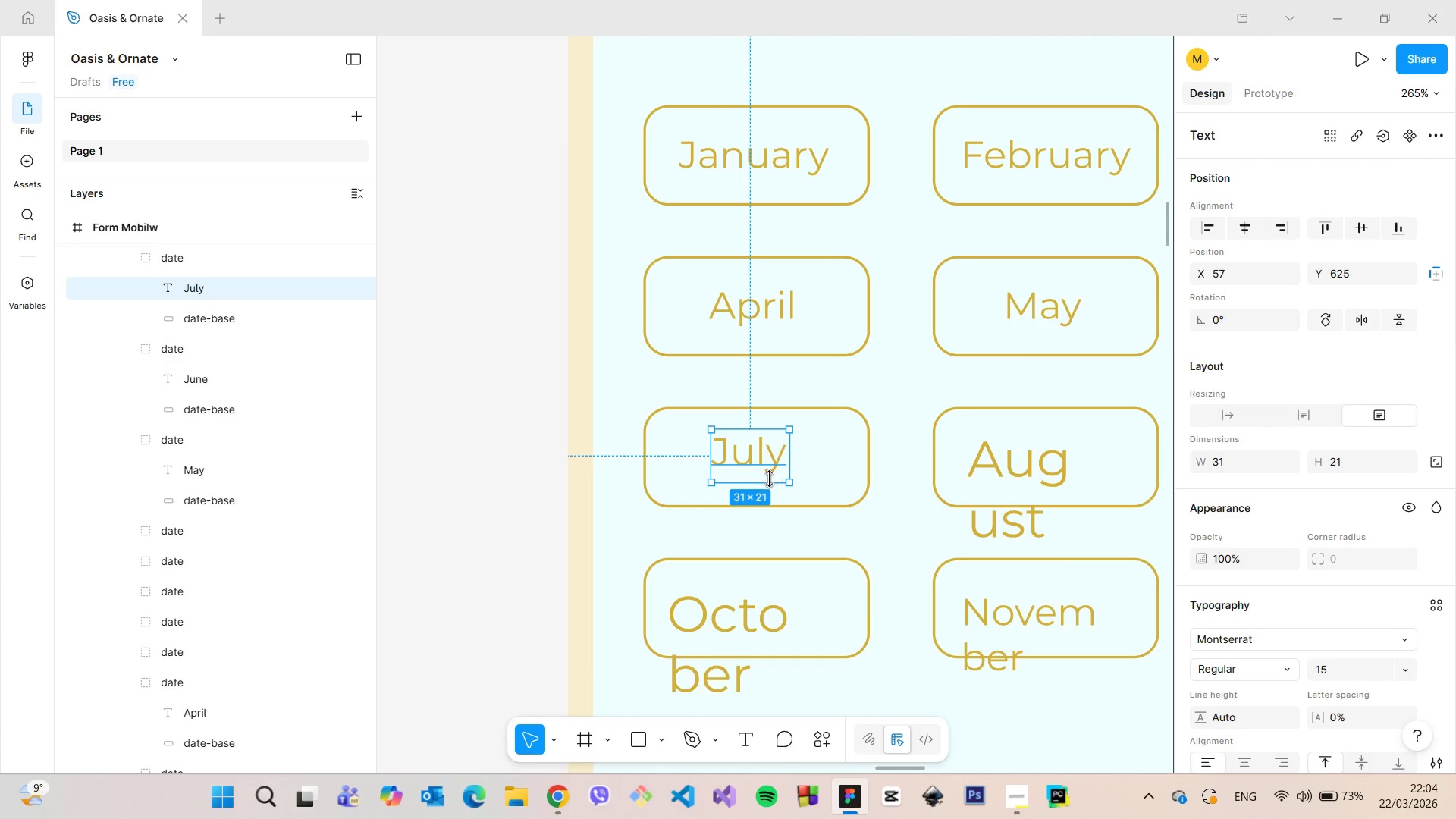 
left_click_drag(start_coordinate=[768, 480], to_coordinate=[770, 472])
 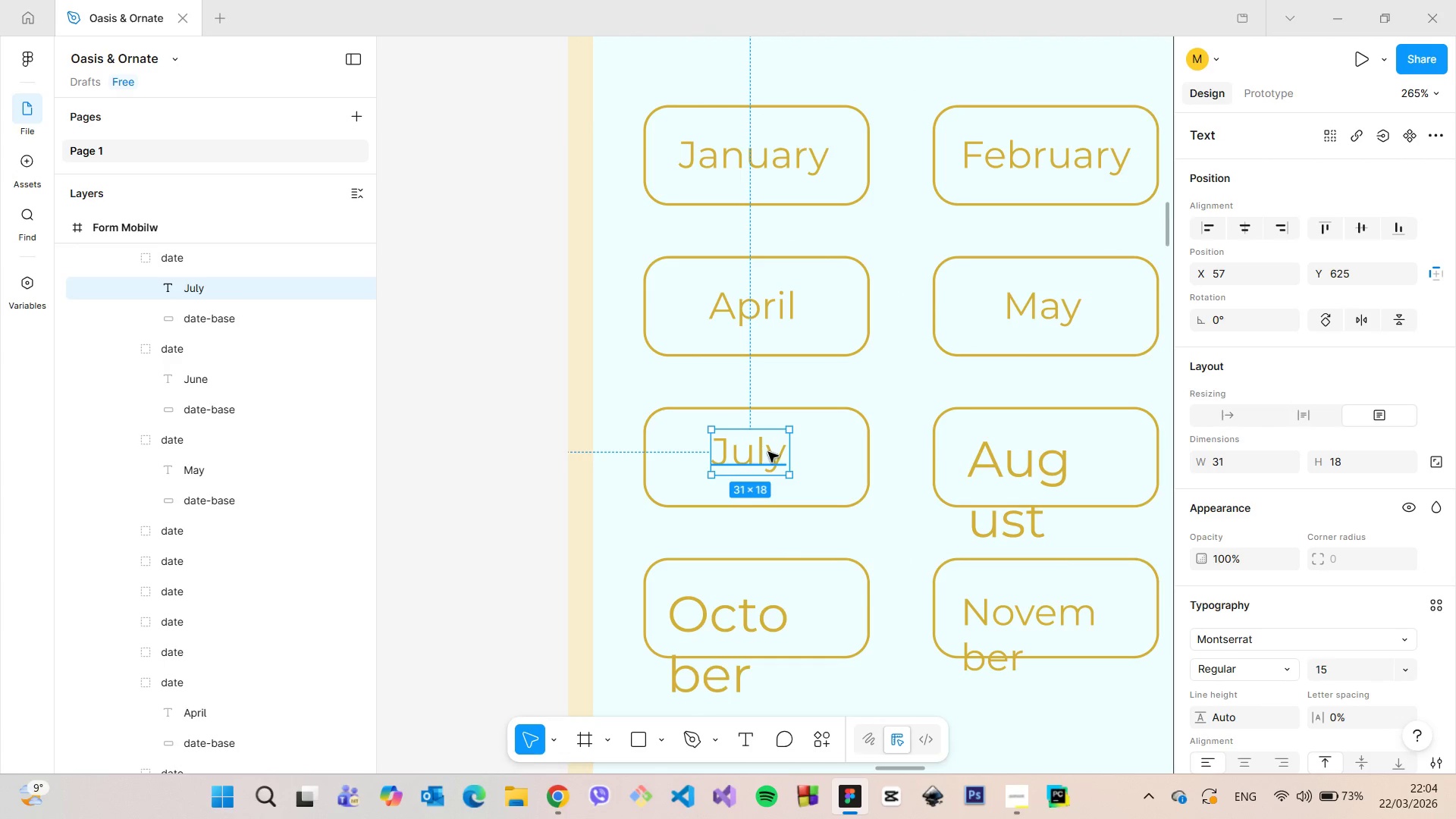 
left_click_drag(start_coordinate=[768, 452], to_coordinate=[774, 457])
 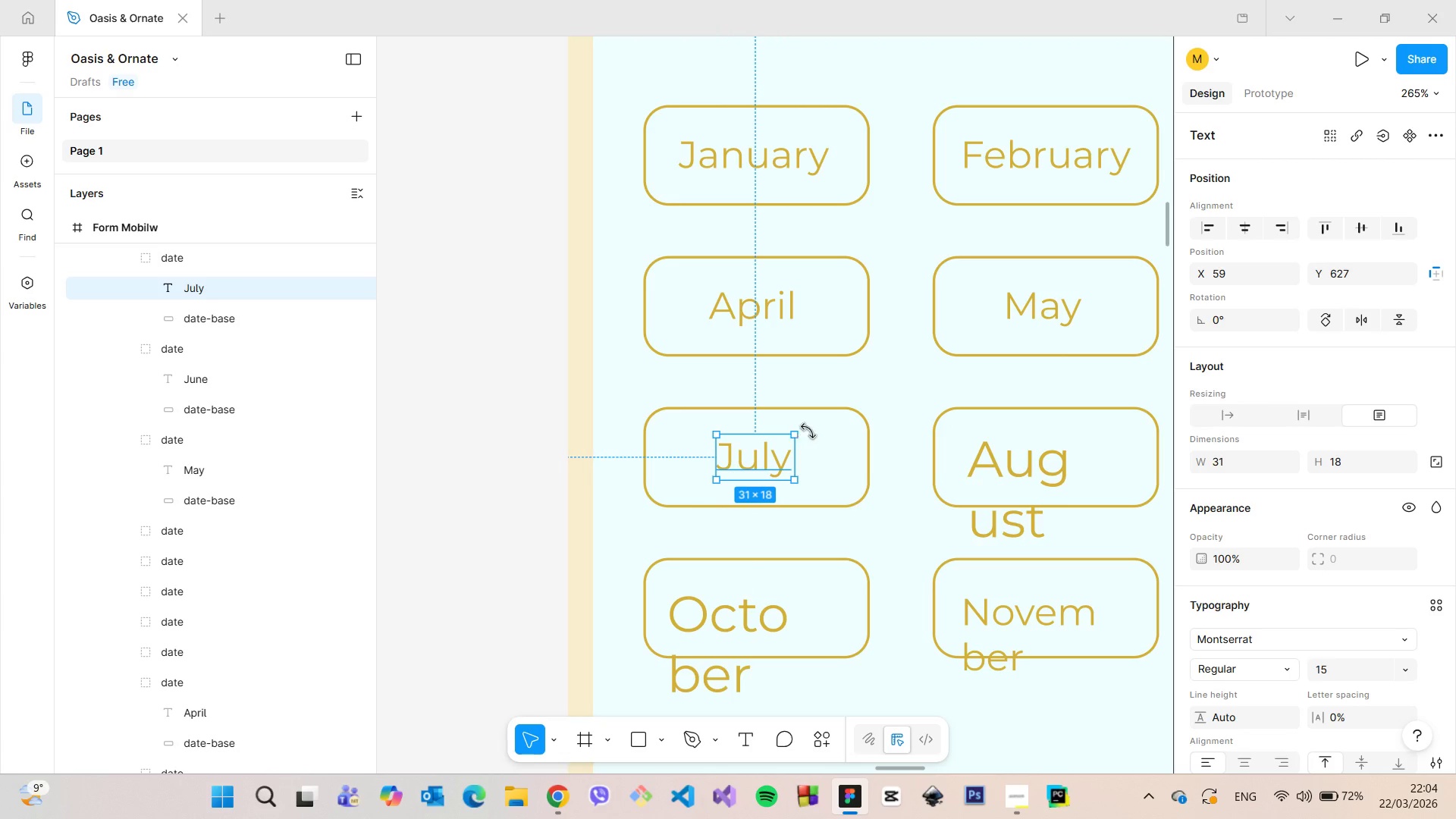 
hold_key(key=AltLeft, duration=0.77)
 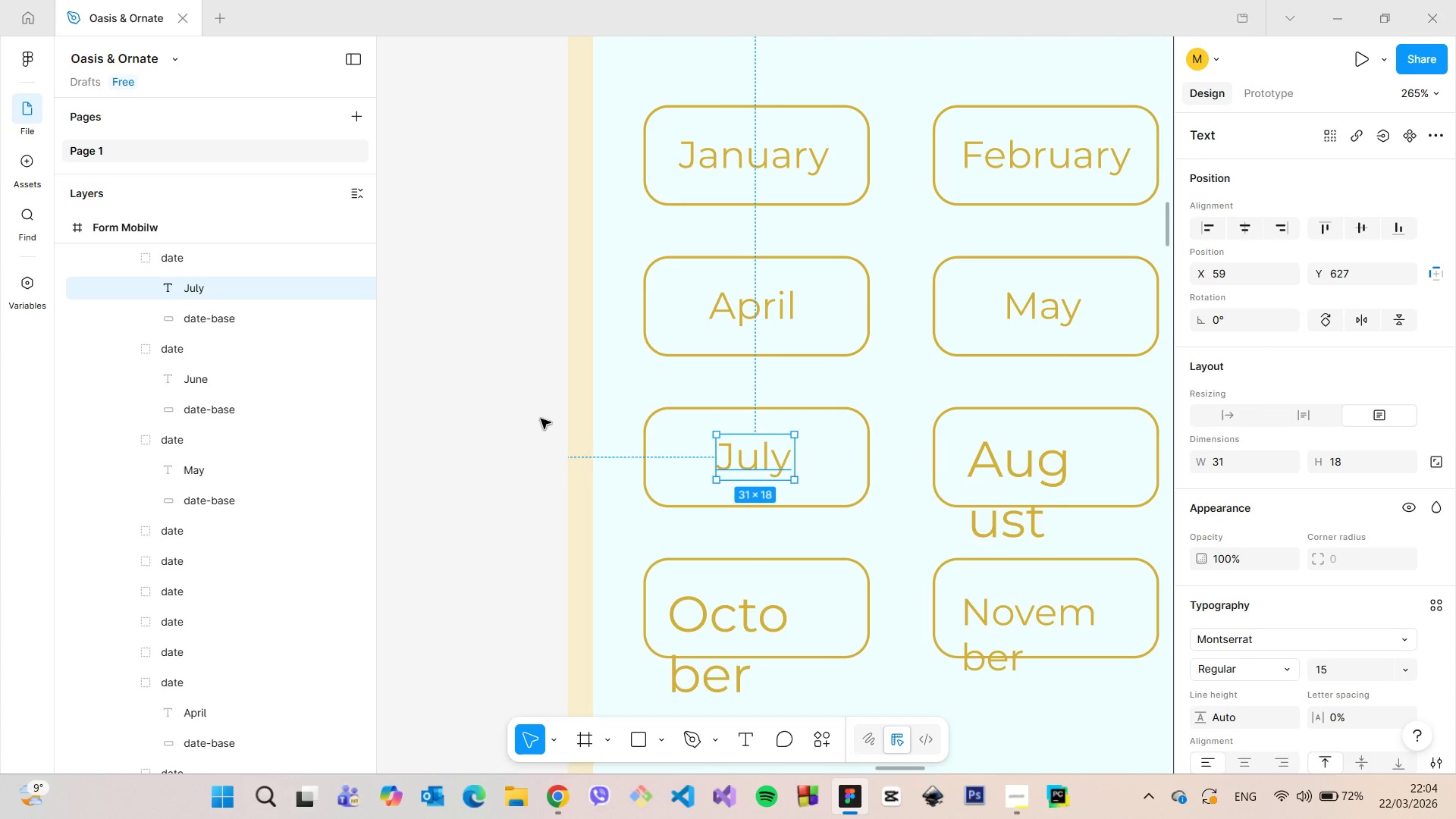 
left_click([541, 419])
 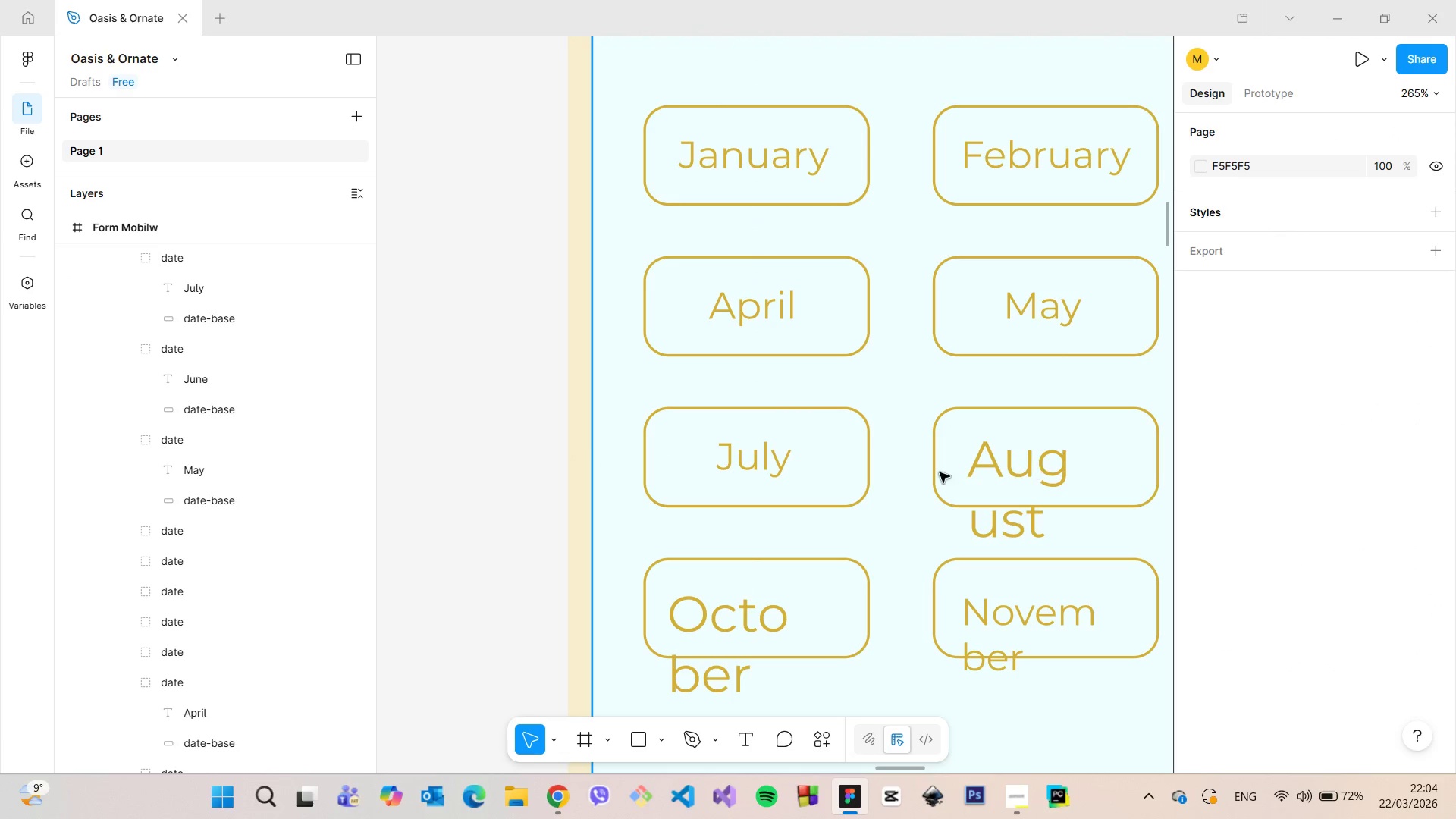 
double_click([745, 462])
 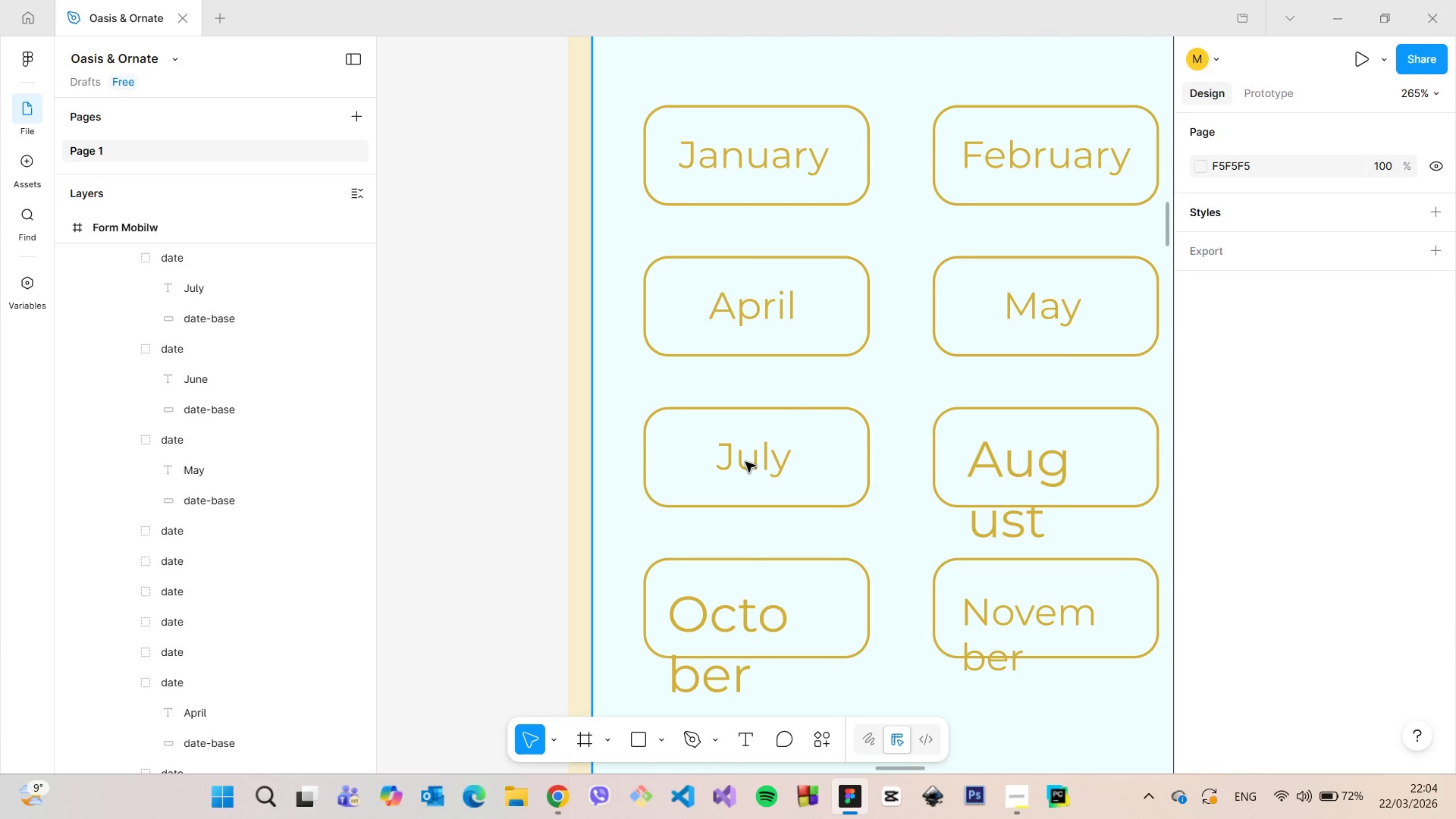 
triple_click([745, 462])
 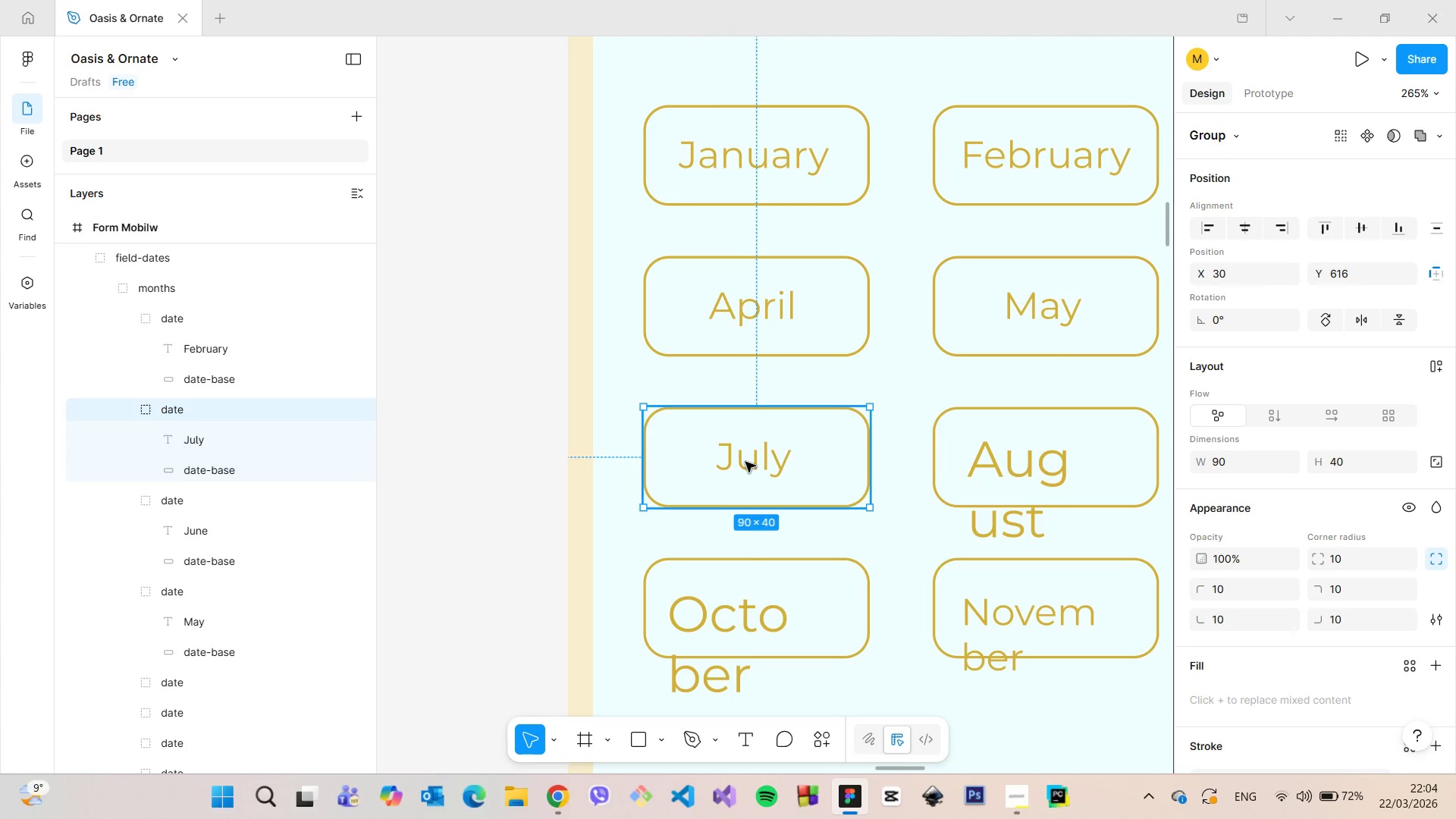 
double_click([745, 462])
 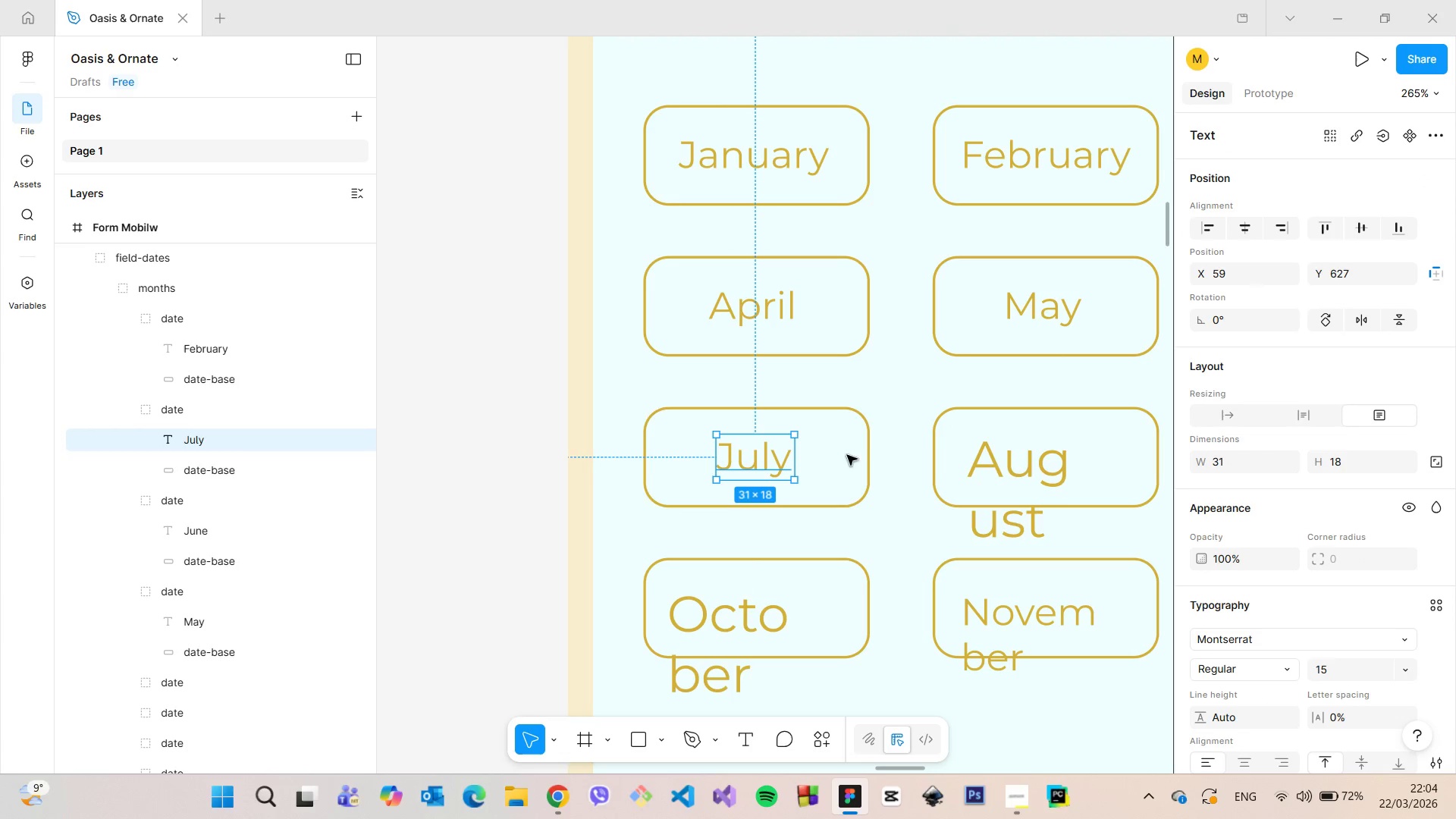 
left_click([857, 454])
 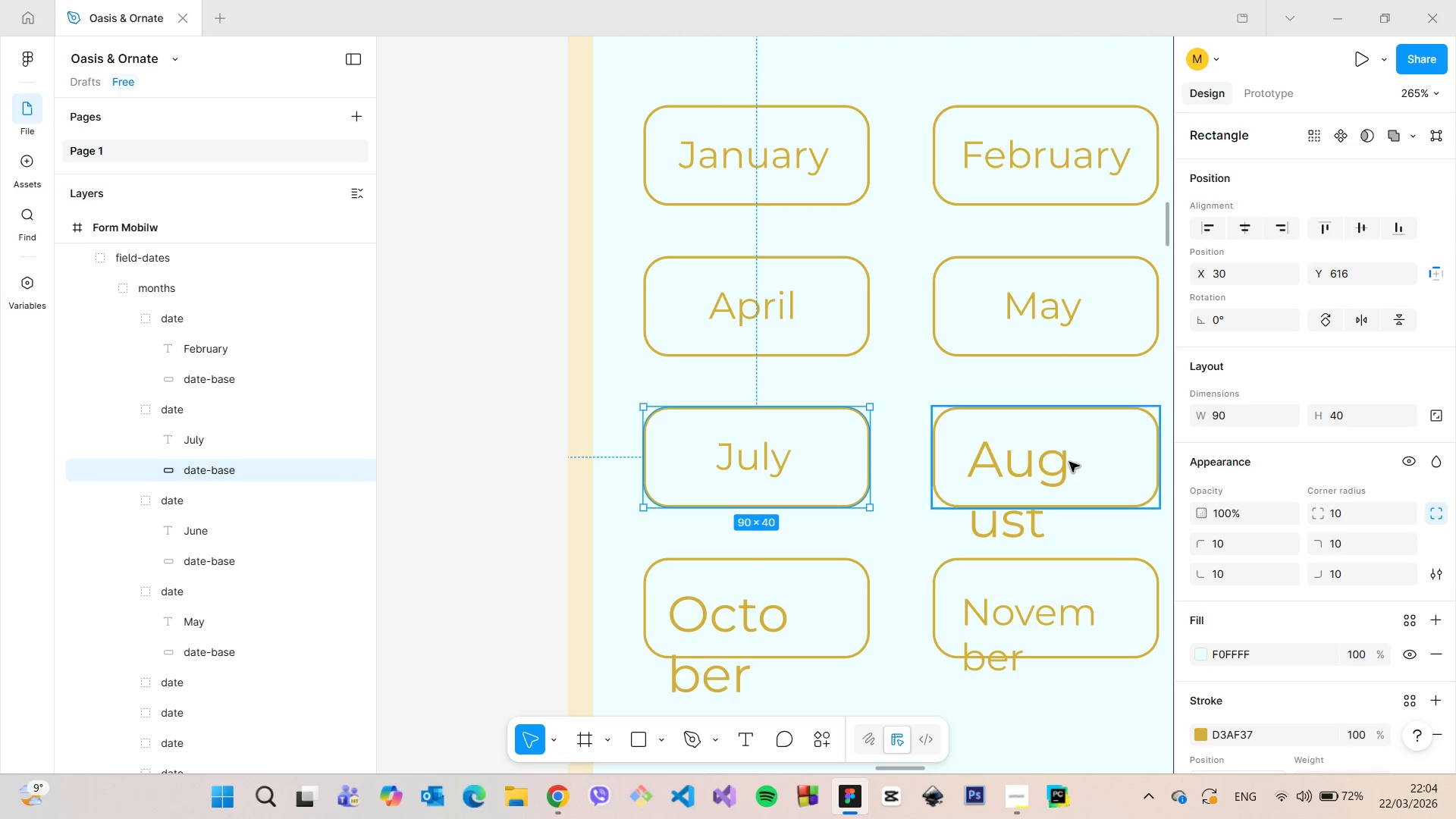 
left_click([1087, 462])
 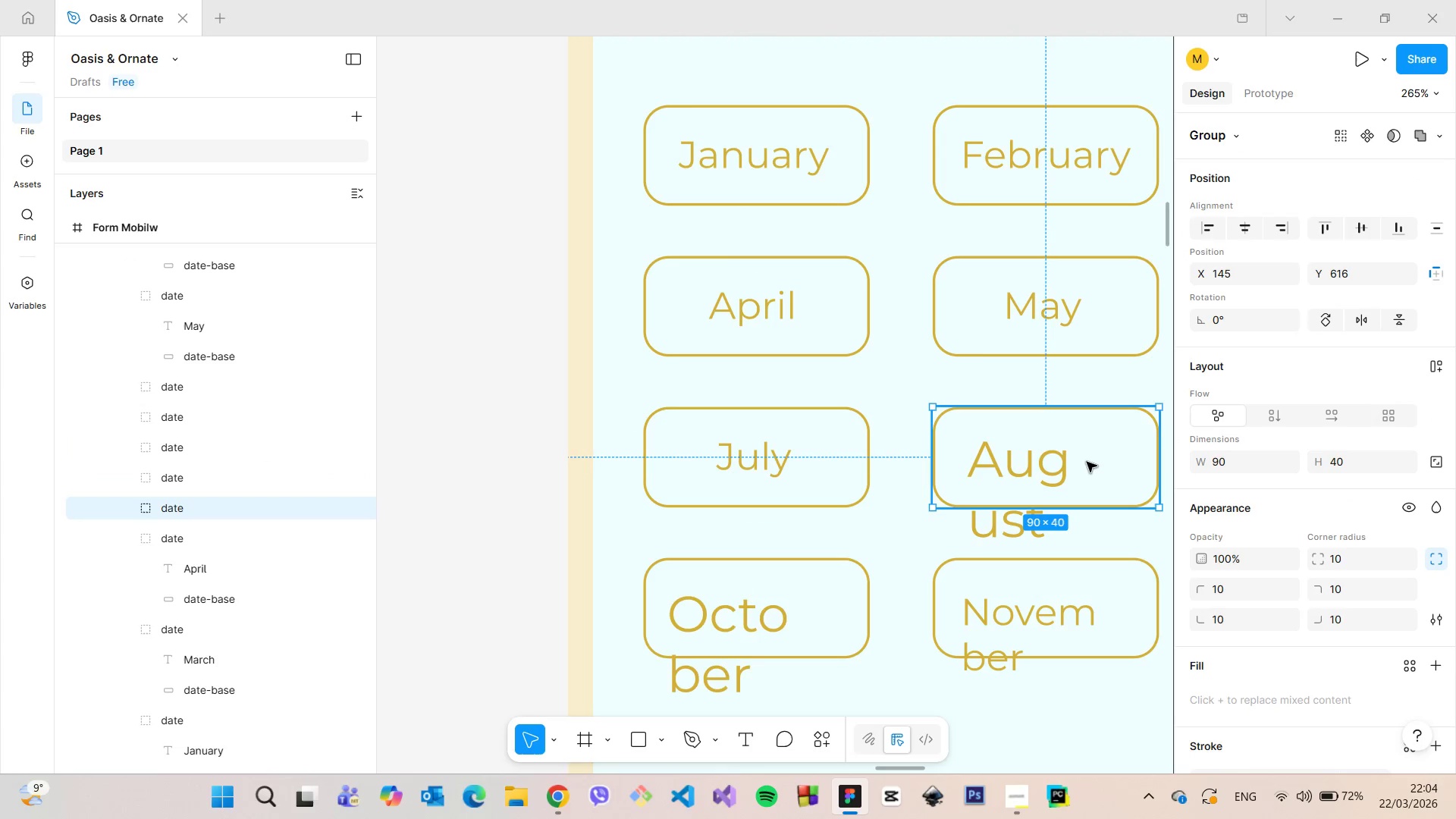 
left_click([1015, 469])
 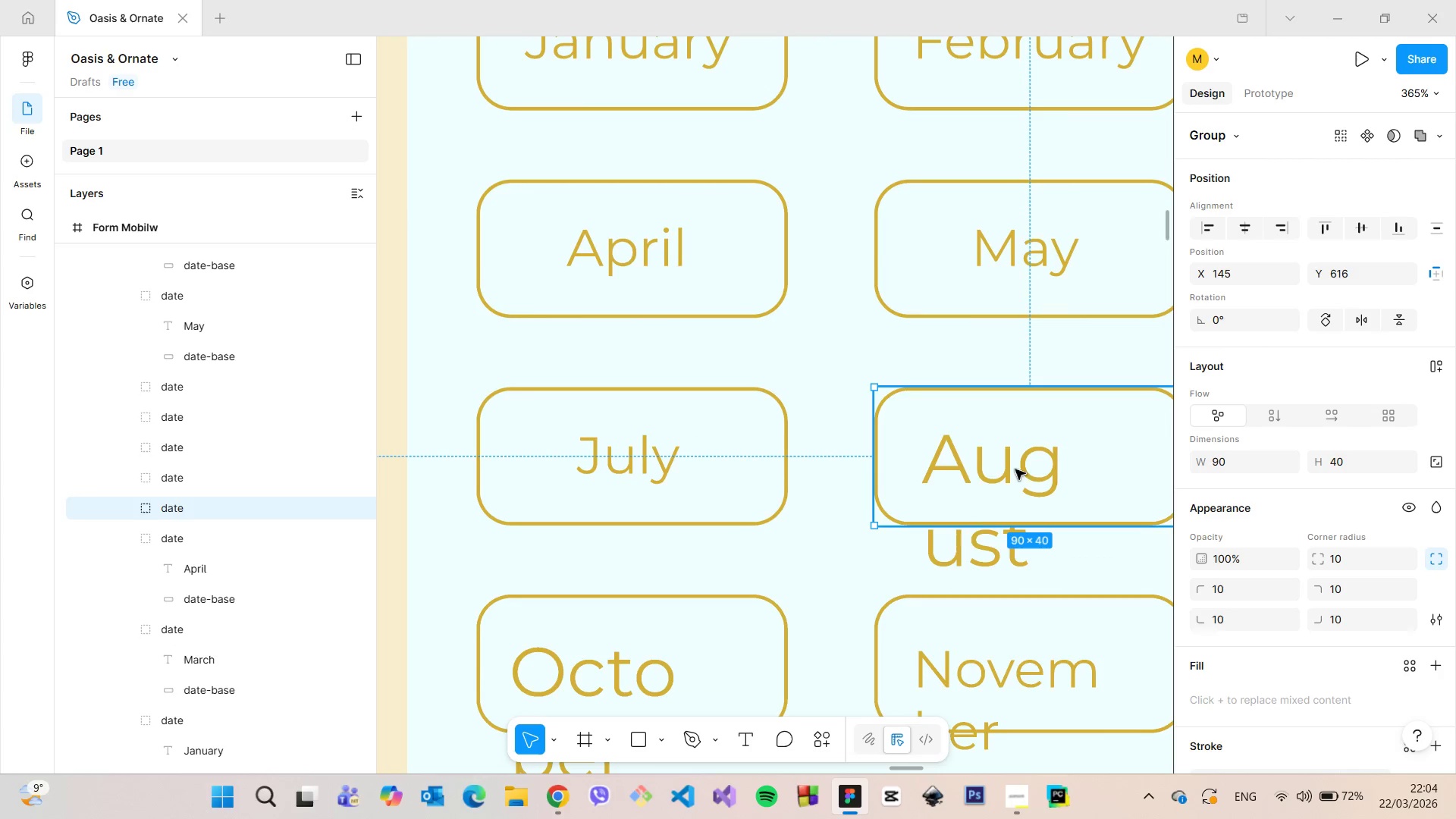 
scroll: coordinate [1089, 462], scroll_direction: up, amount: 3.0
 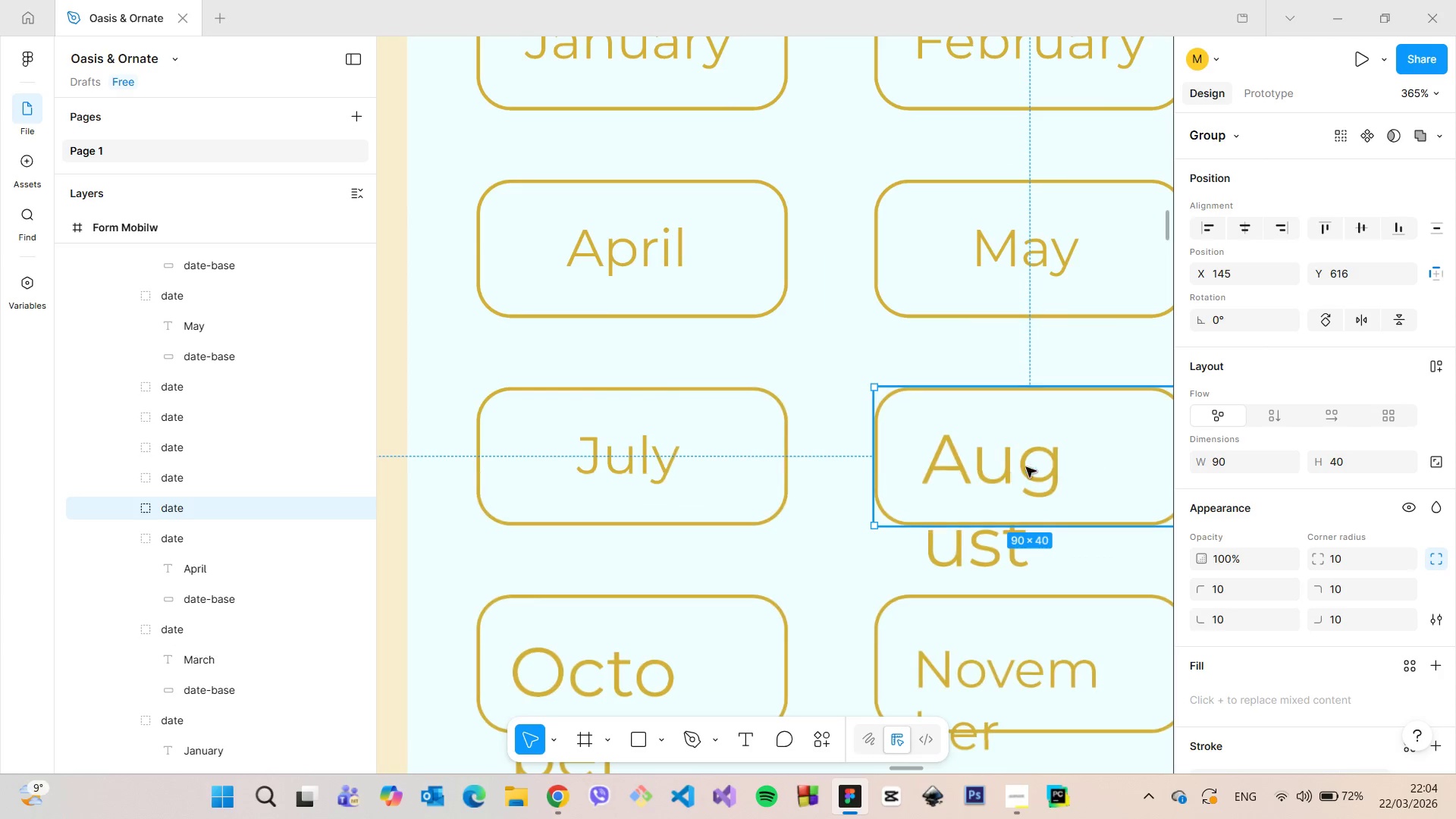 
double_click([1015, 469])
 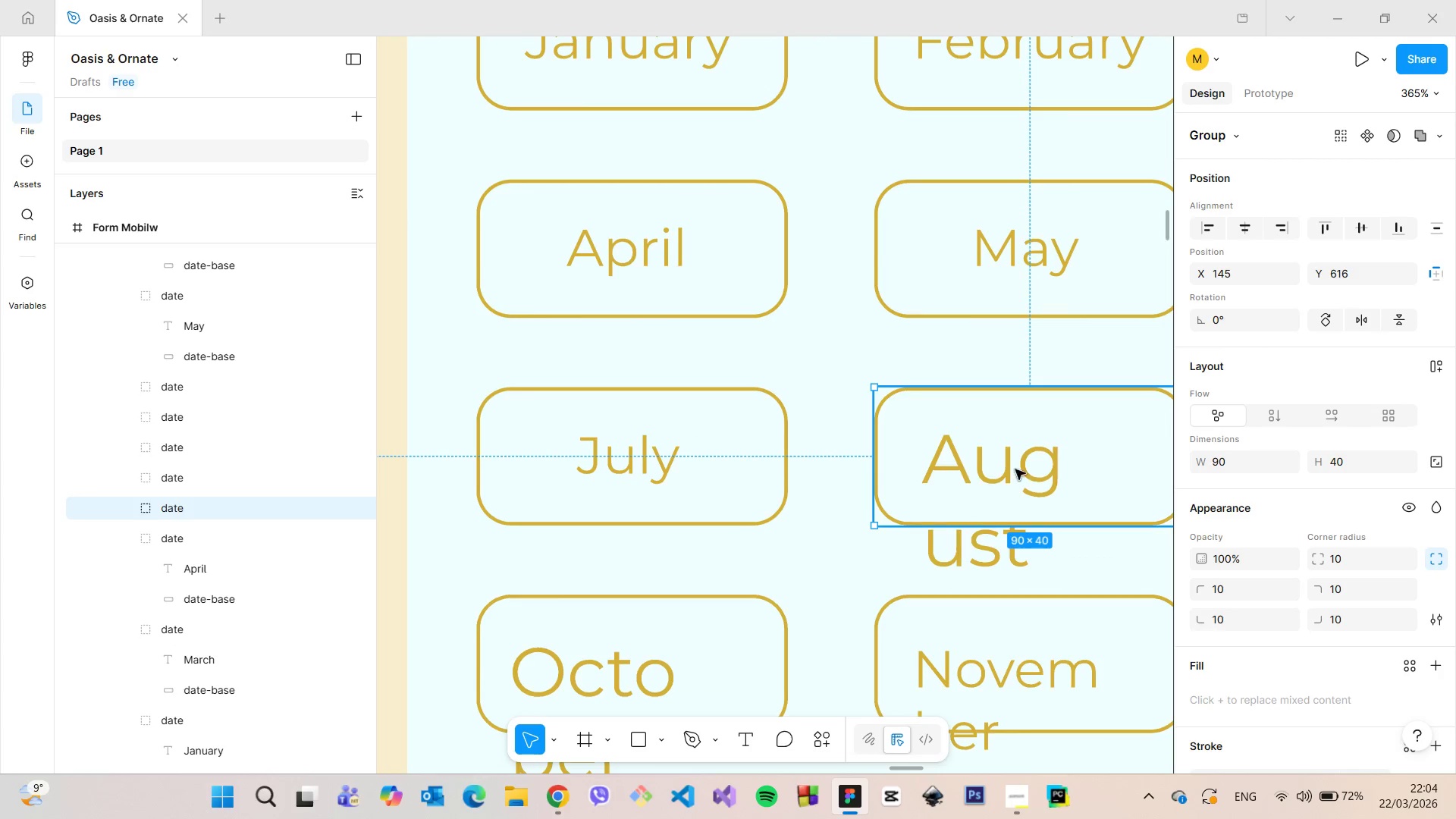 
triple_click([1015, 469])
 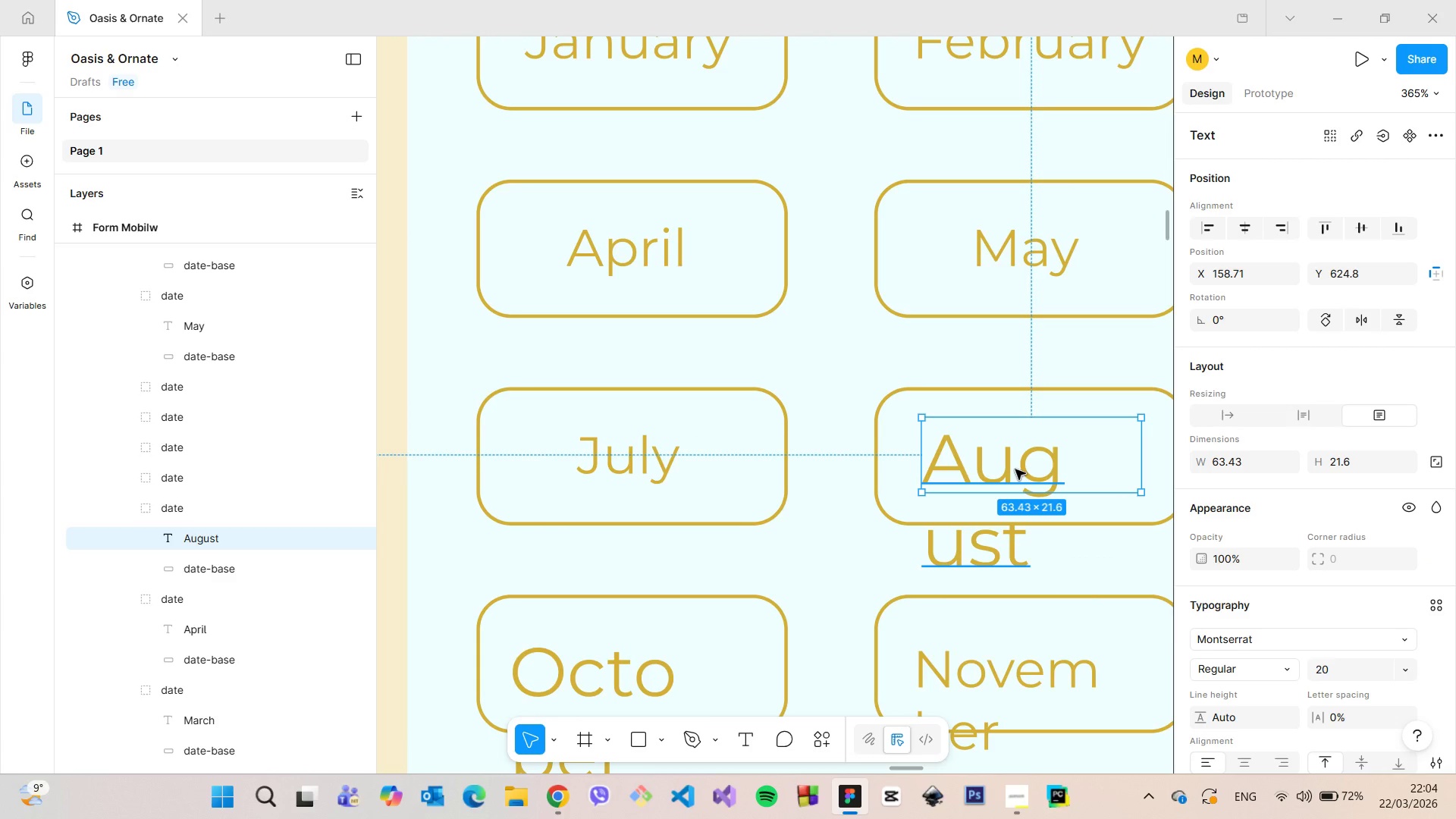 
double_click([1015, 469])
 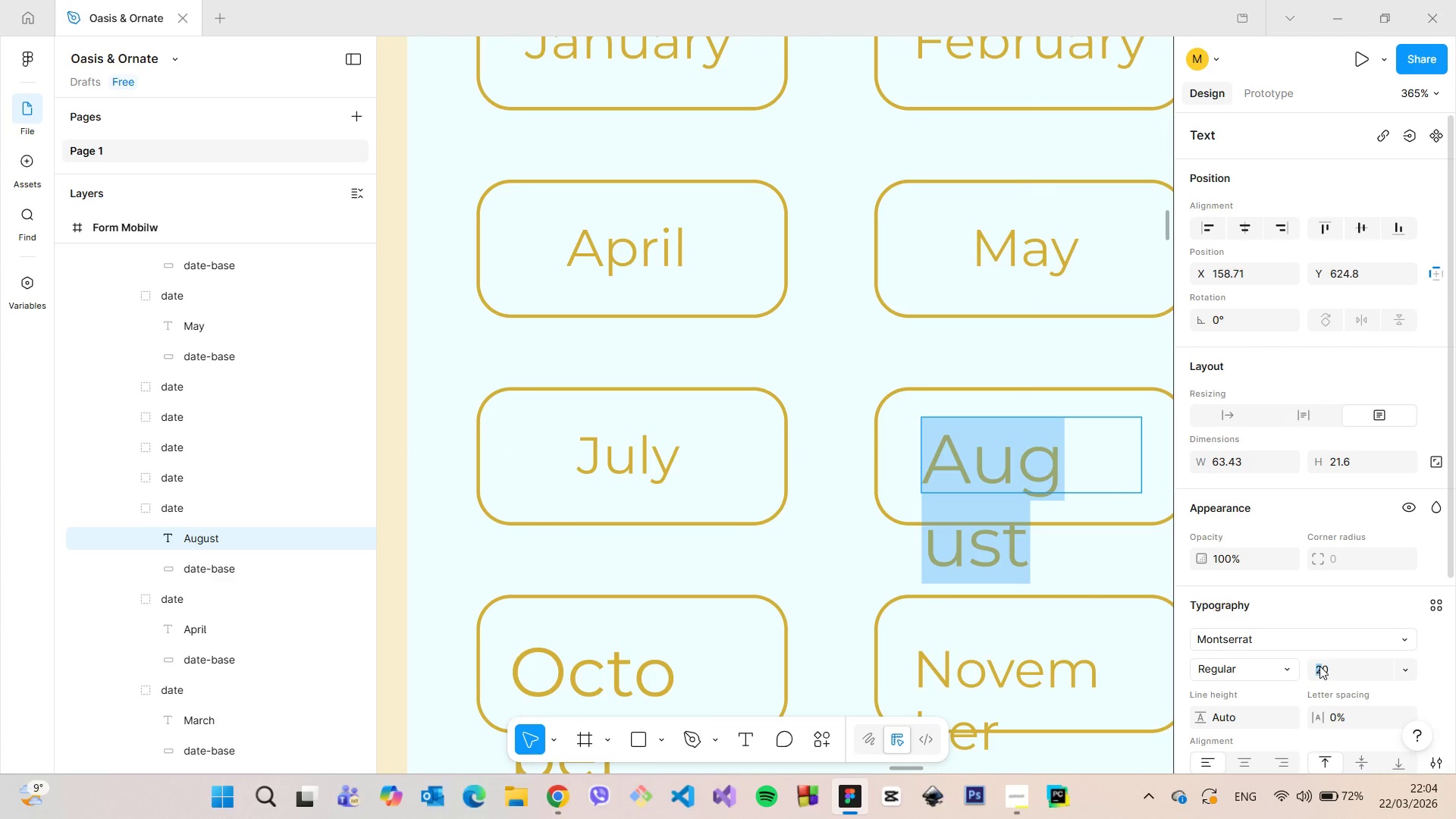 
double_click([1335, 667])
 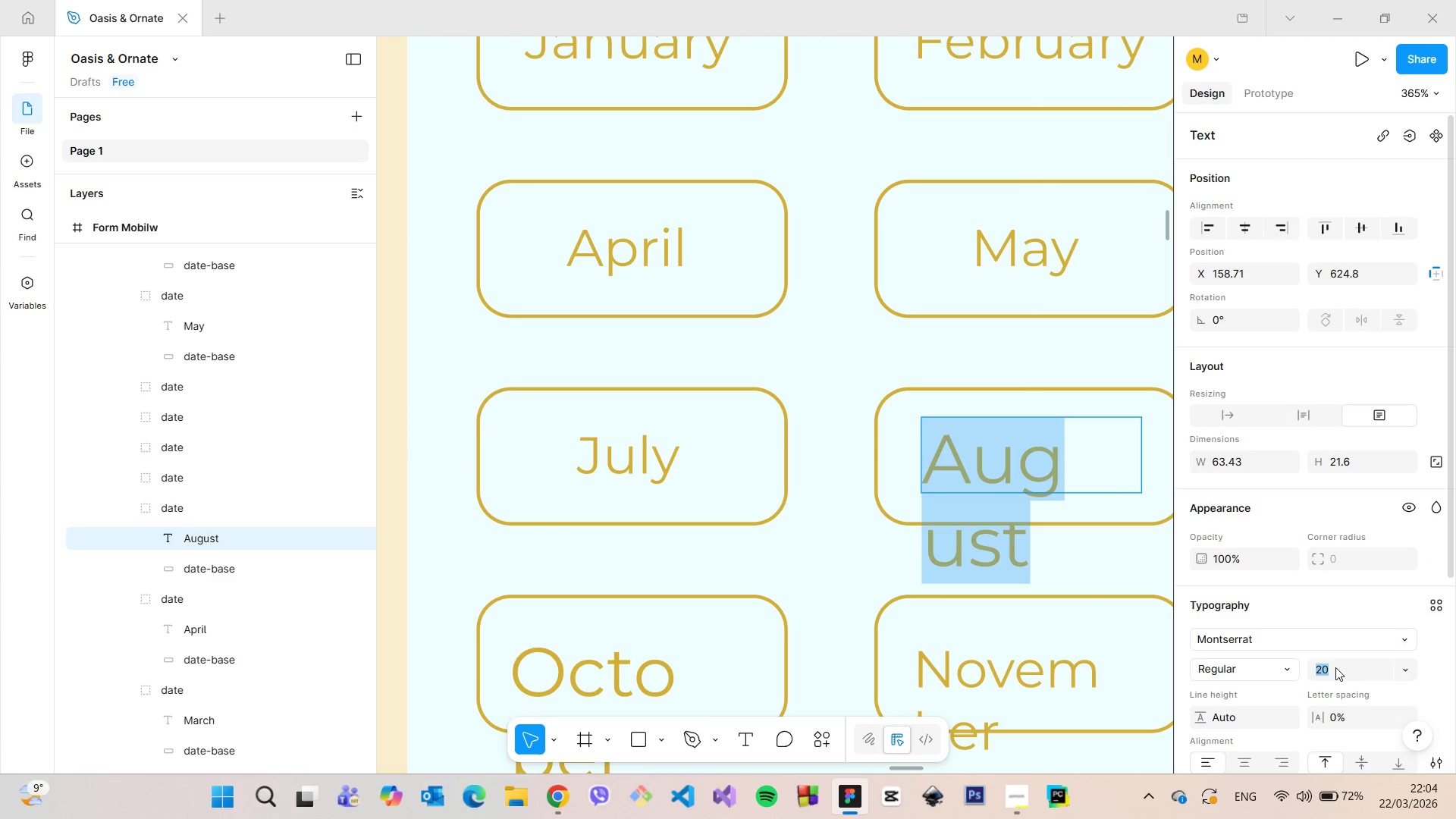 
type(15)
 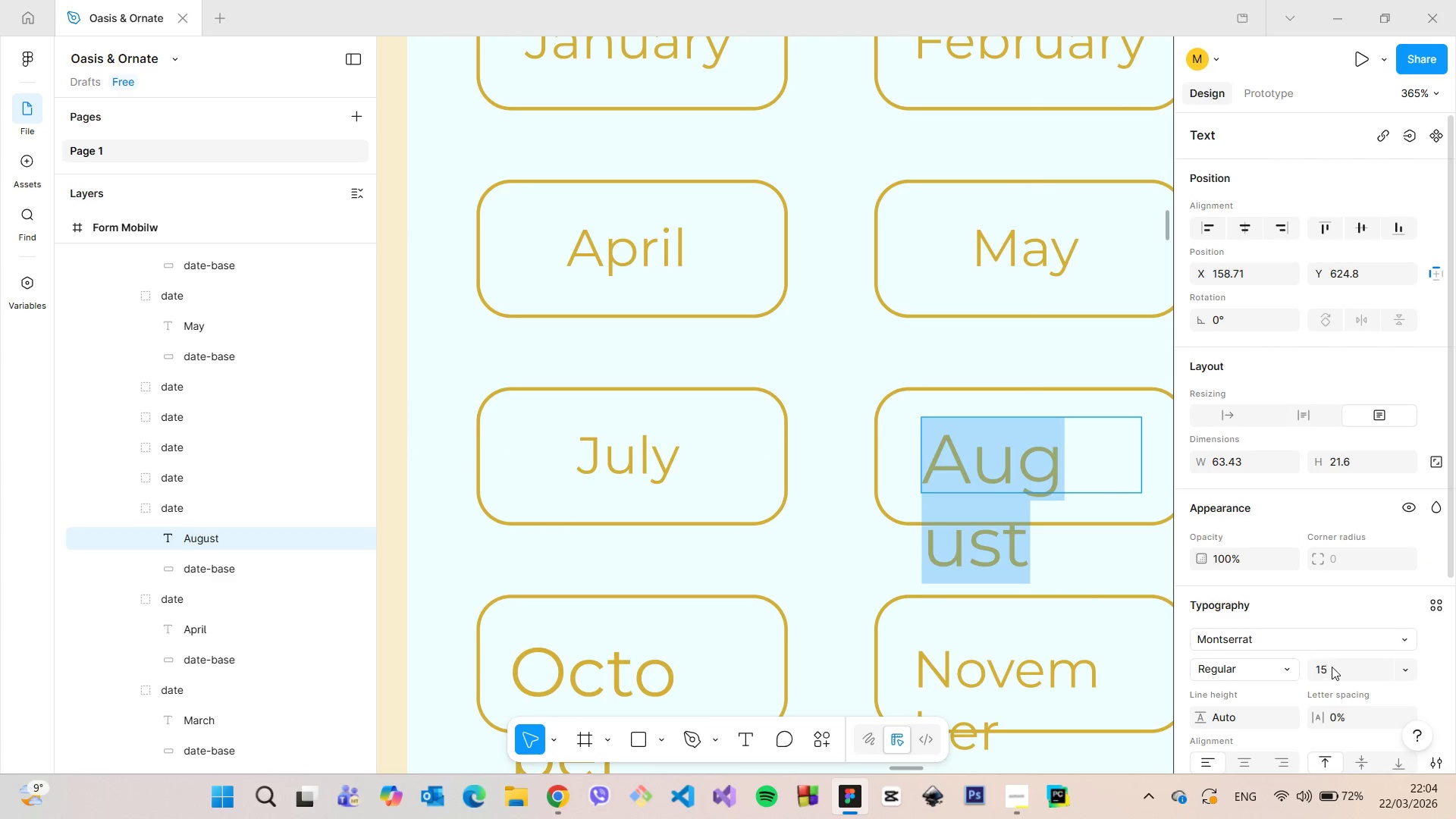 
key(Enter)
 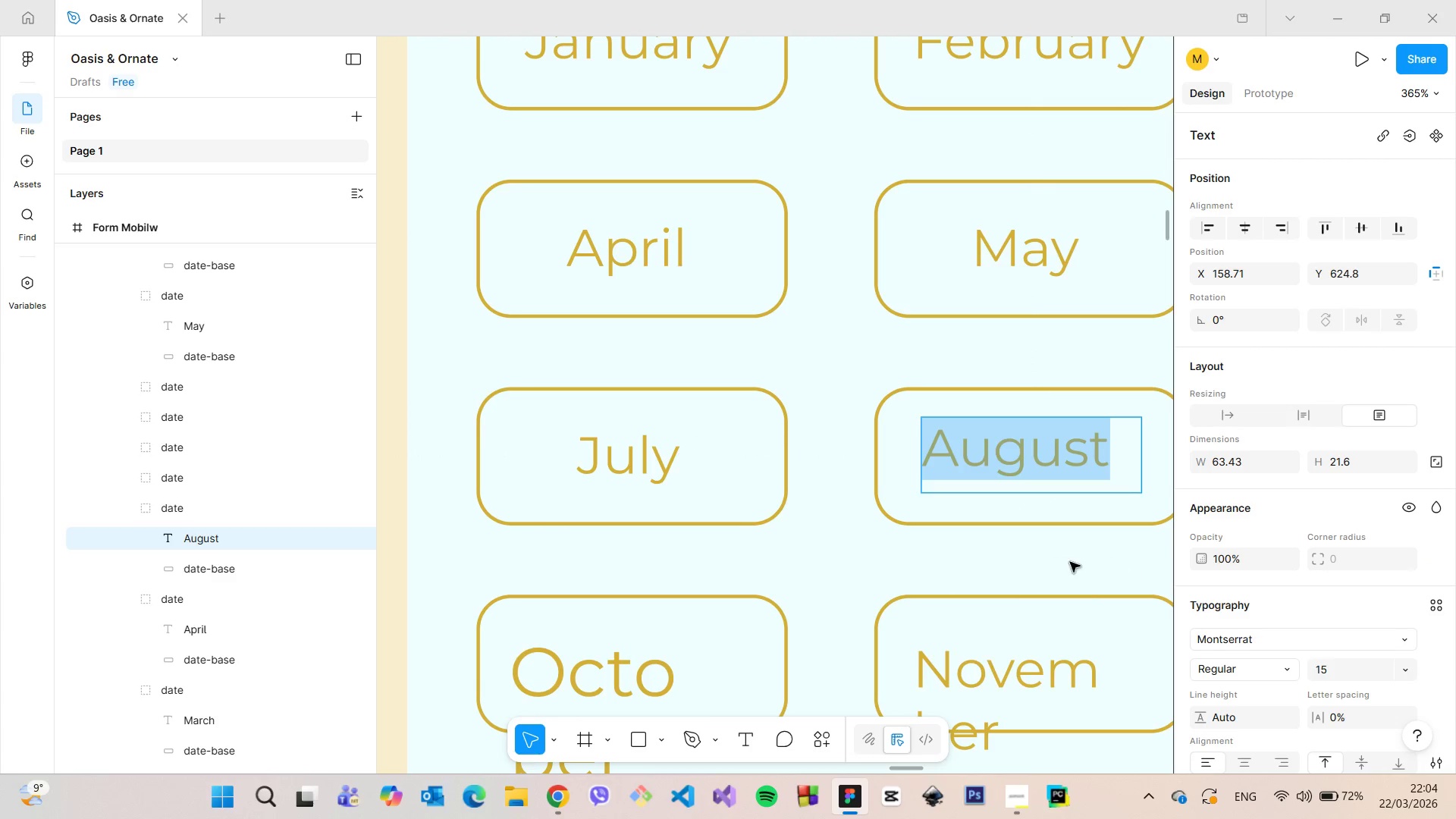 
left_click([1122, 482])
 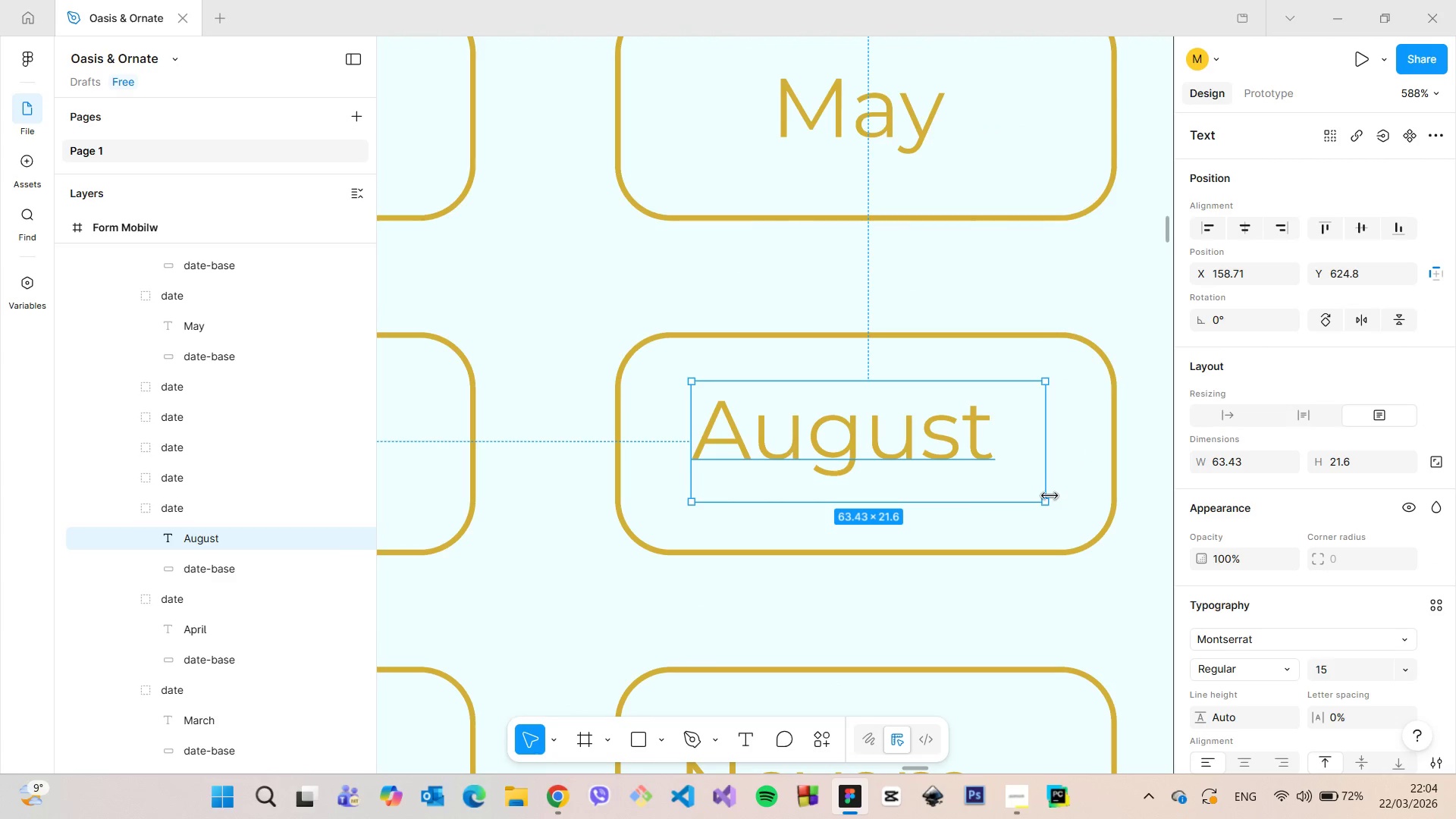 
scroll: coordinate [1118, 525], scroll_direction: up, amount: 2.0
 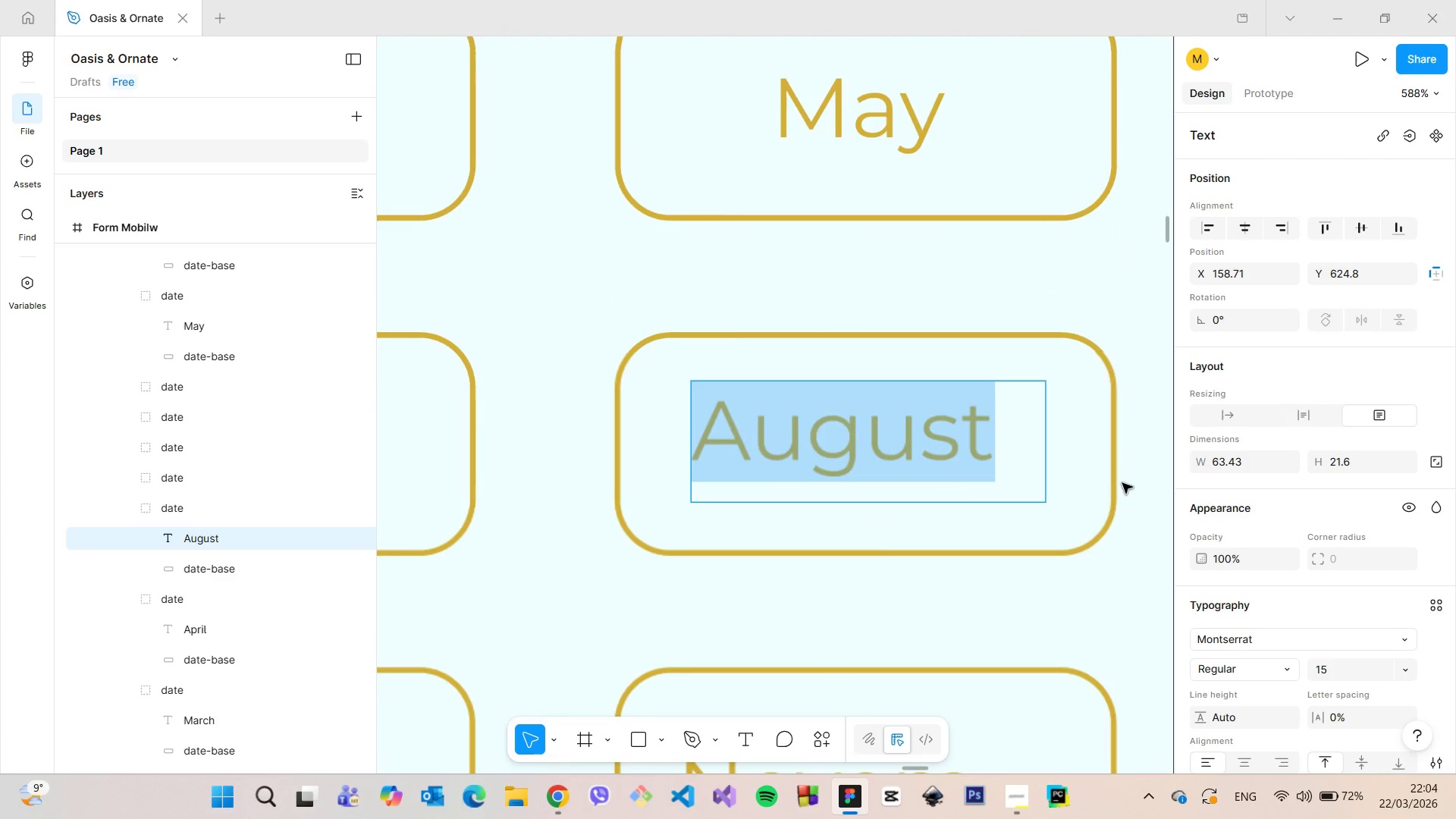 
left_click_drag(start_coordinate=[1047, 500], to_coordinate=[1000, 467])
 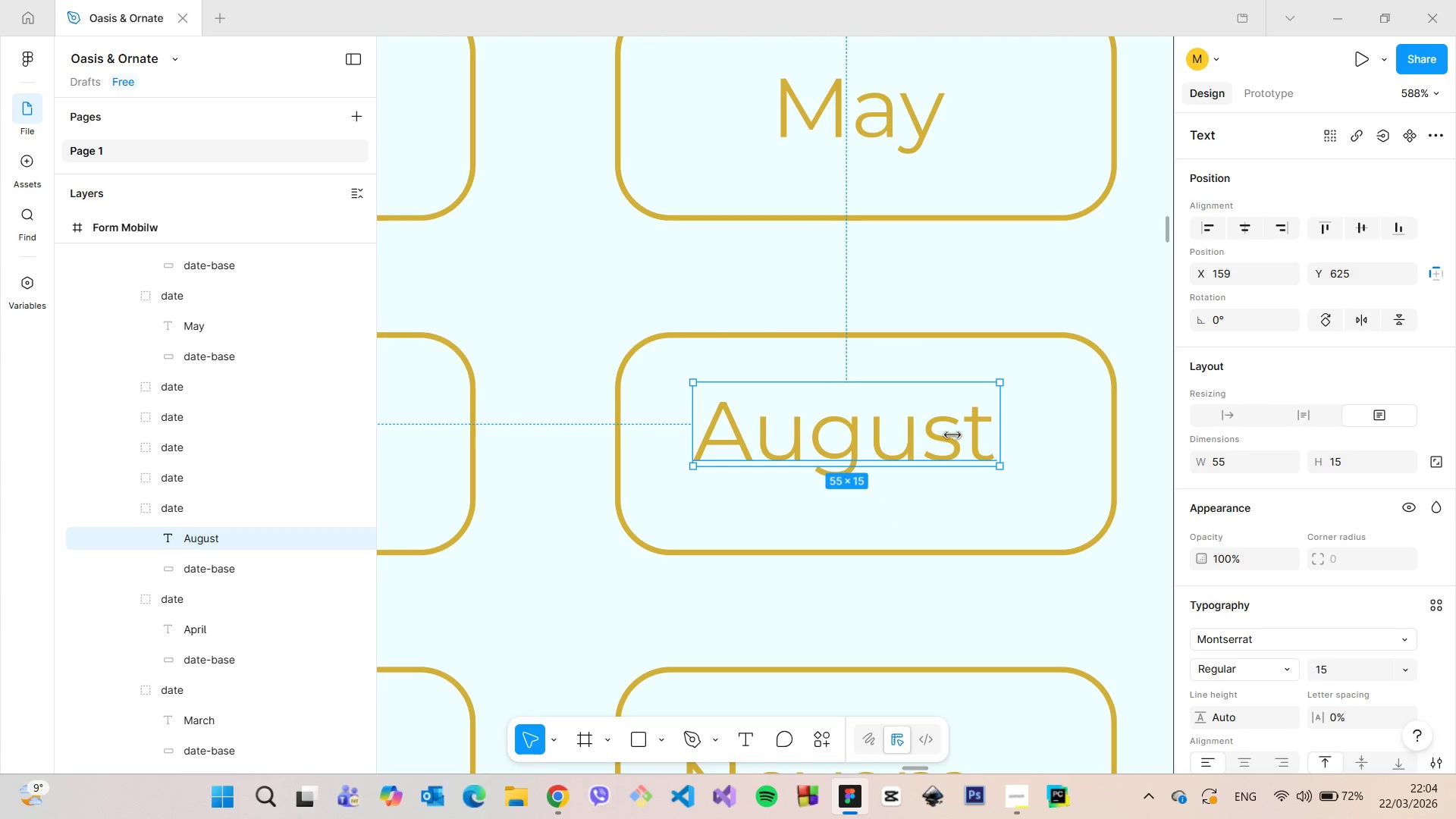 
left_click_drag(start_coordinate=[923, 424], to_coordinate=[941, 439])
 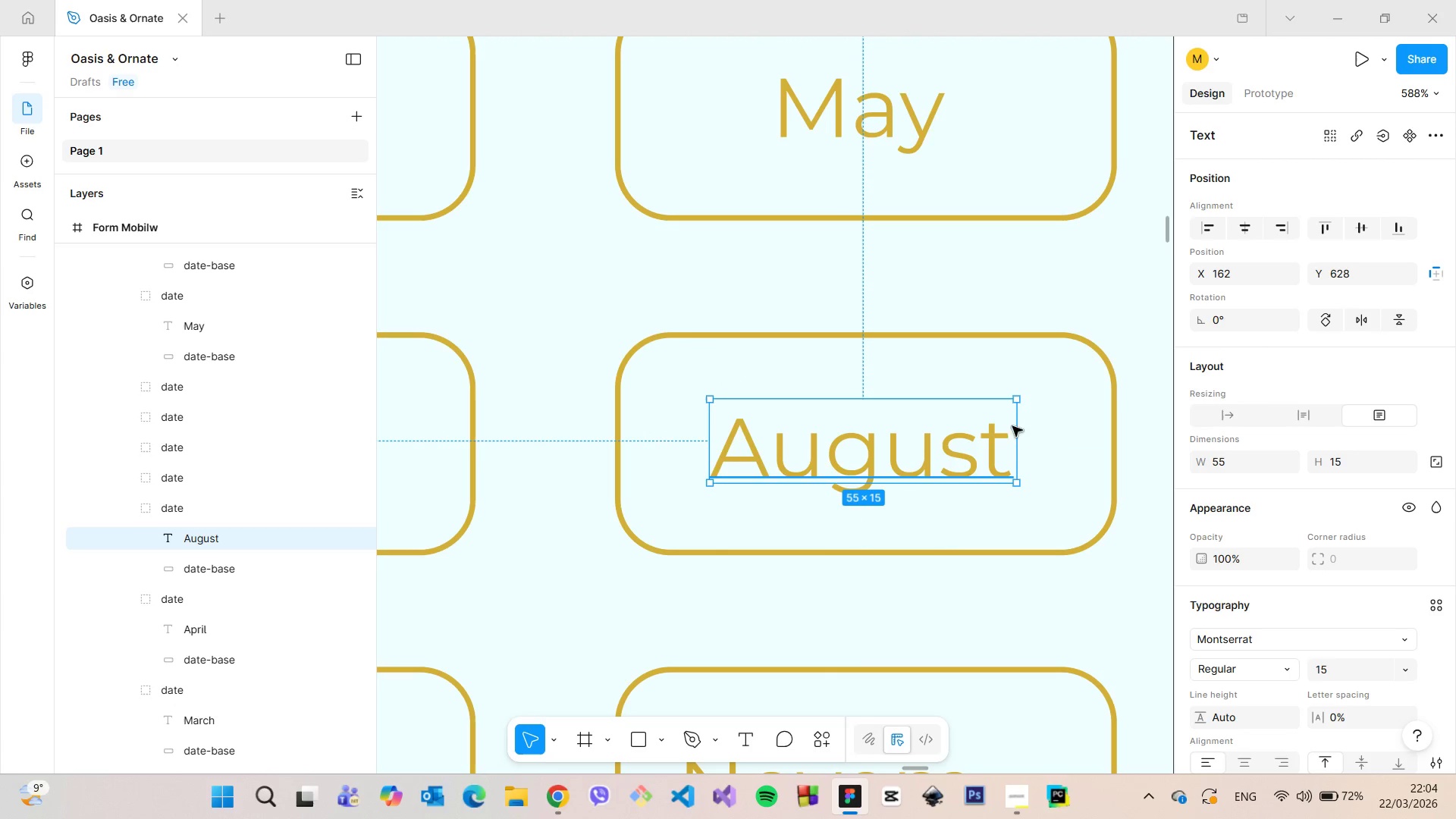 
hold_key(key=AltLeft, duration=1.19)
 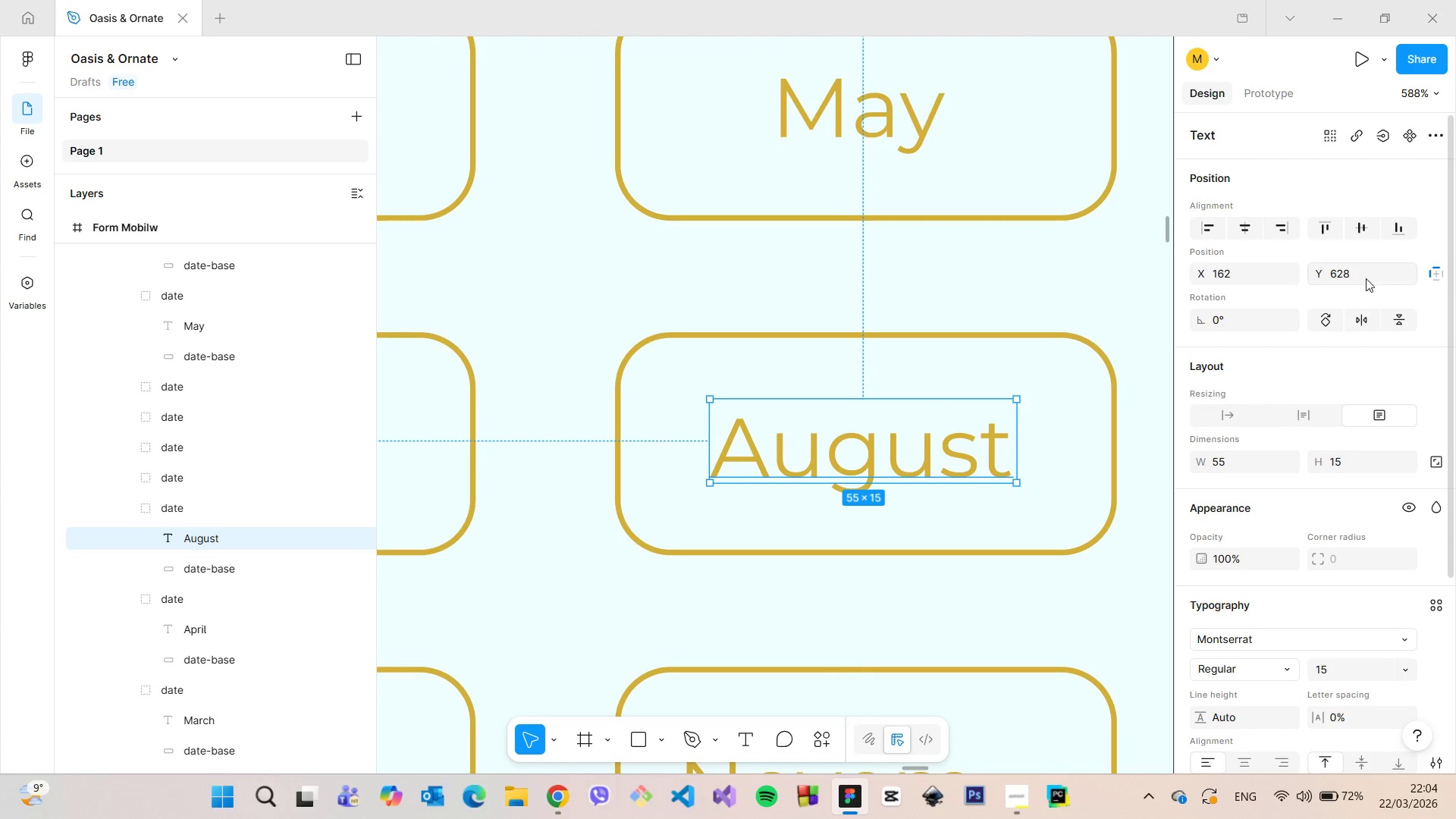 
left_click([1366, 275])
 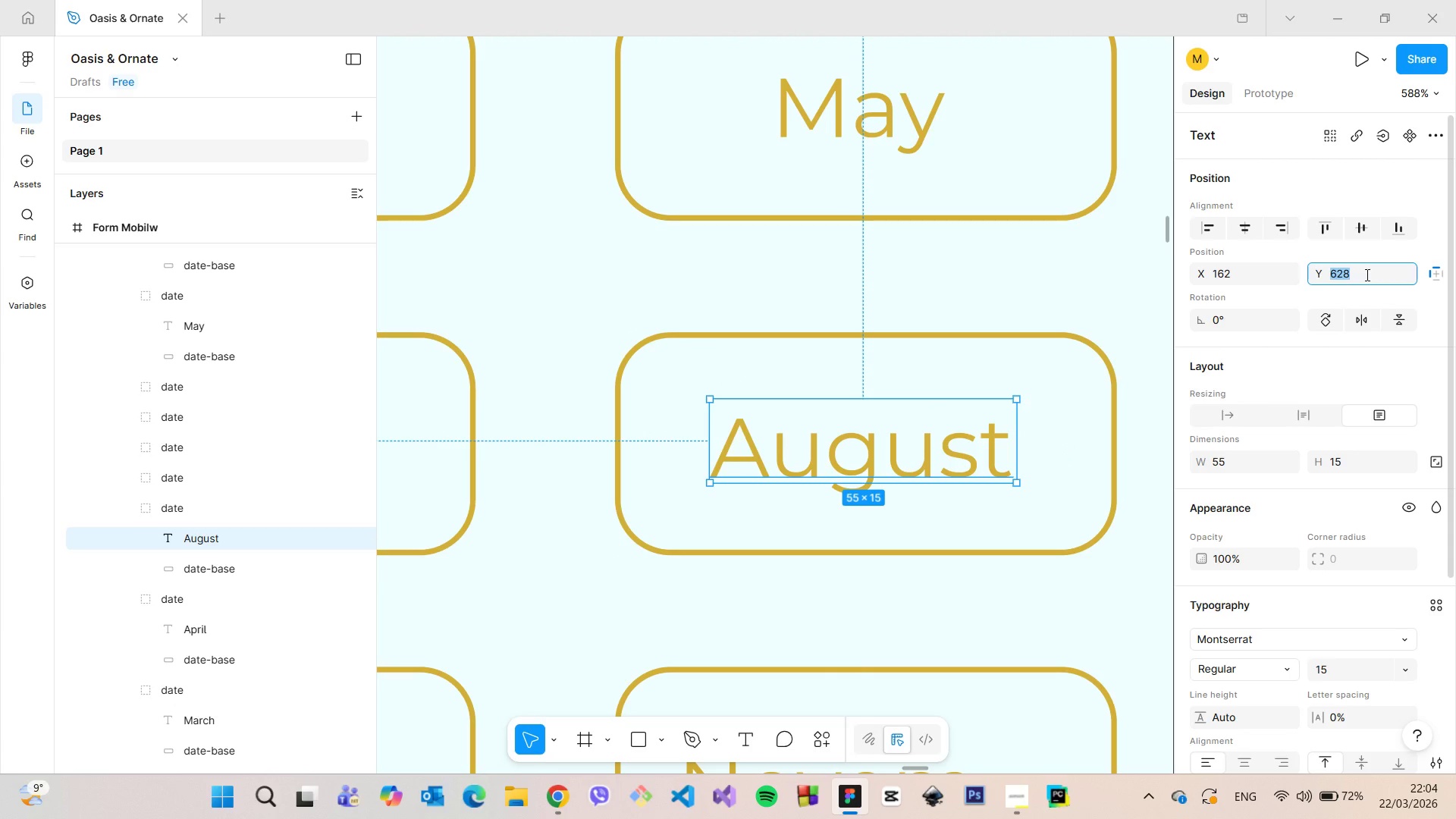 
key(ArrowUp)
 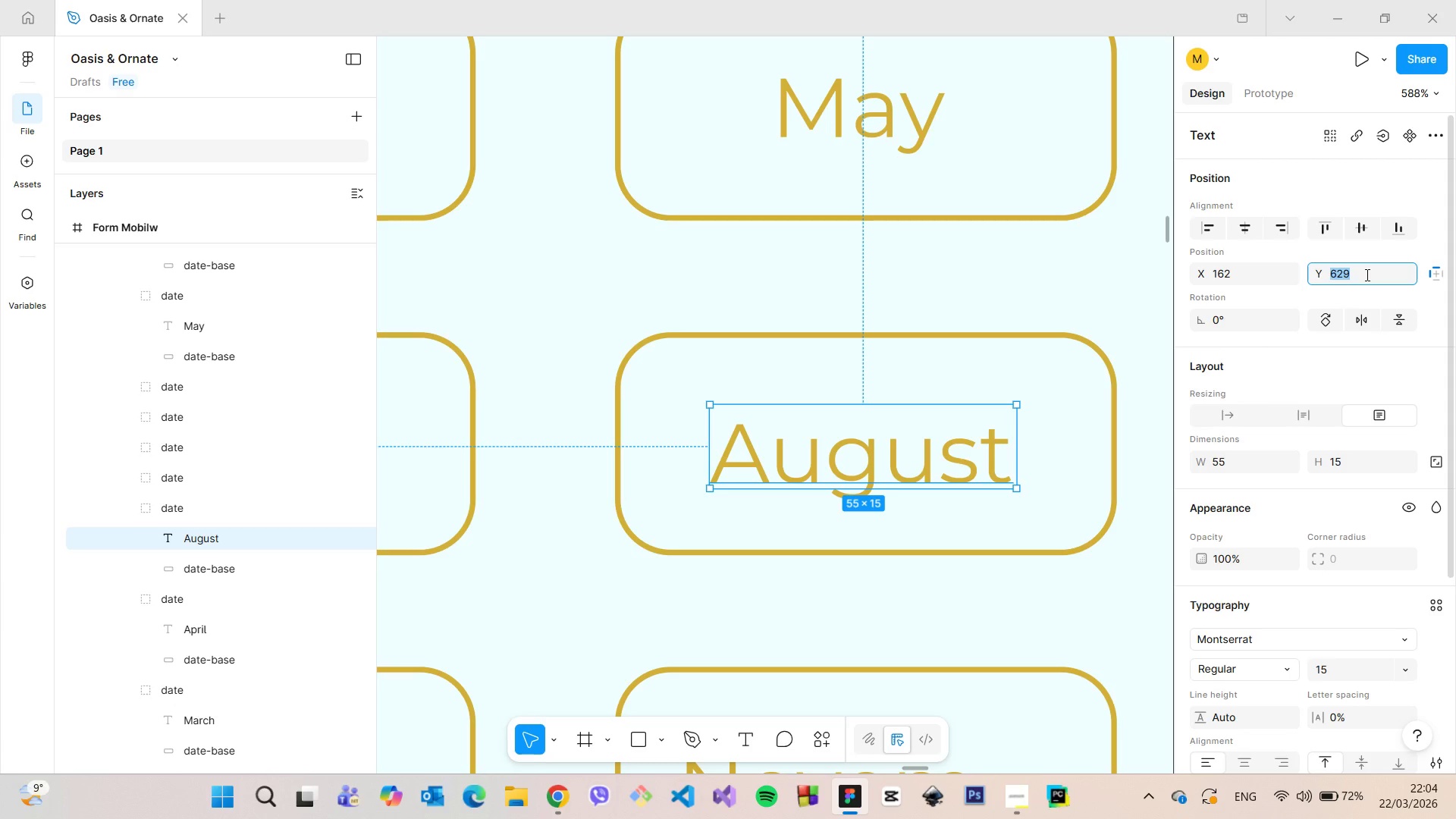 
key(ArrowDown)
 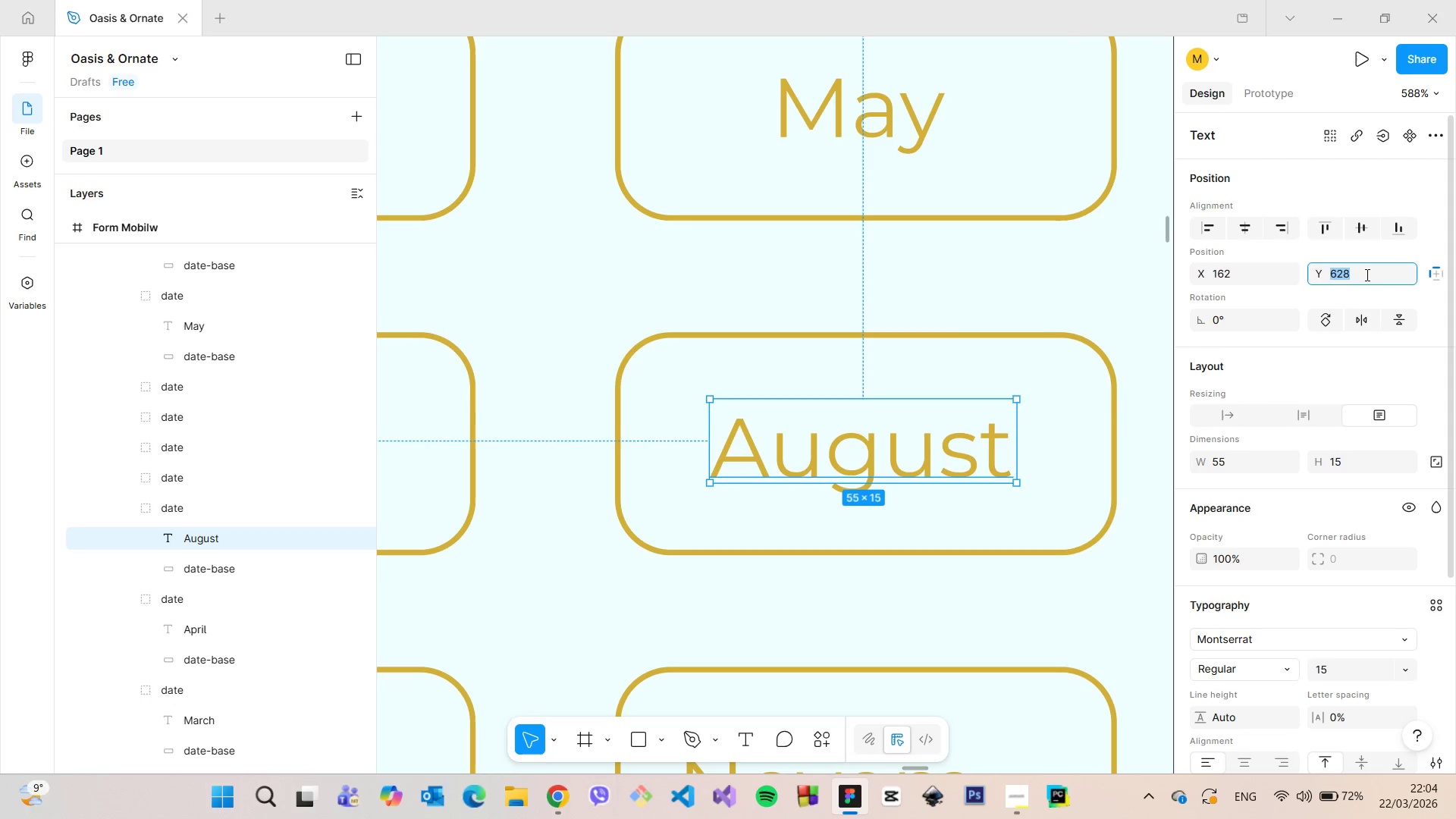 
key(ArrowDown)
 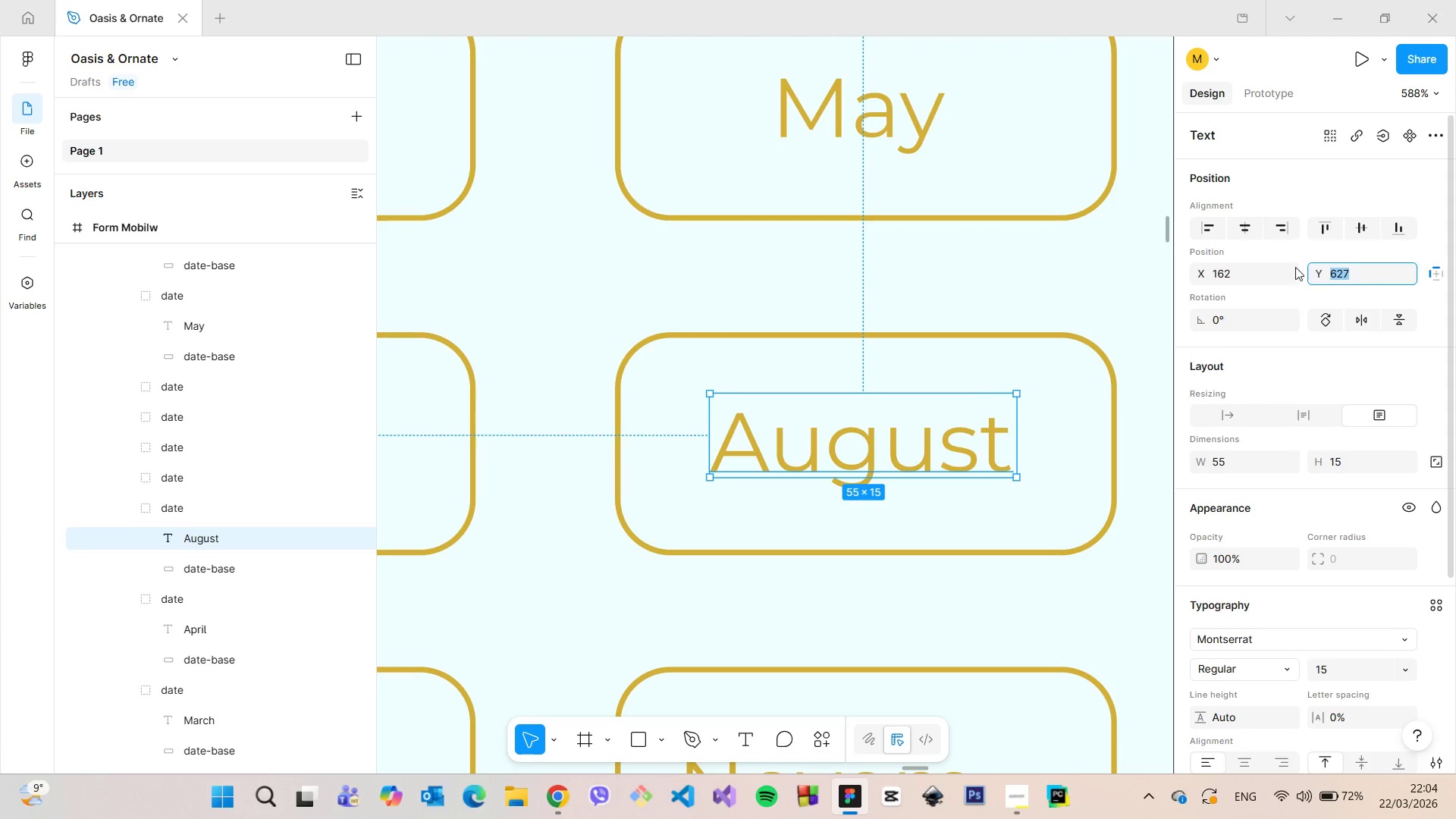 
scroll: coordinate [1078, 465], scroll_direction: down, amount: 4.0
 